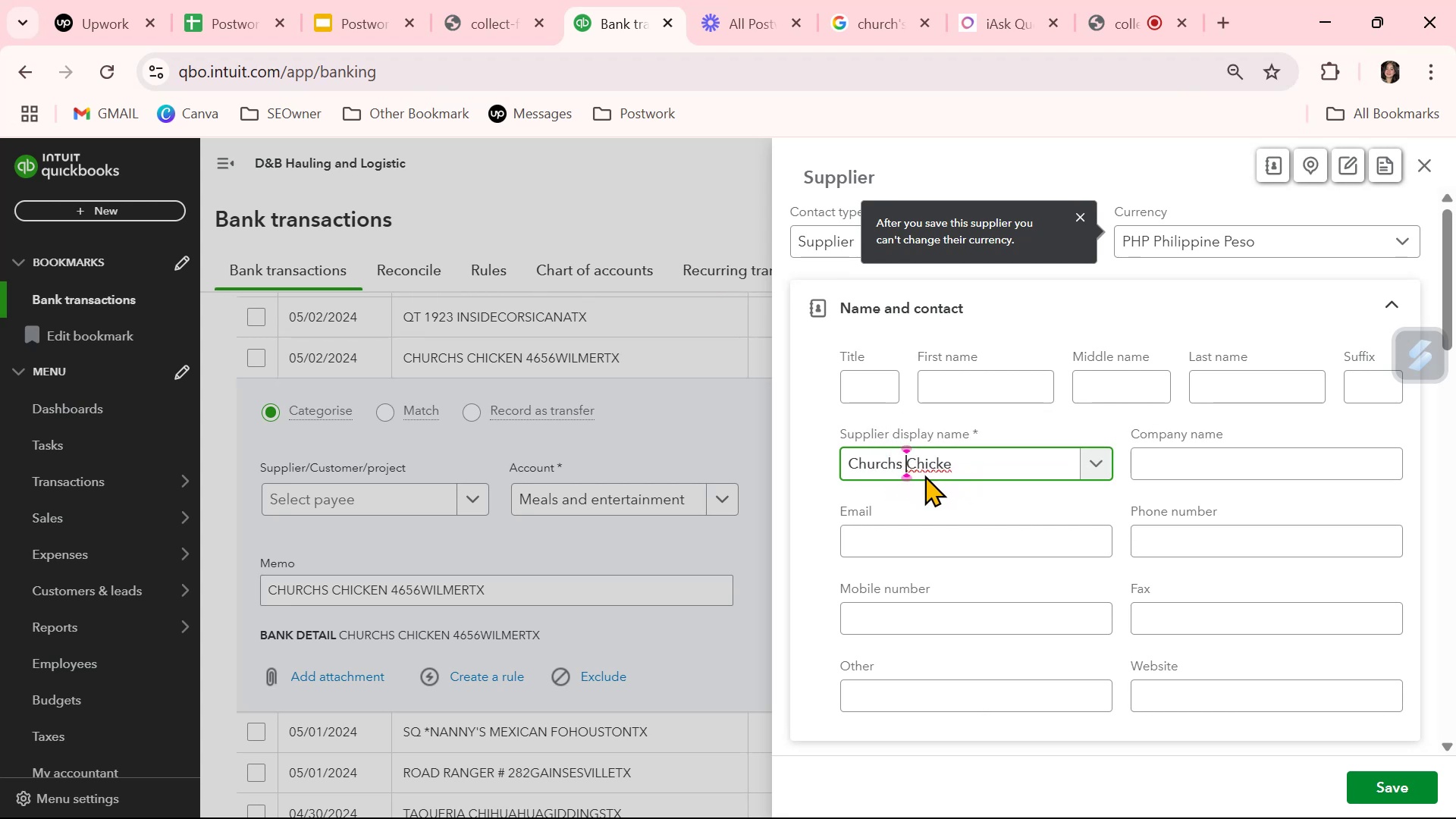 
key(ArrowRight)
 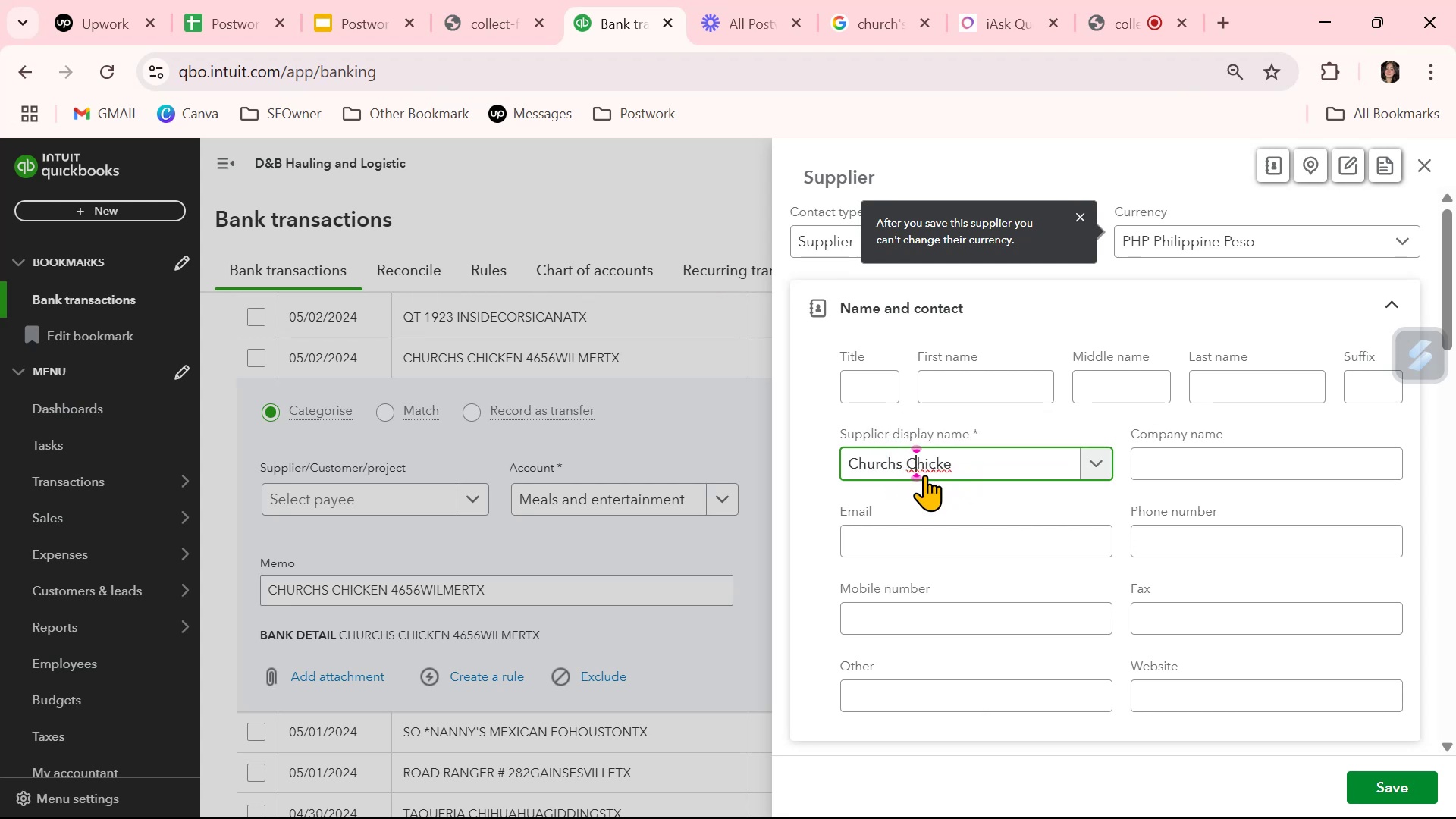 
key(ArrowRight)
 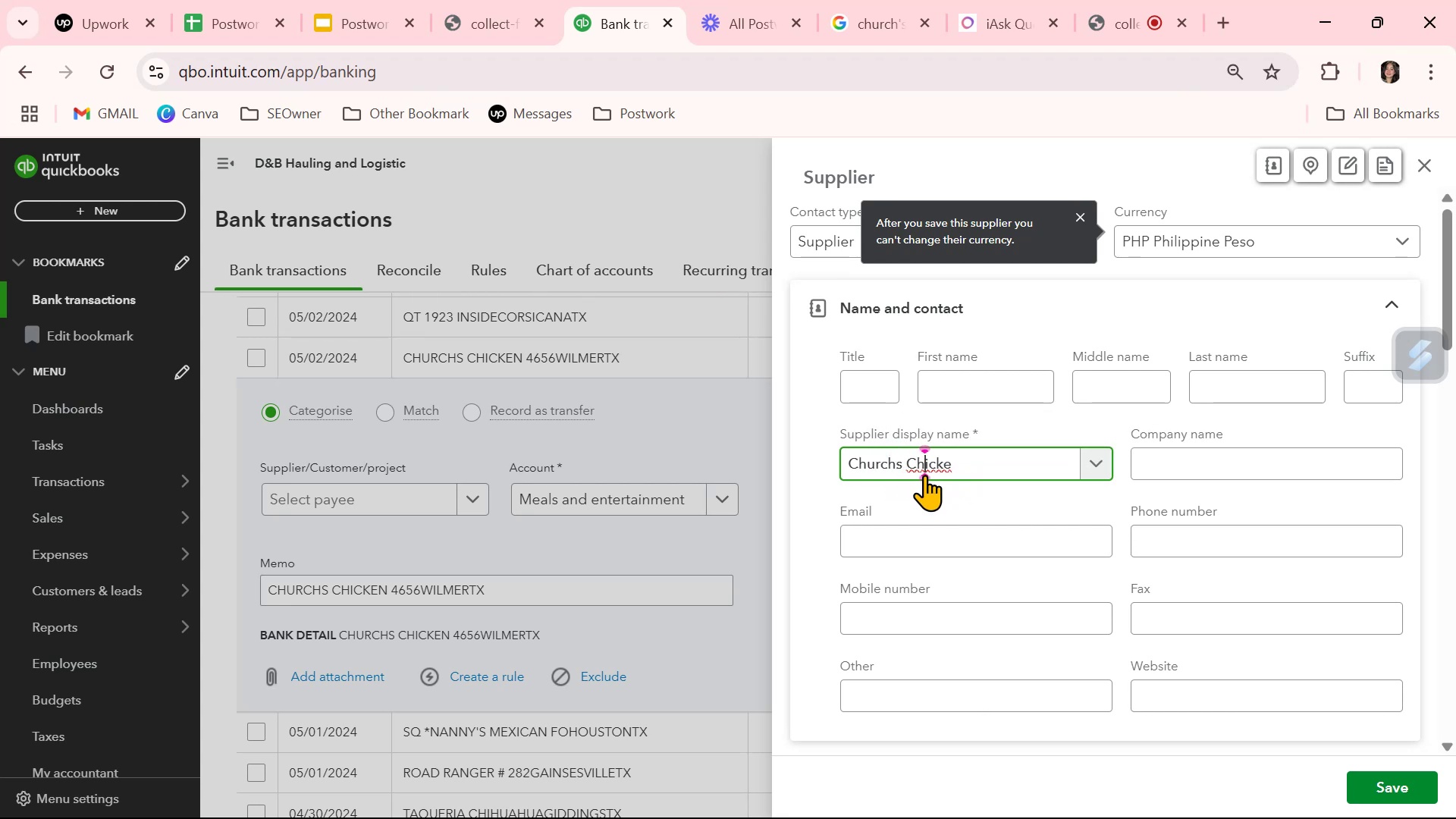 
key(ArrowRight)
 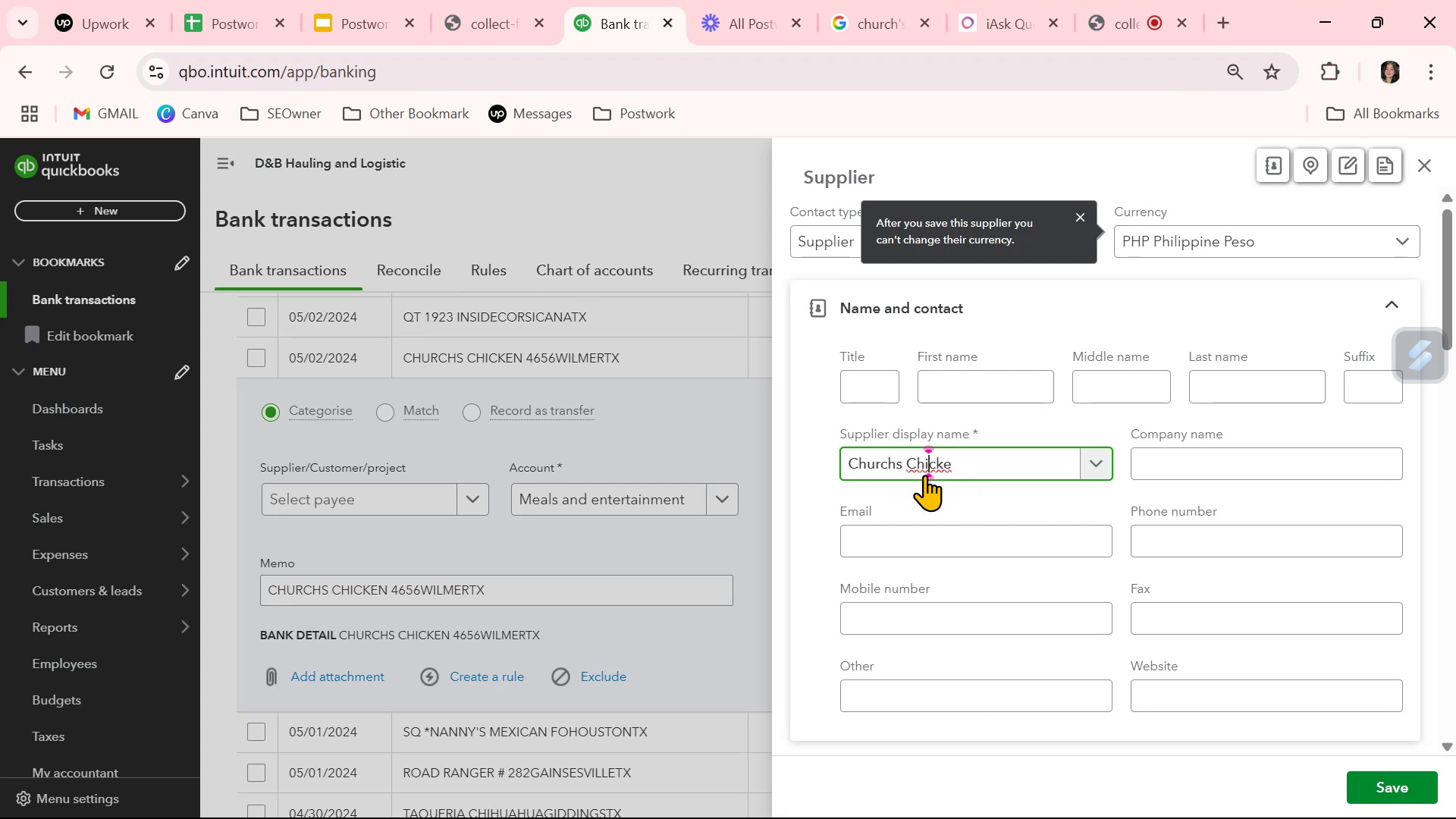 
key(ArrowRight)
 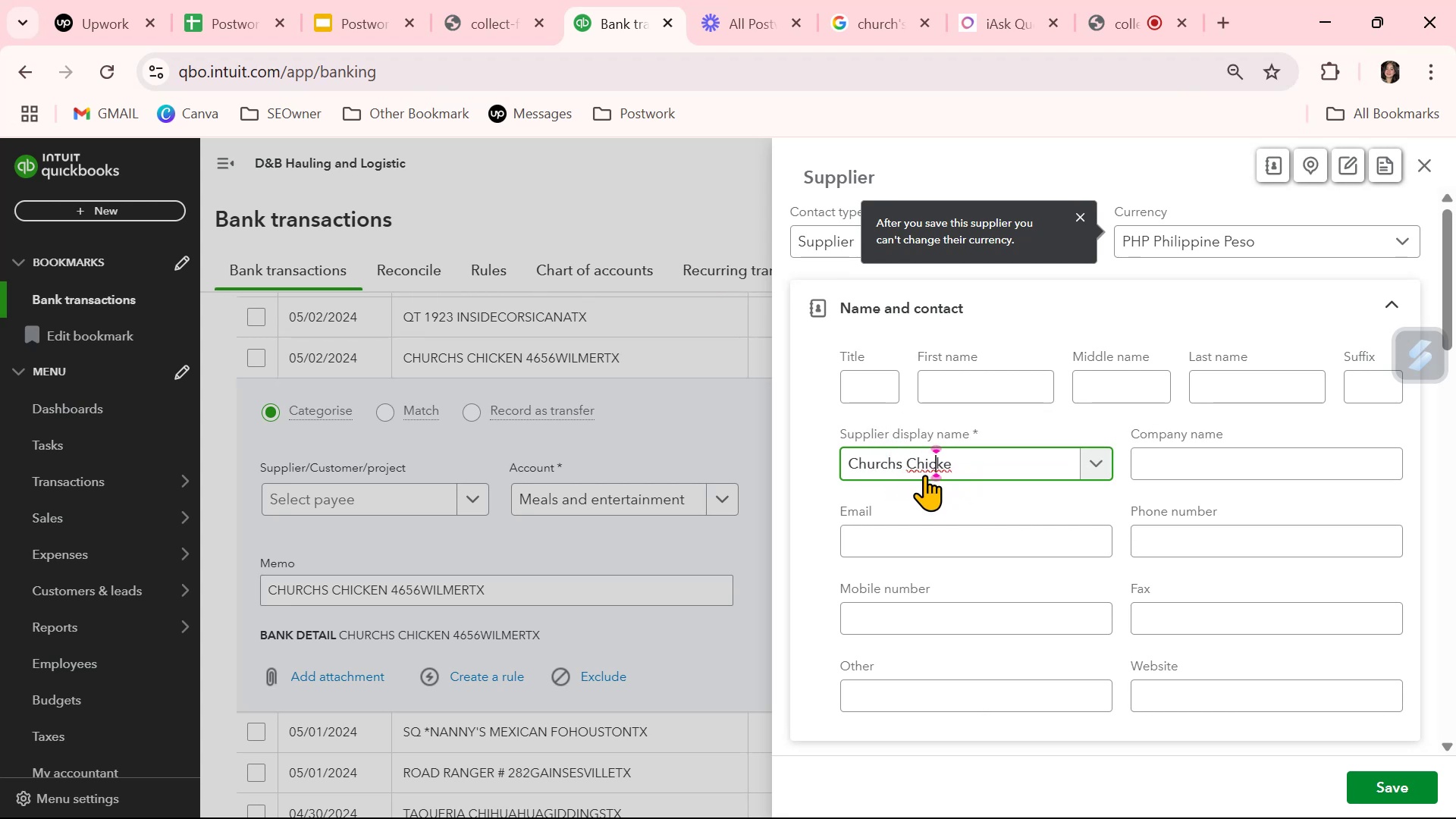 
key(ArrowRight)
 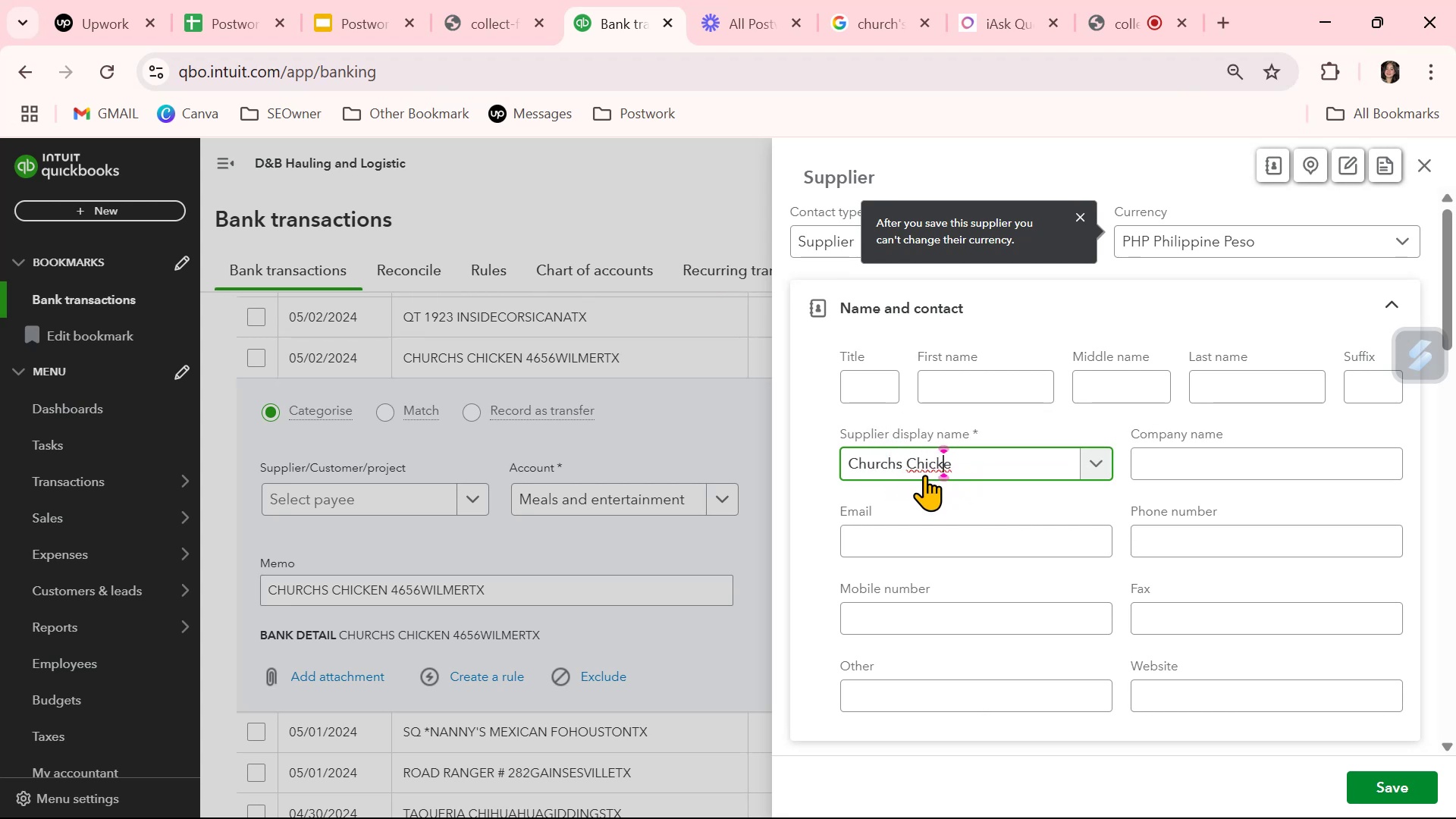 
key(ArrowRight)
 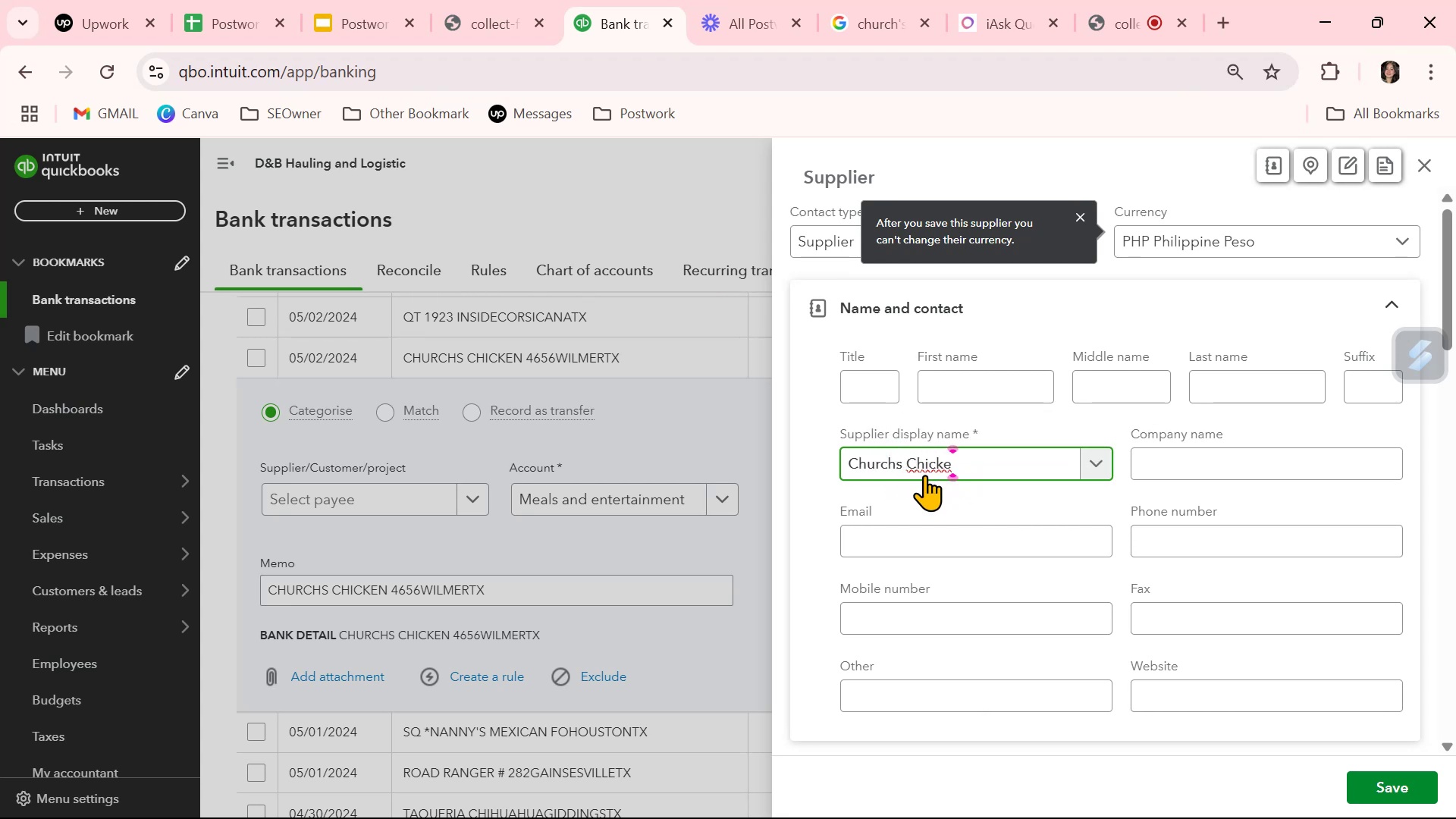 
key(N)
 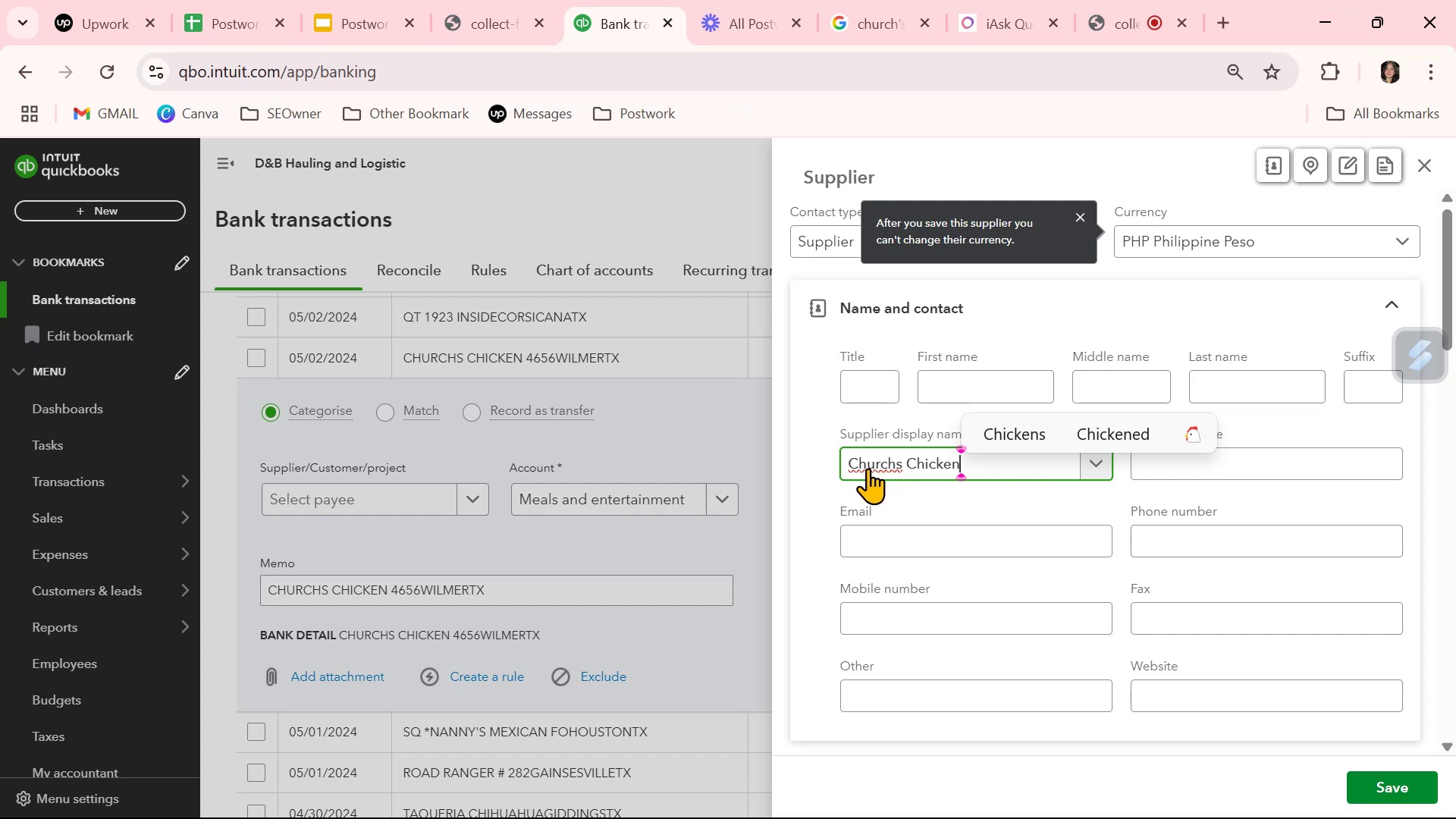 
double_click([868, 468])
 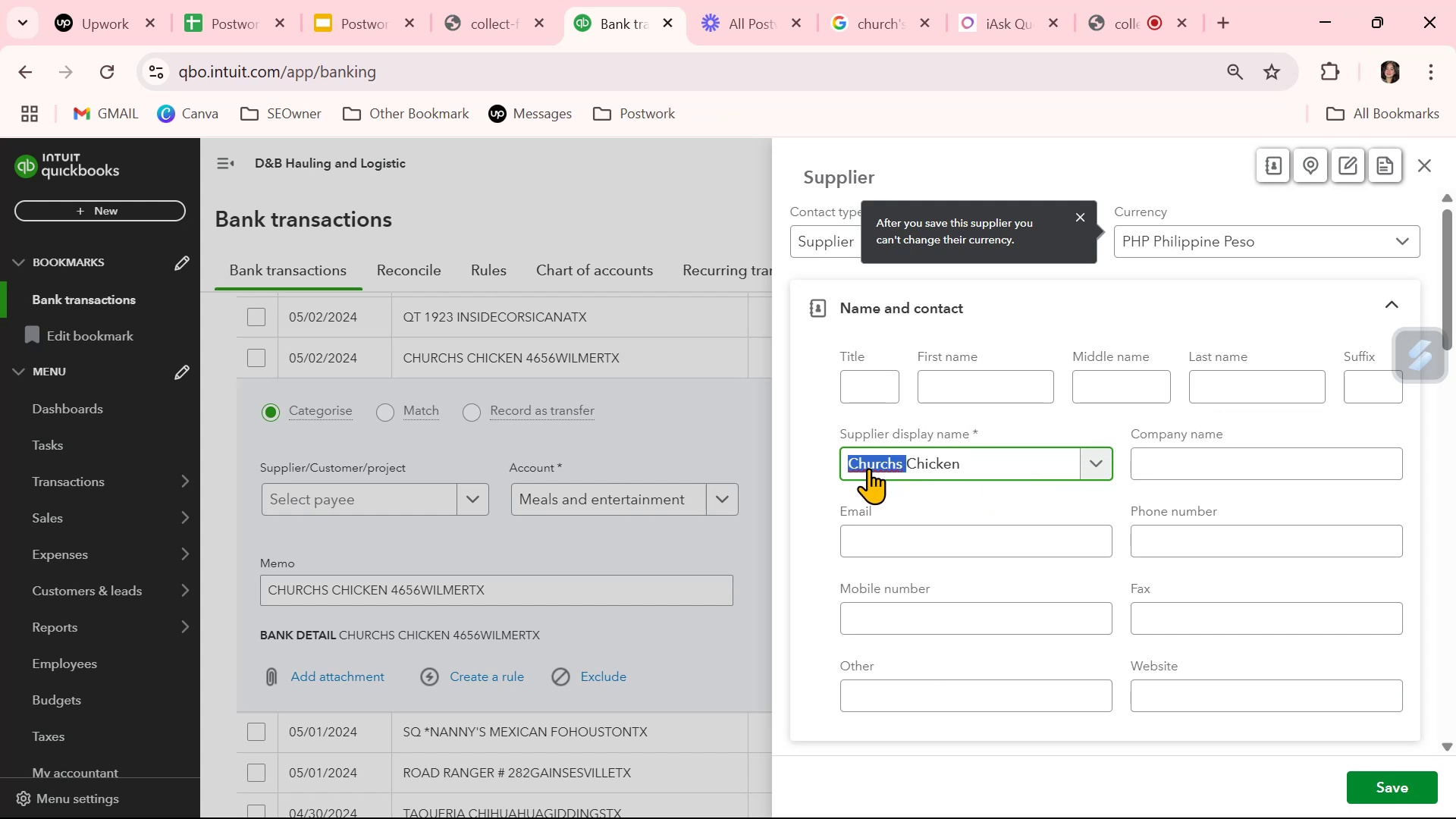 
triple_click([868, 468])
 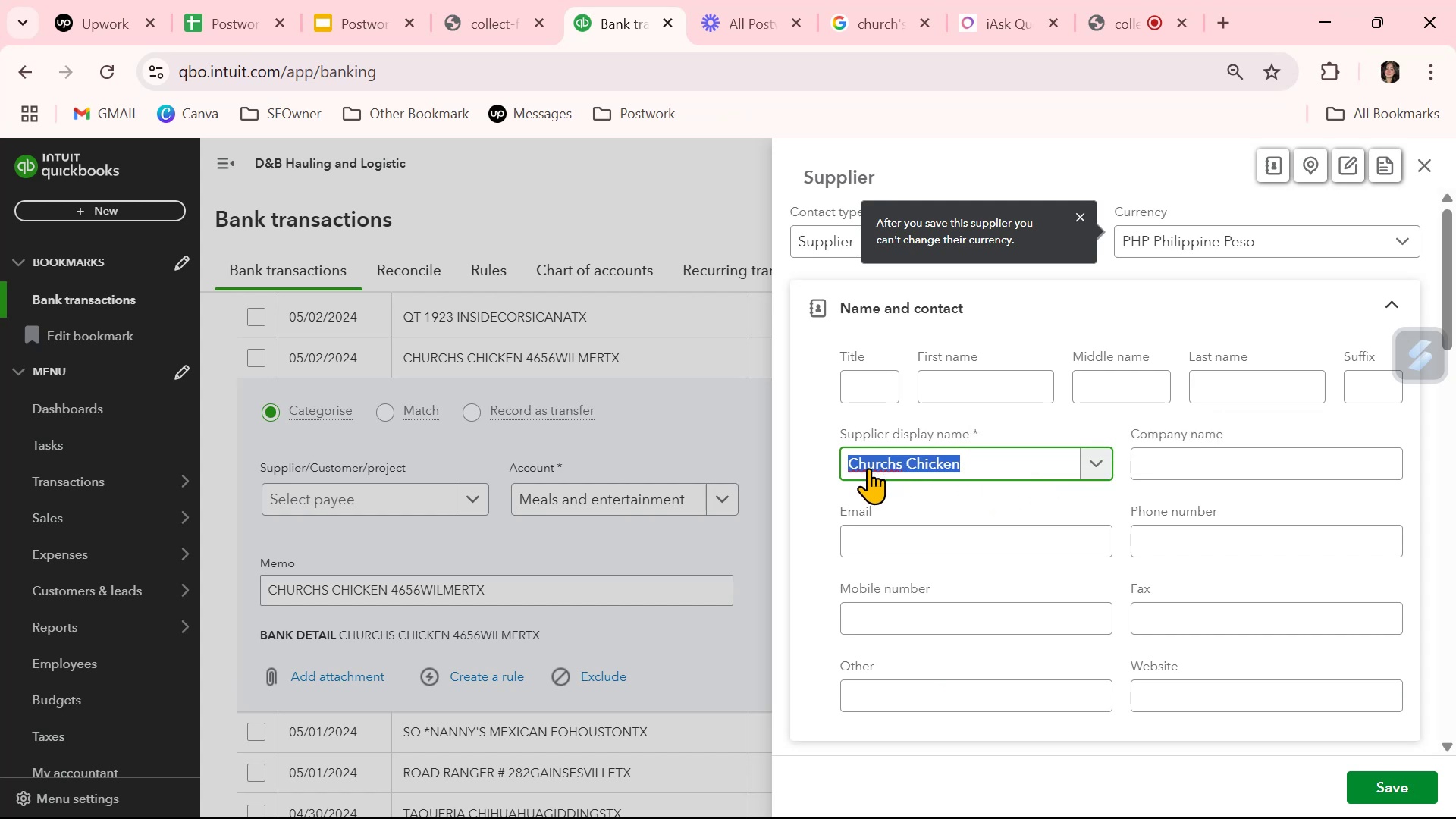 
key(Control+ControlLeft)
 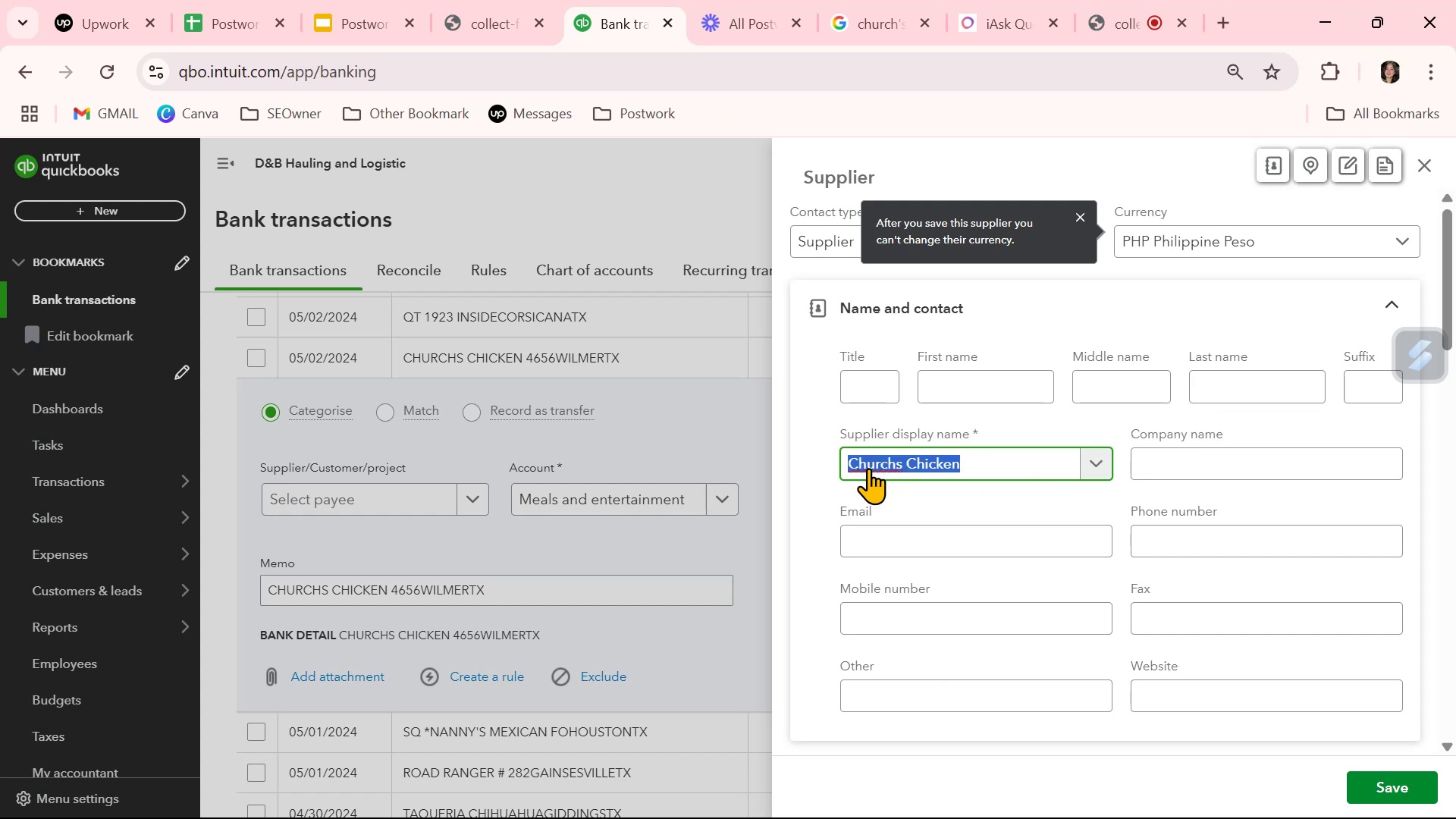 
key(Control+C)
 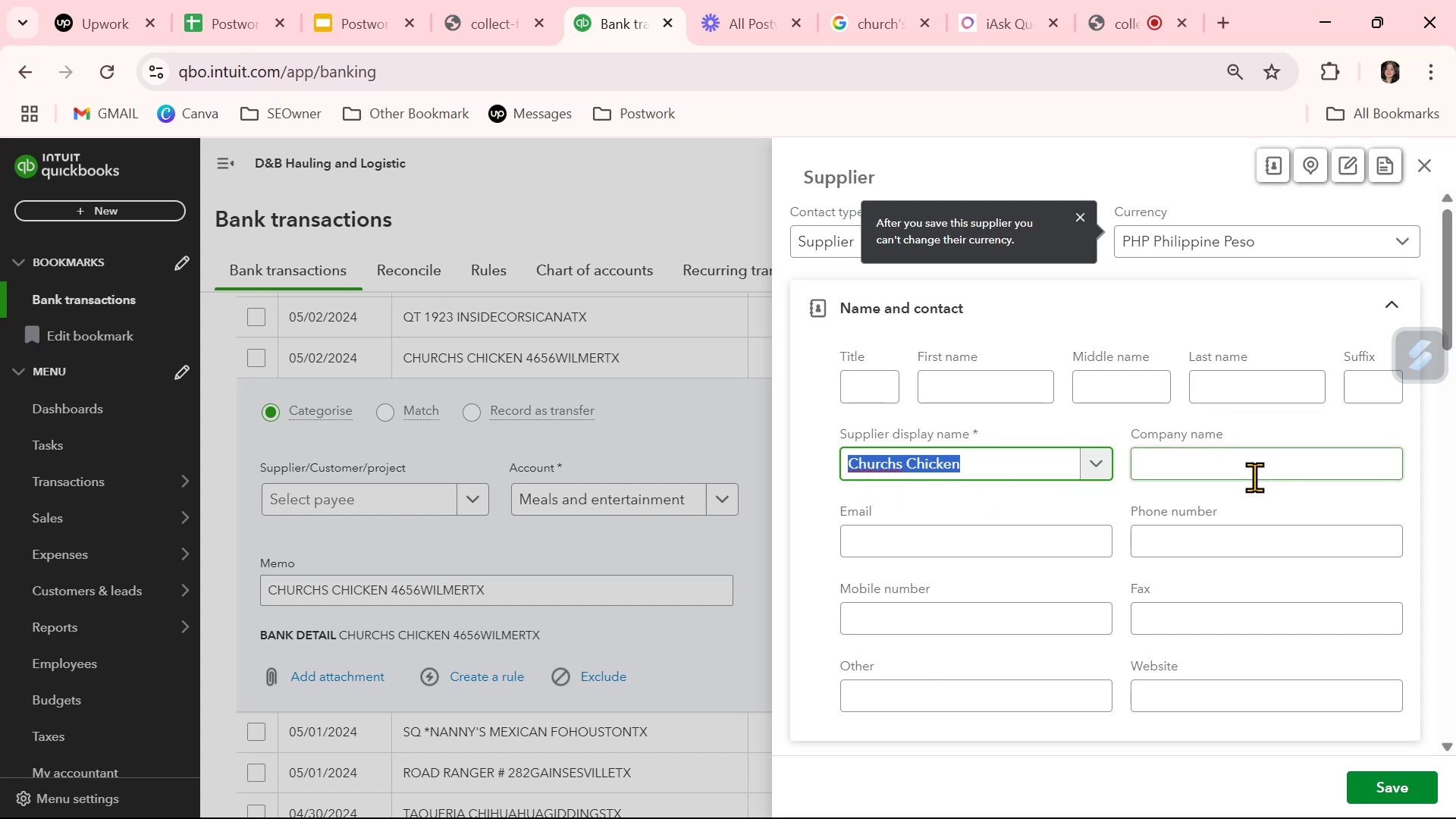 
left_click([1254, 473])
 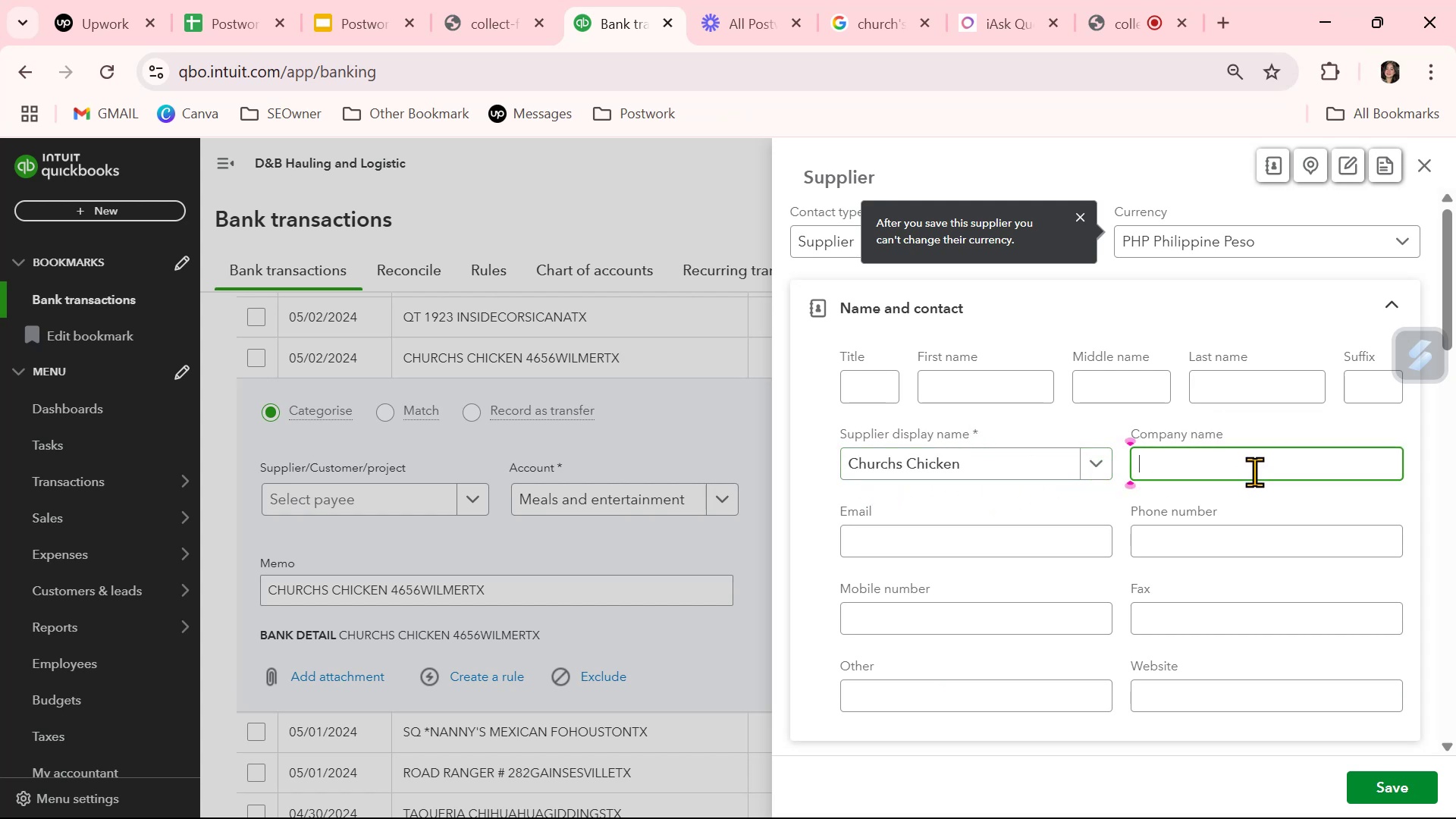 
key(Control+ControlLeft)
 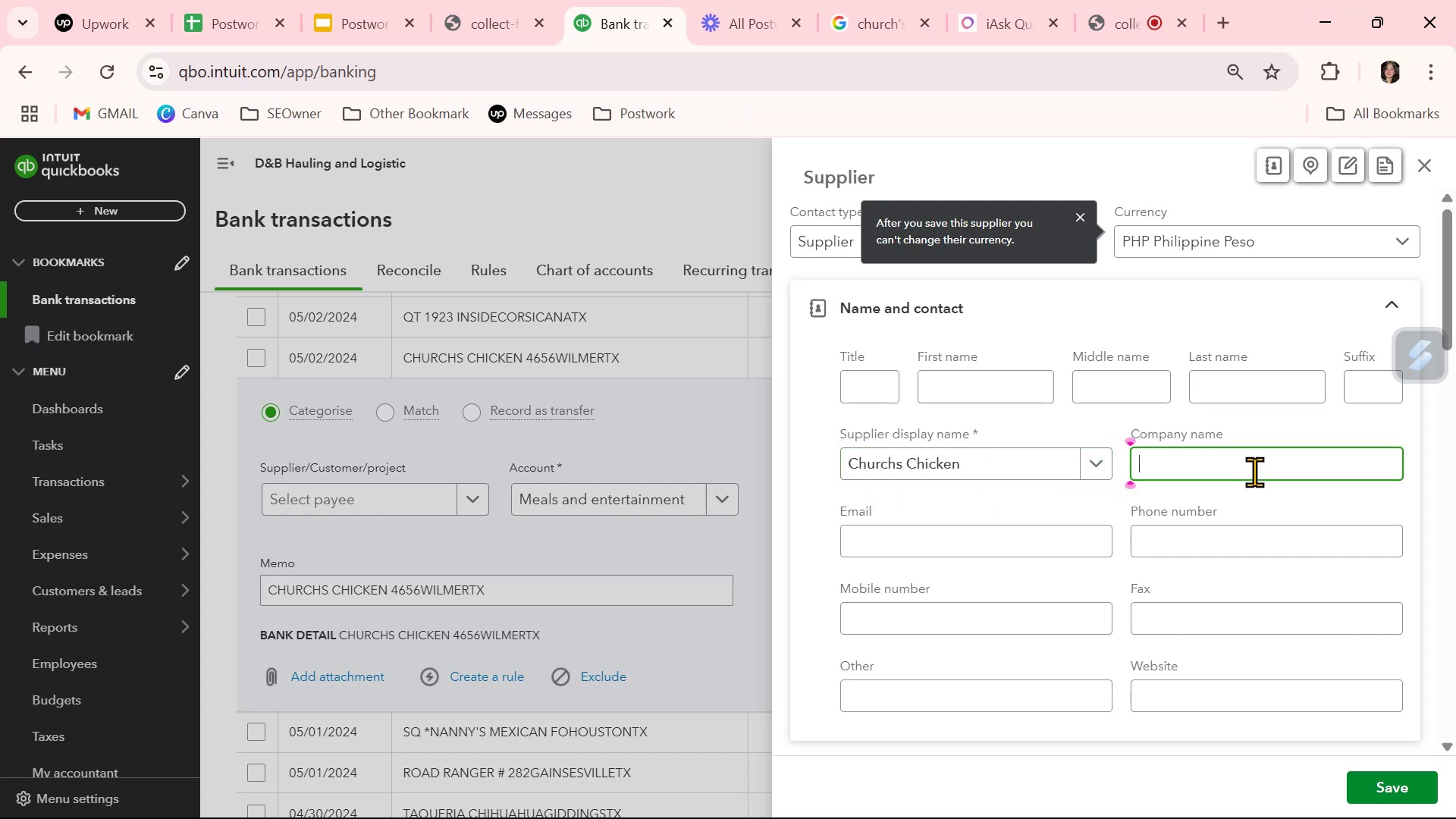 
key(Control+V)
 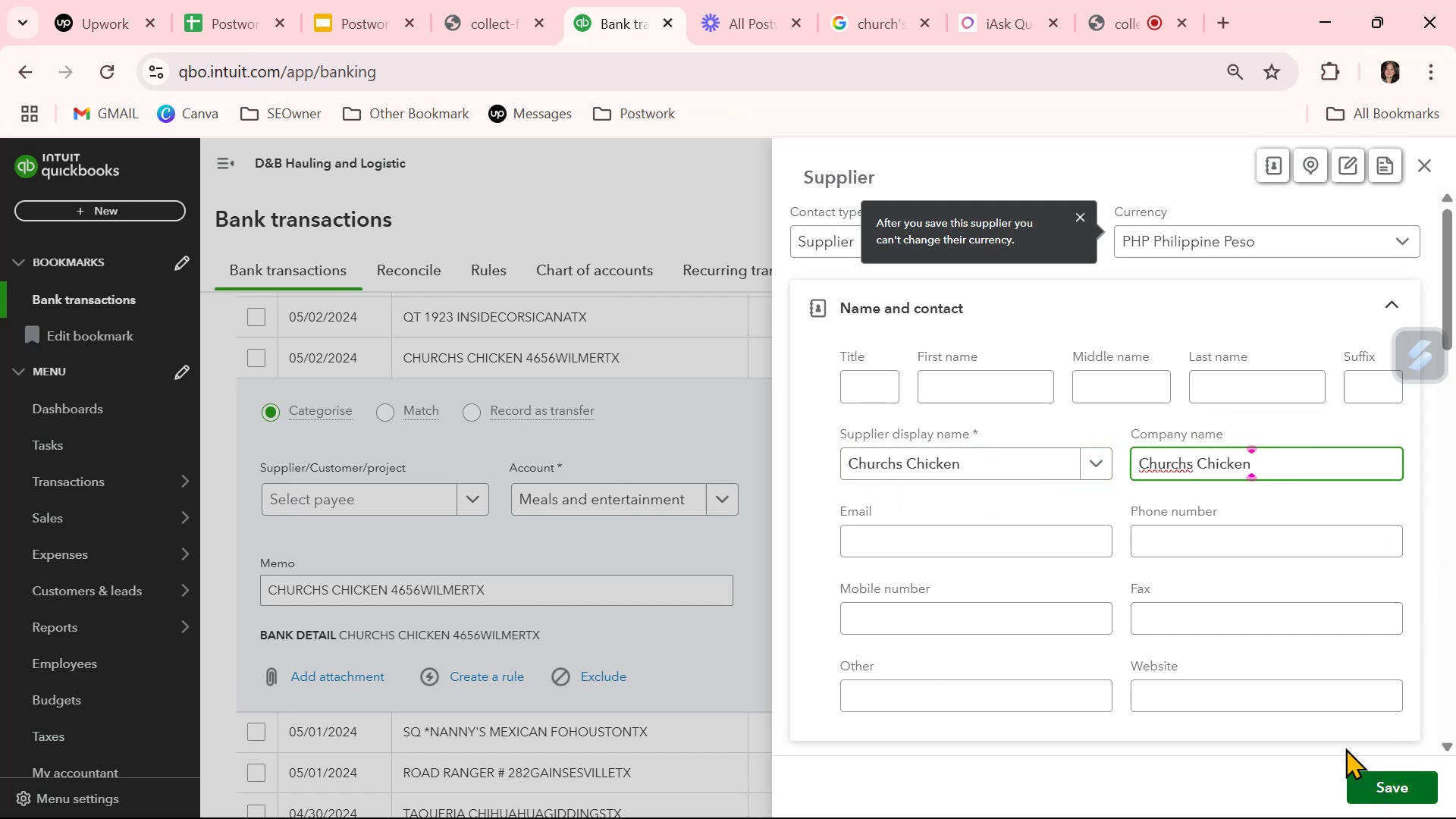 
scroll: coordinate [1311, 679], scroll_direction: down, amount: 11.0
 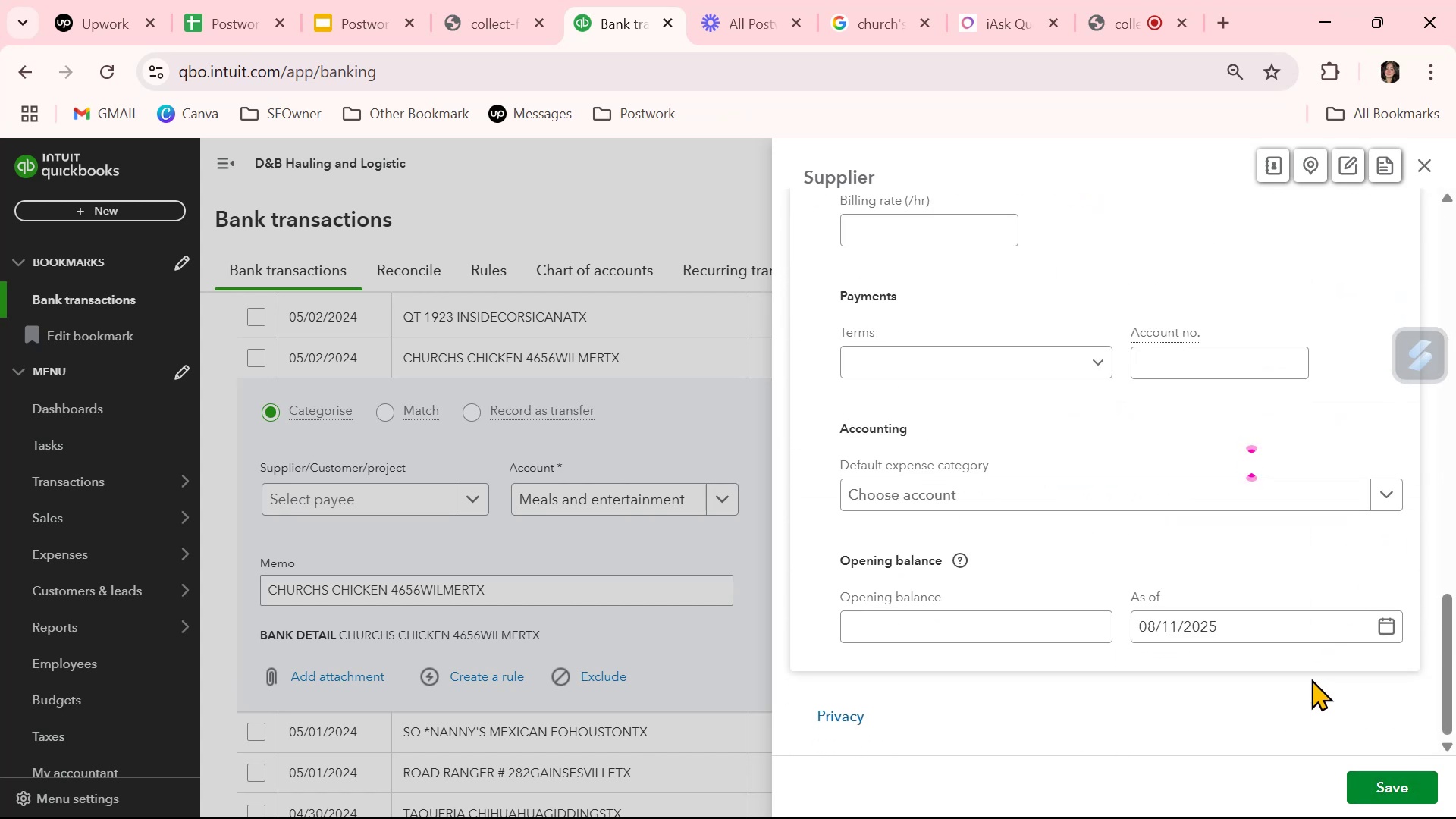 
scroll: coordinate [1316, 672], scroll_direction: up, amount: 7.0
 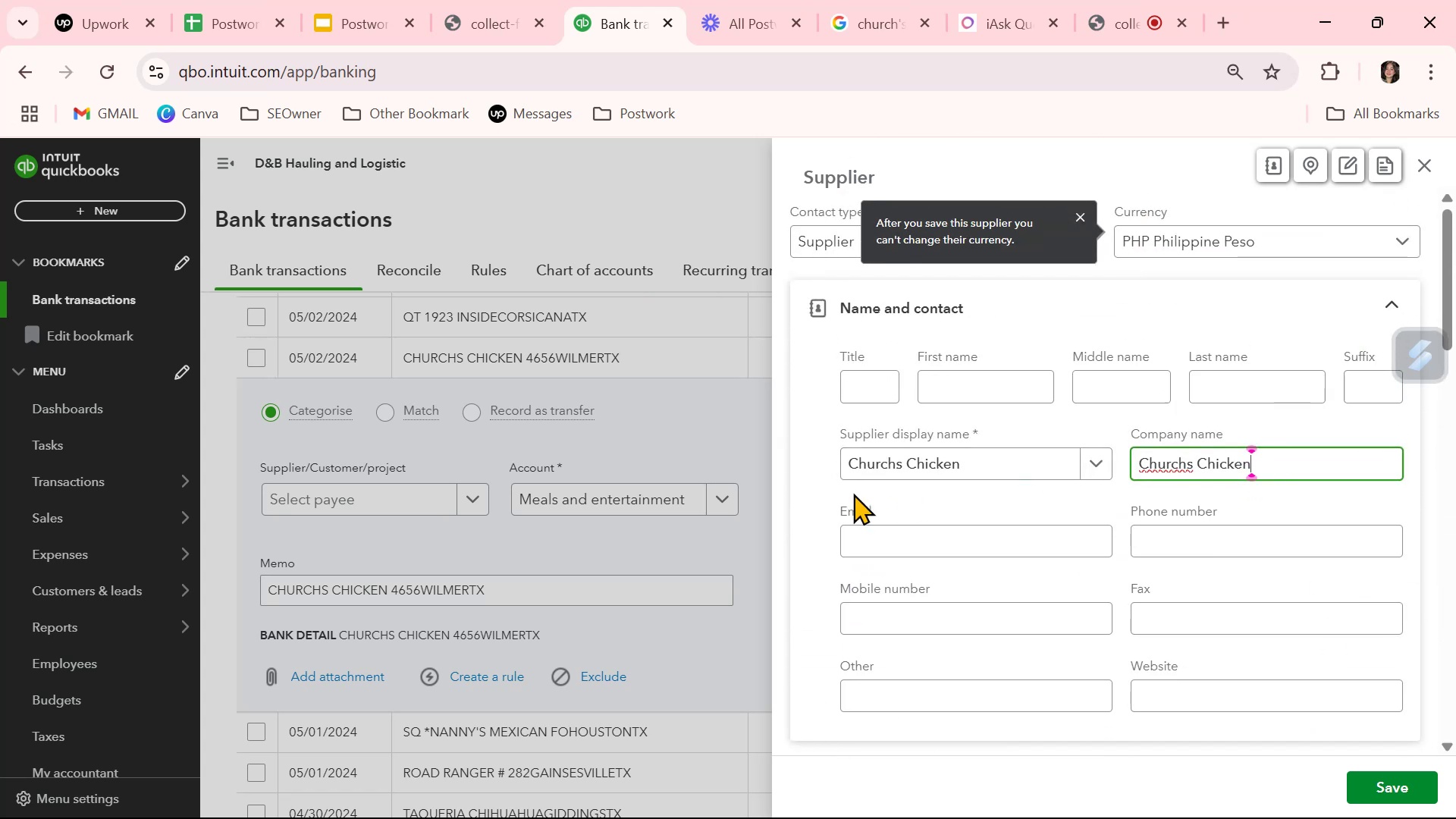 
left_click([803, 445])
 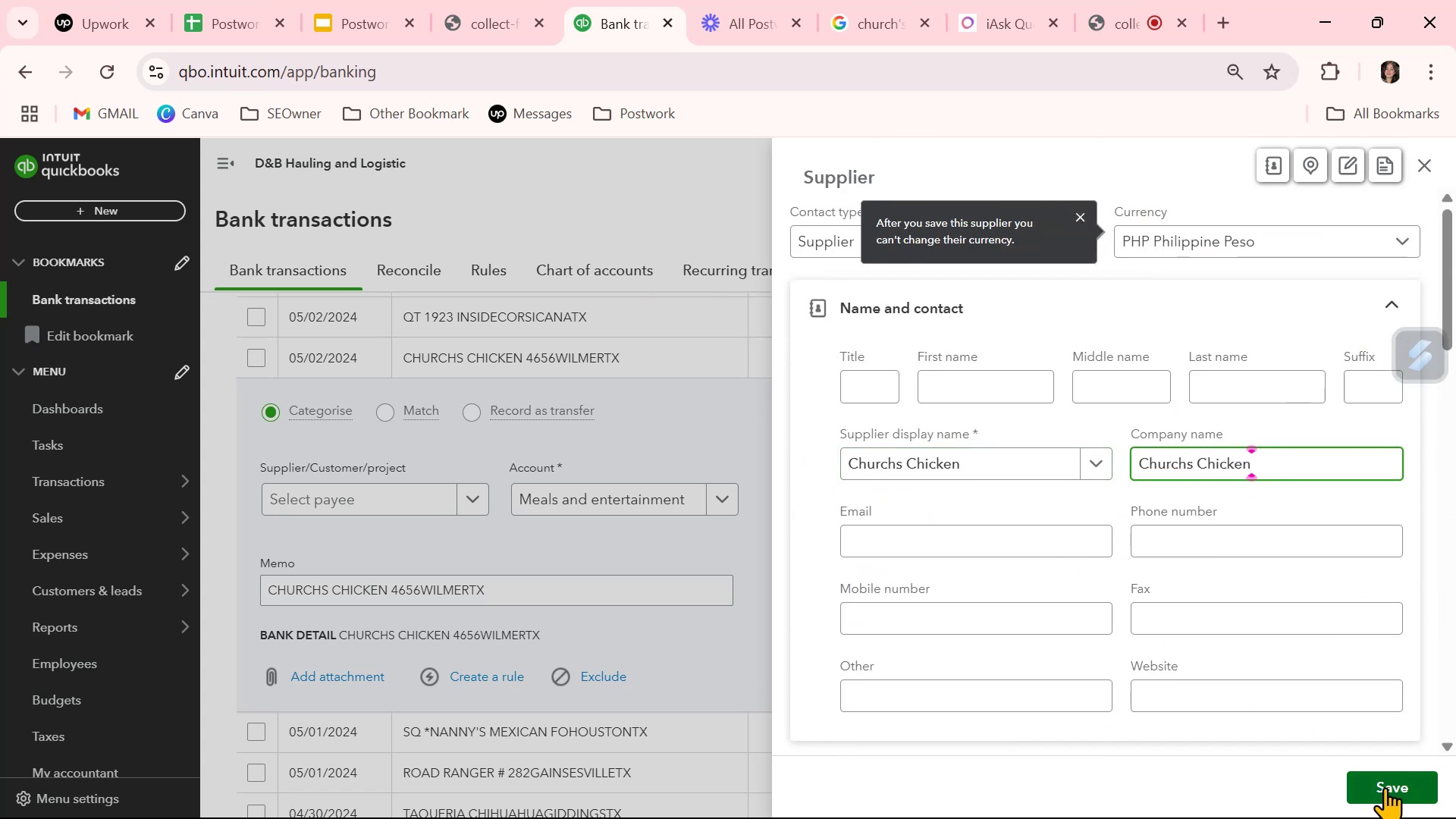 
wait(9.31)
 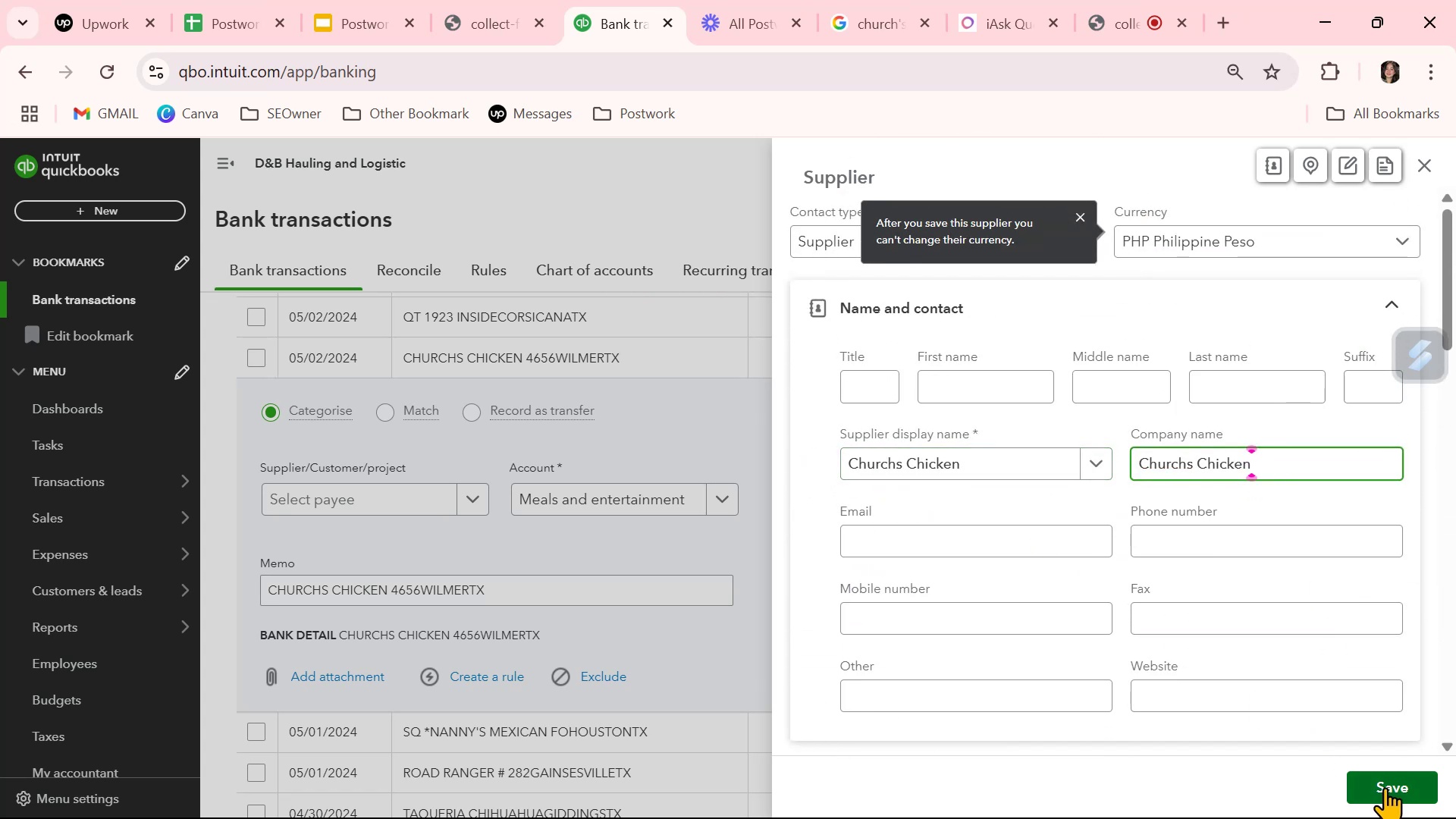 
left_click([1386, 780])
 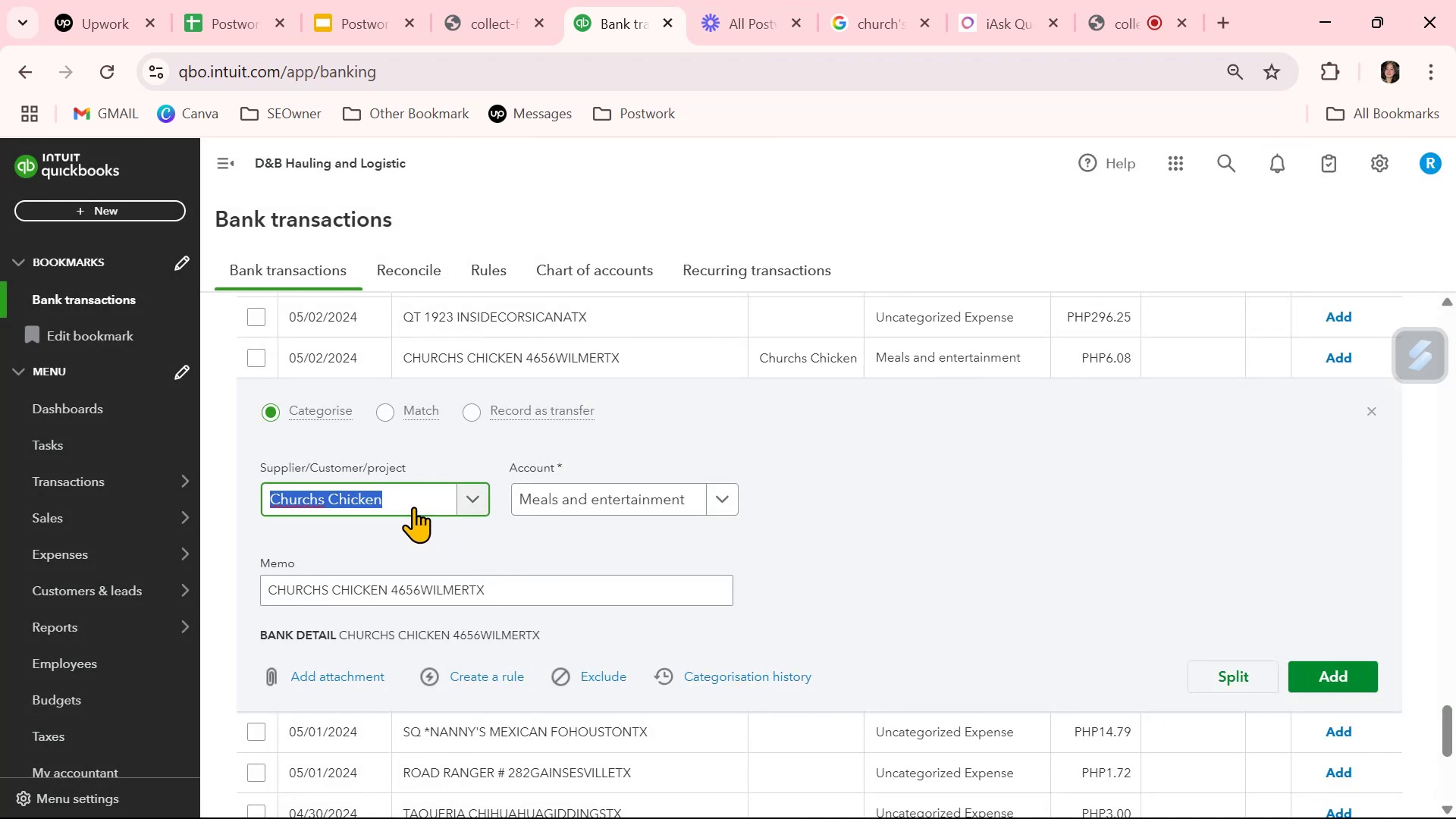 
left_click([408, 495])
 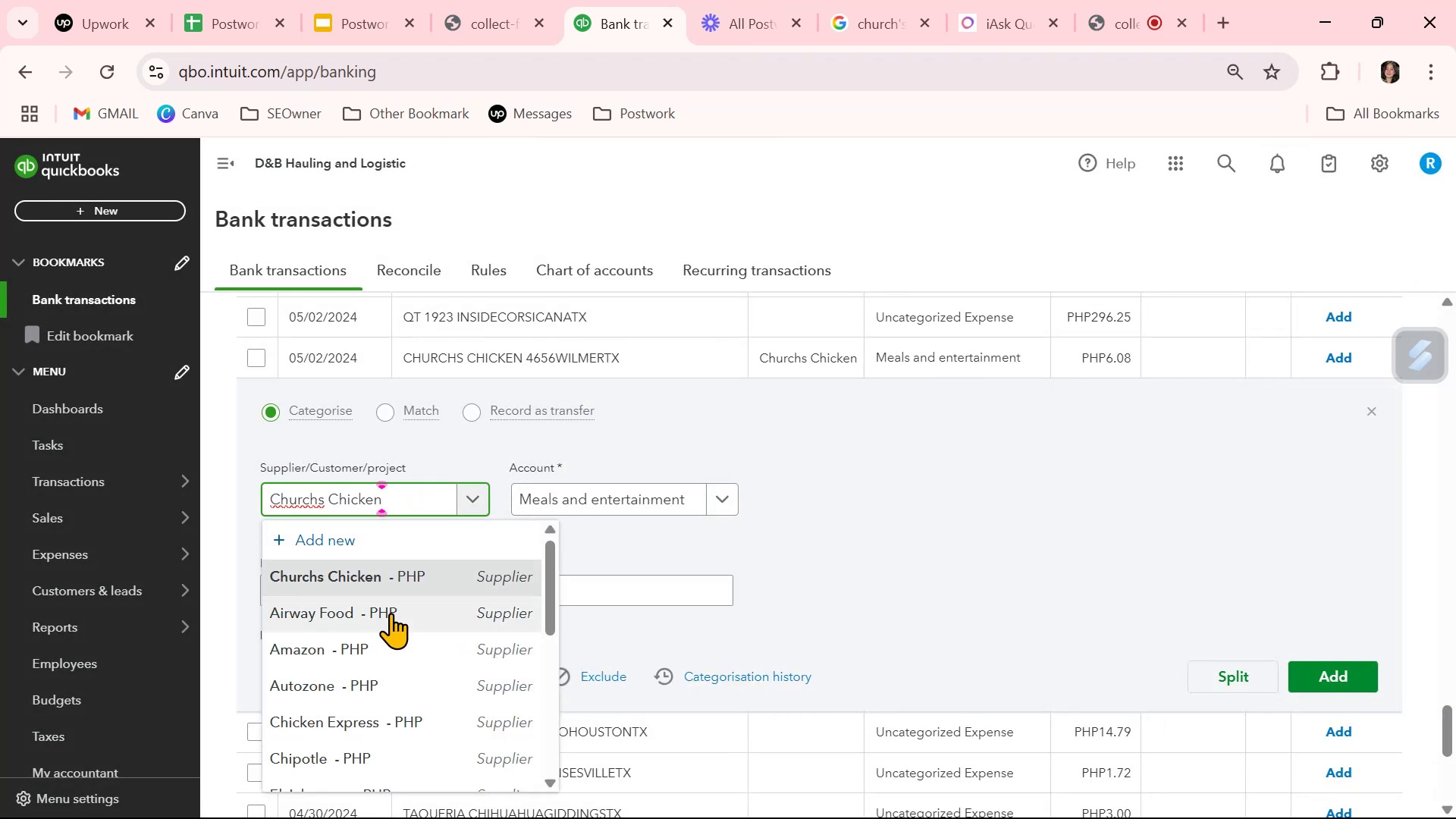 
left_click([383, 579])
 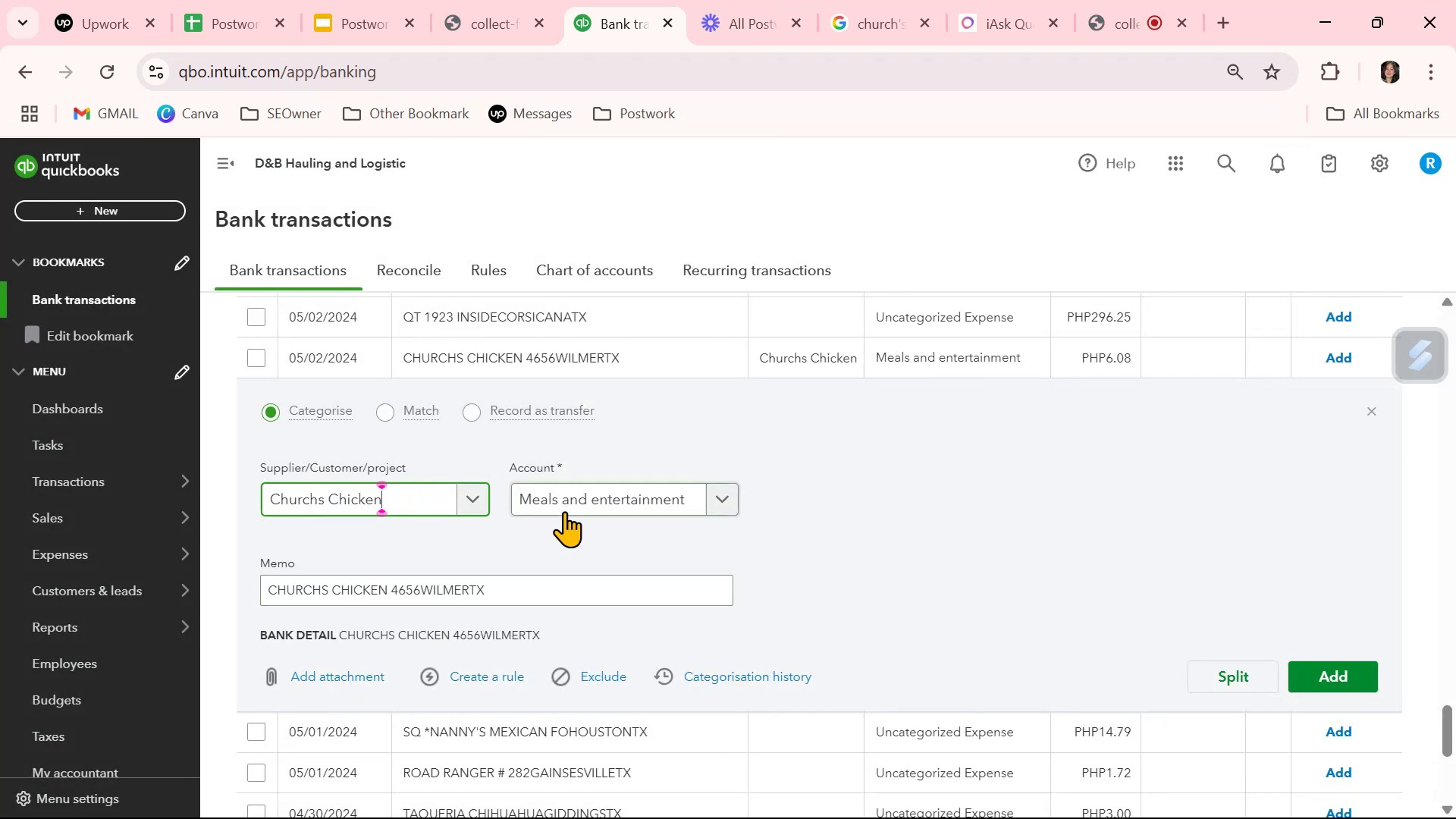 
left_click([573, 501])
 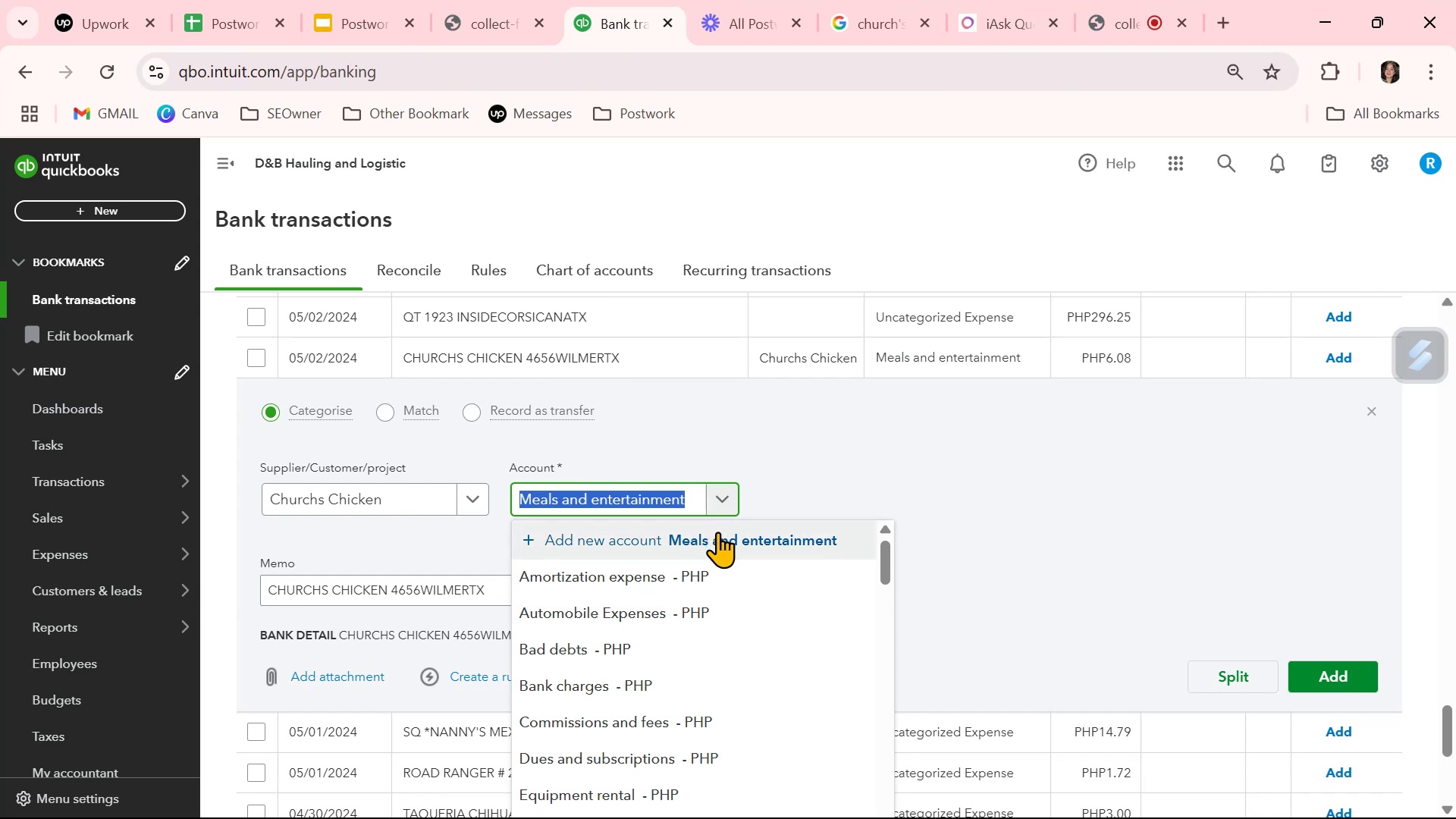 
left_click([719, 535])
 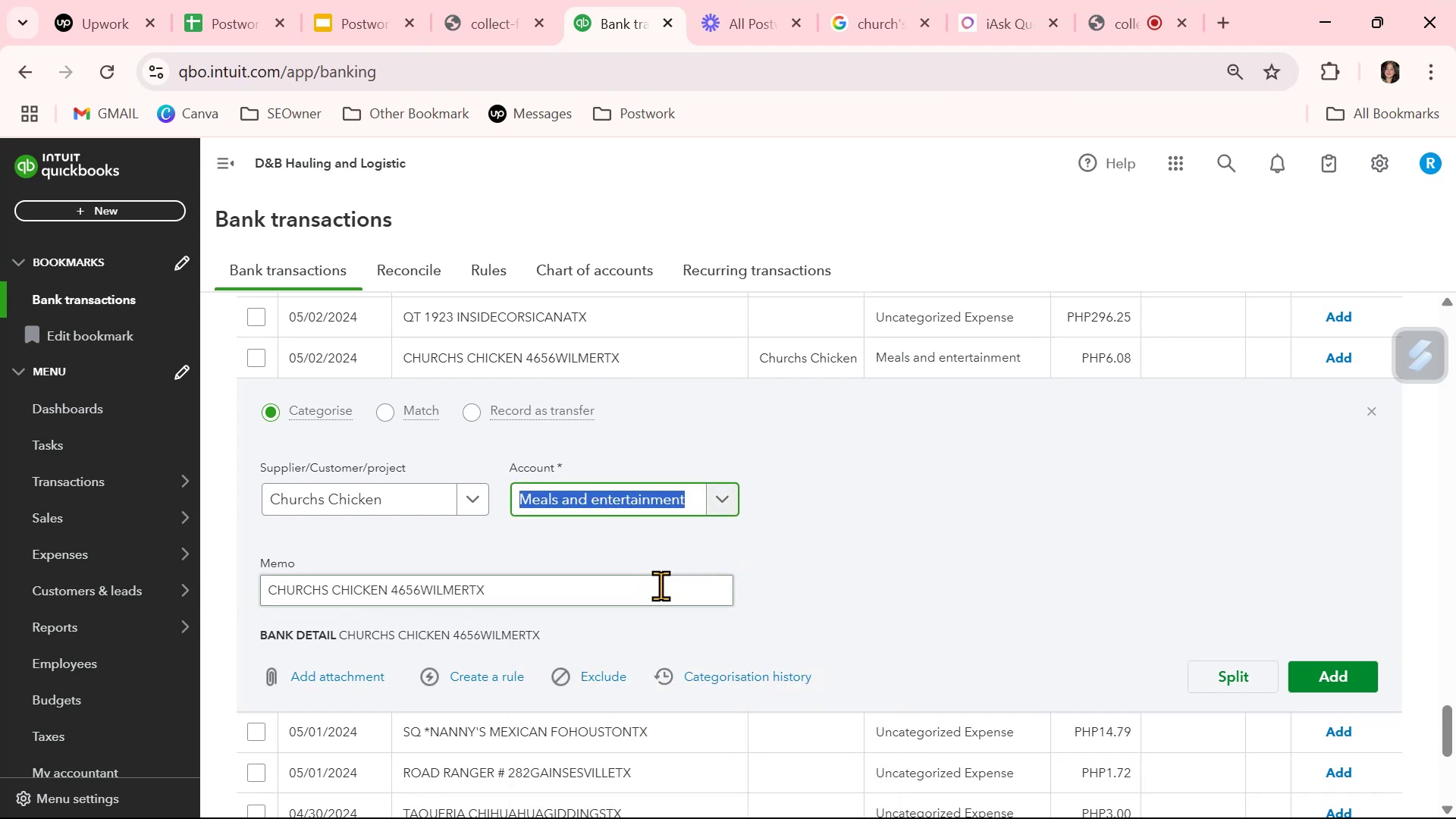 
left_click([684, 547])
 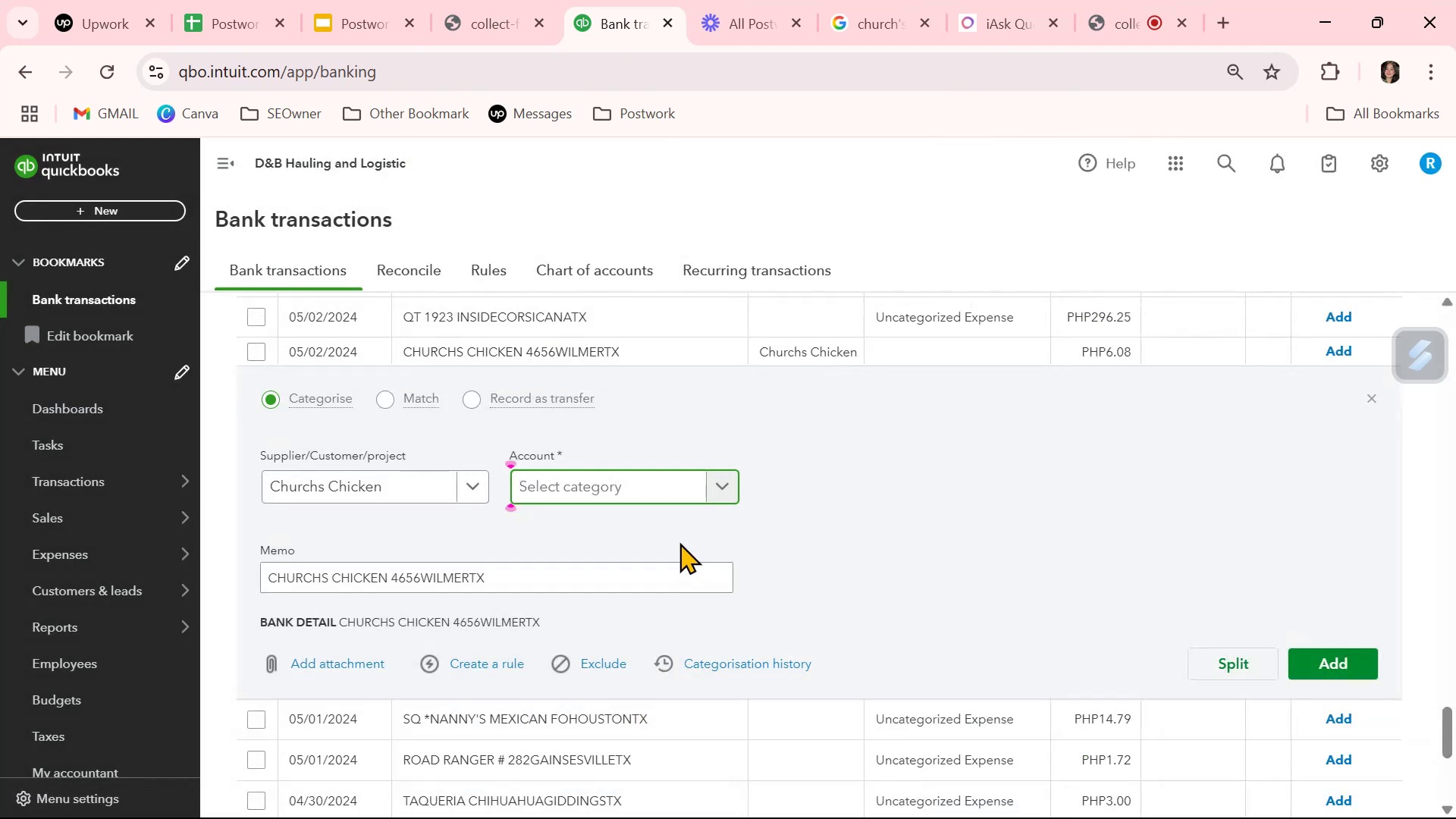 
left_click([626, 492])
 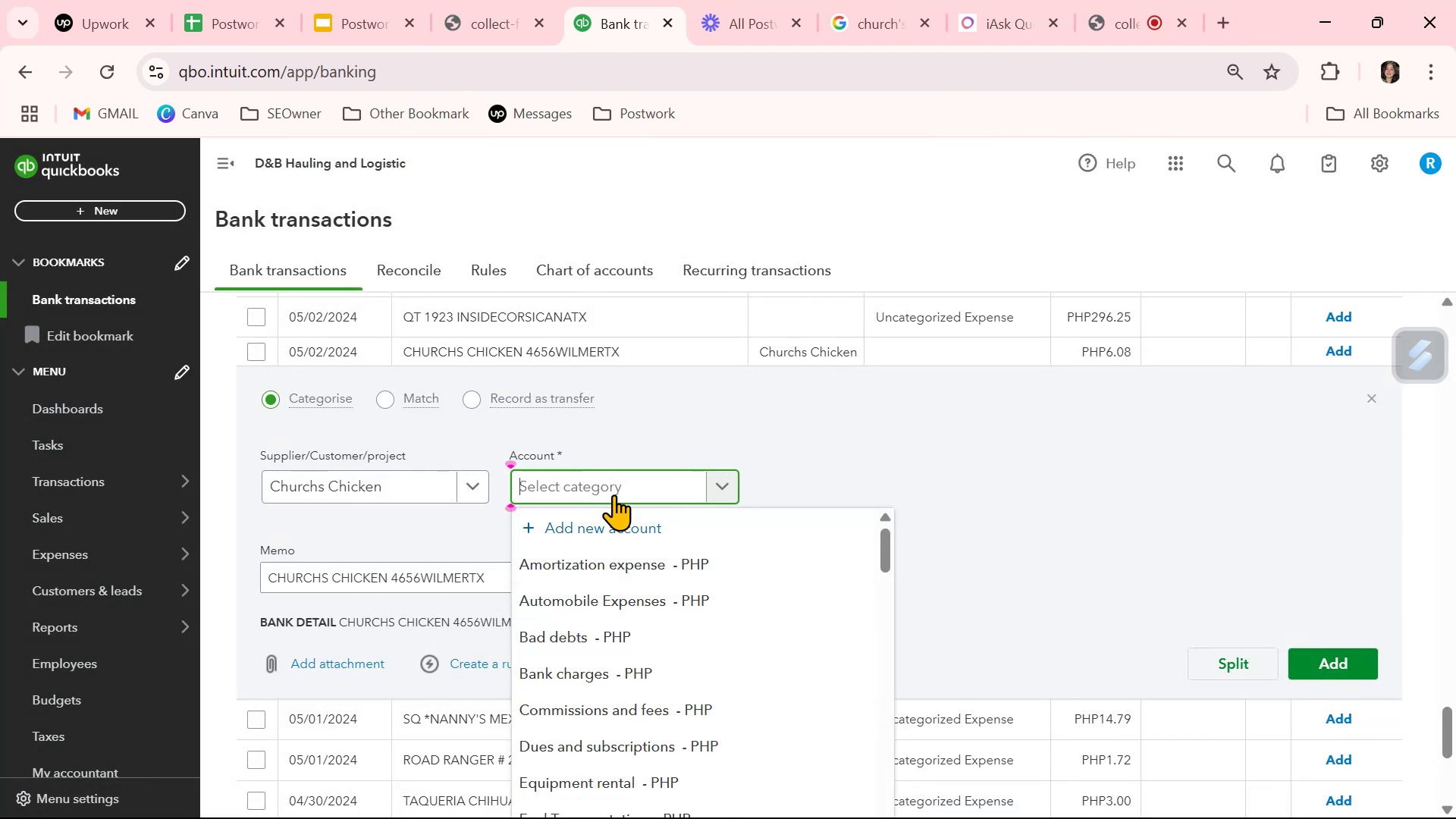 
type(mea)
 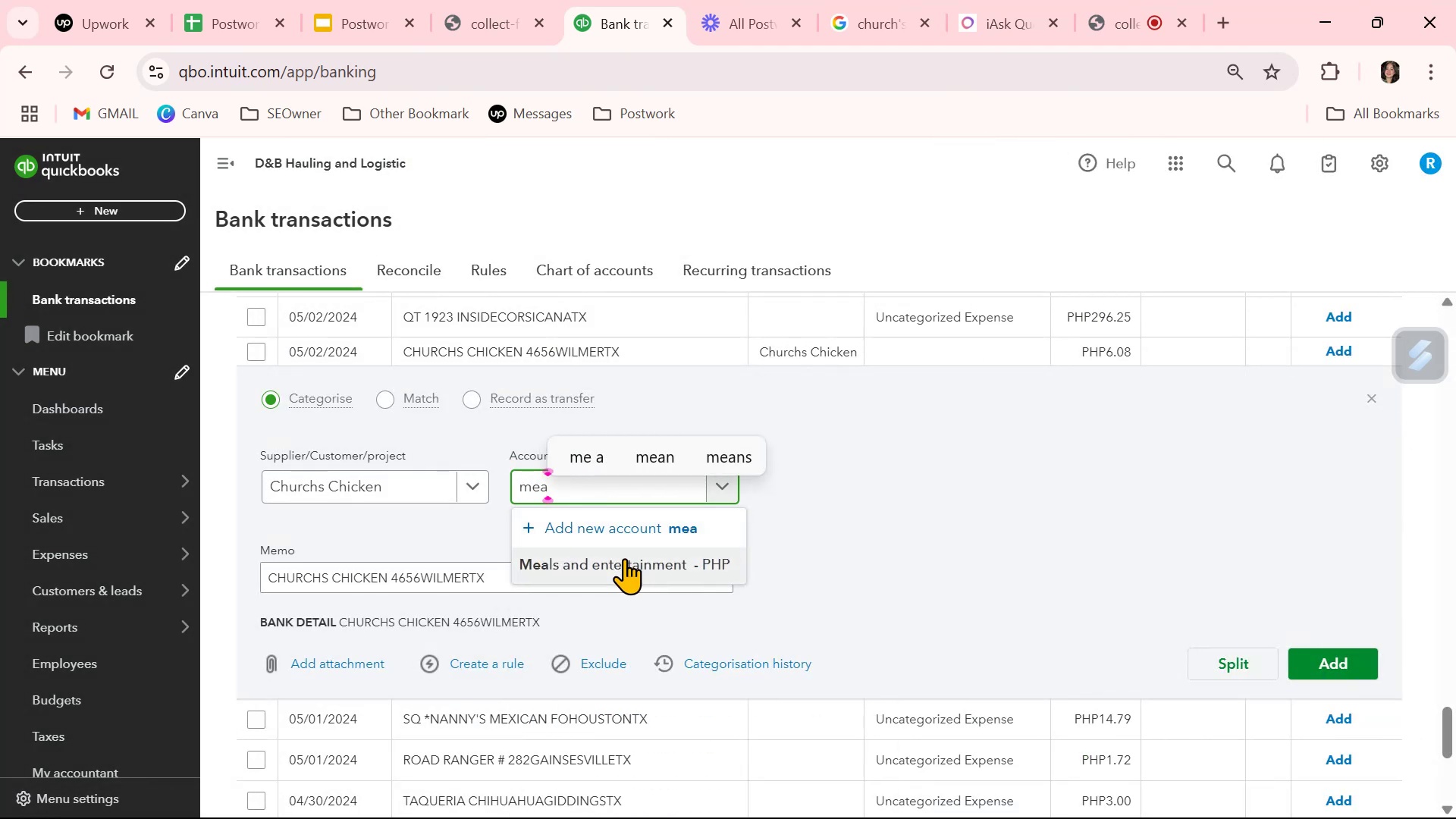 
left_click([624, 568])
 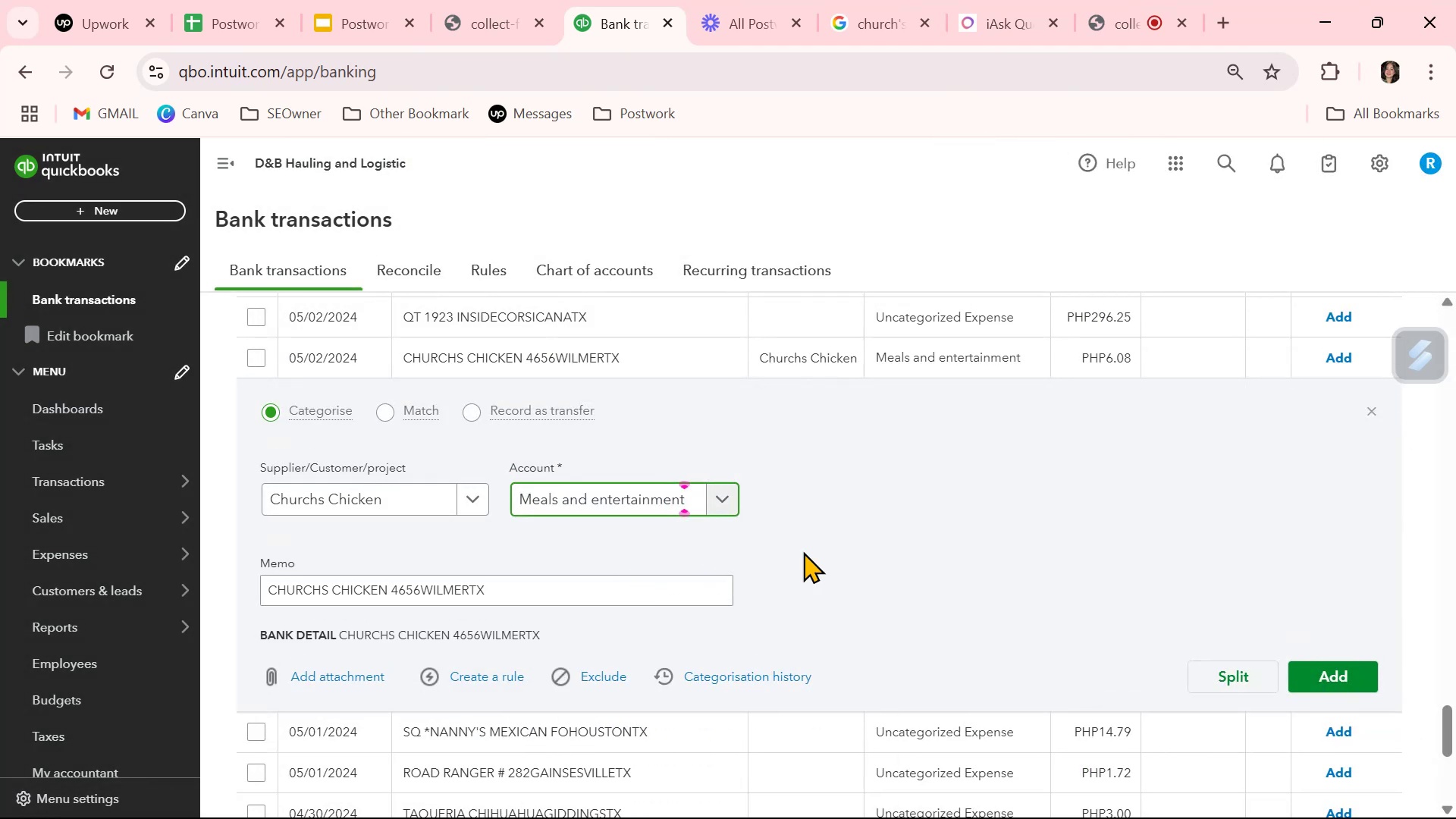 
left_click([816, 551])
 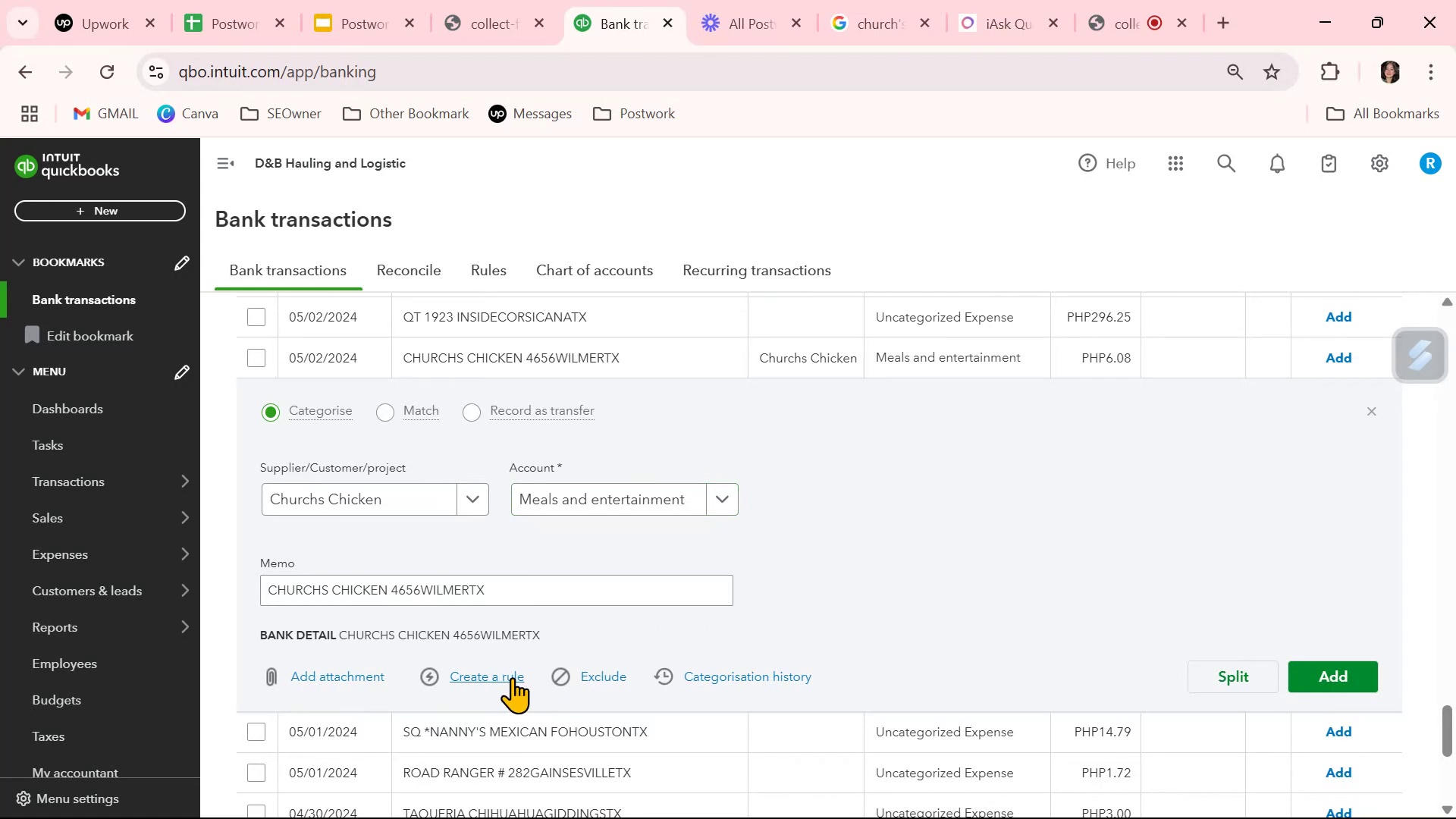 
left_click([510, 676])
 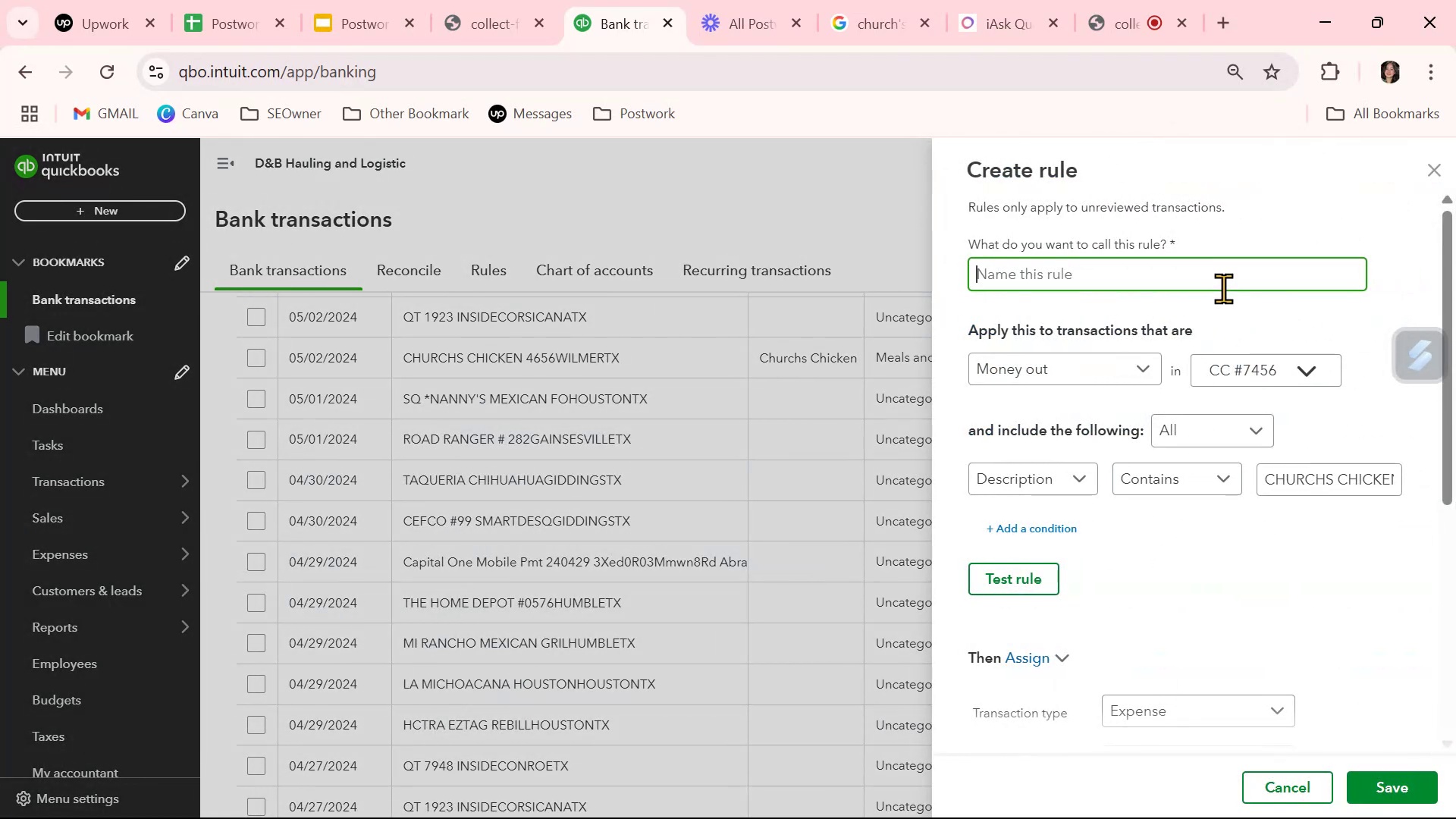 
left_click([1222, 285])
 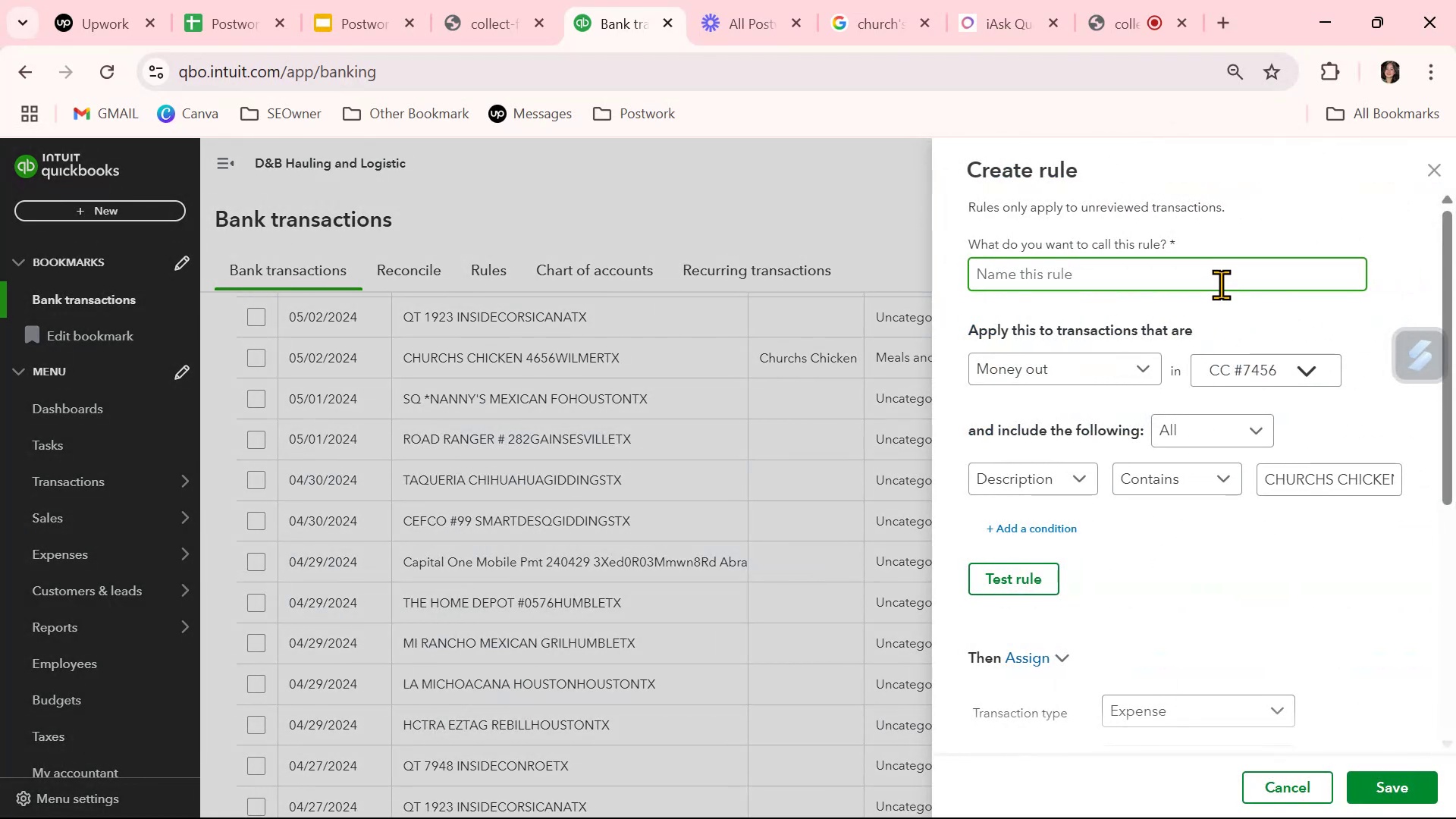 
hold_key(key=ShiftLeft, duration=1.5)
 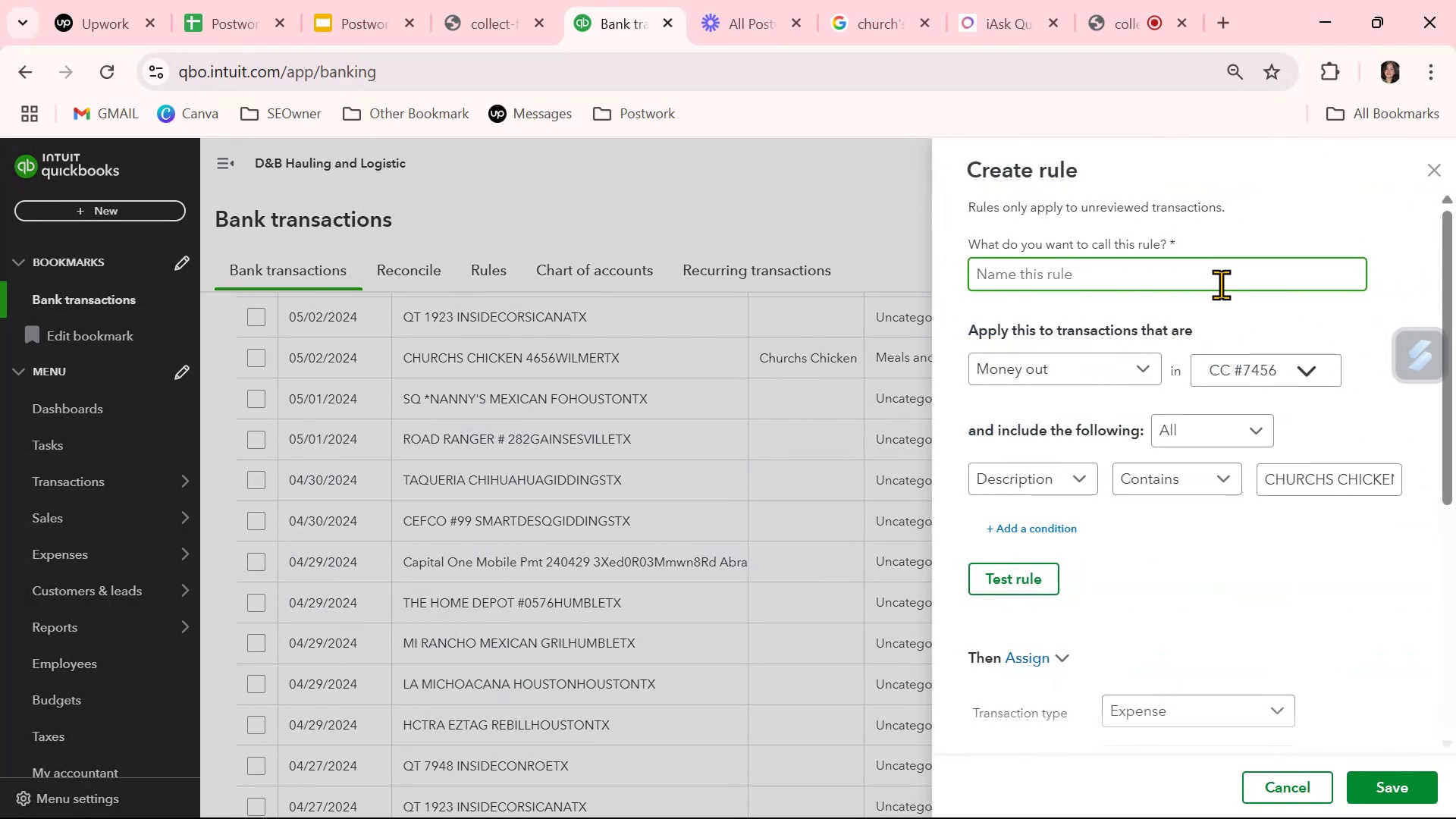 
hold_key(key=ShiftLeft, duration=1.51)
 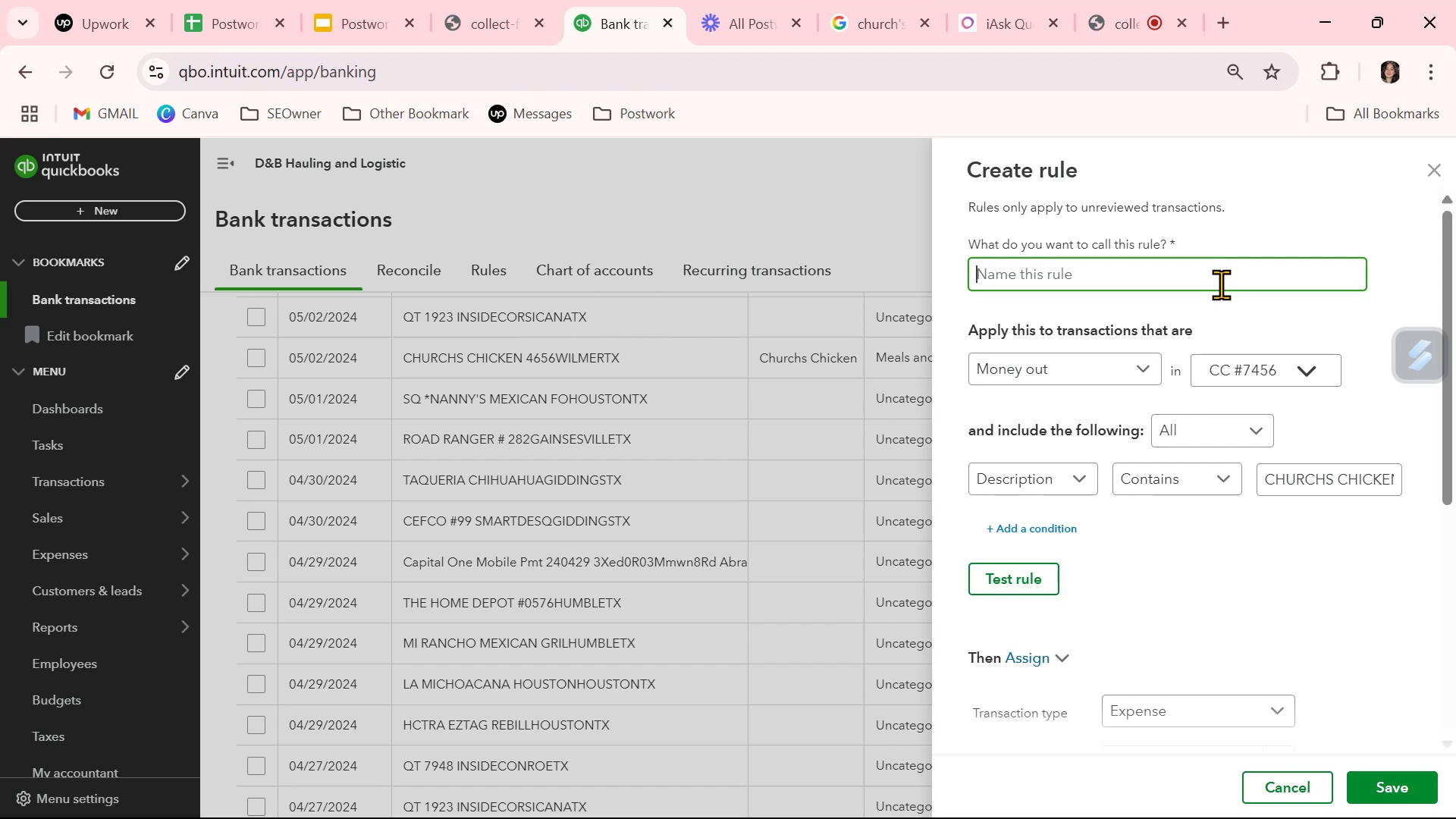 
type(Churchs Chicken)
 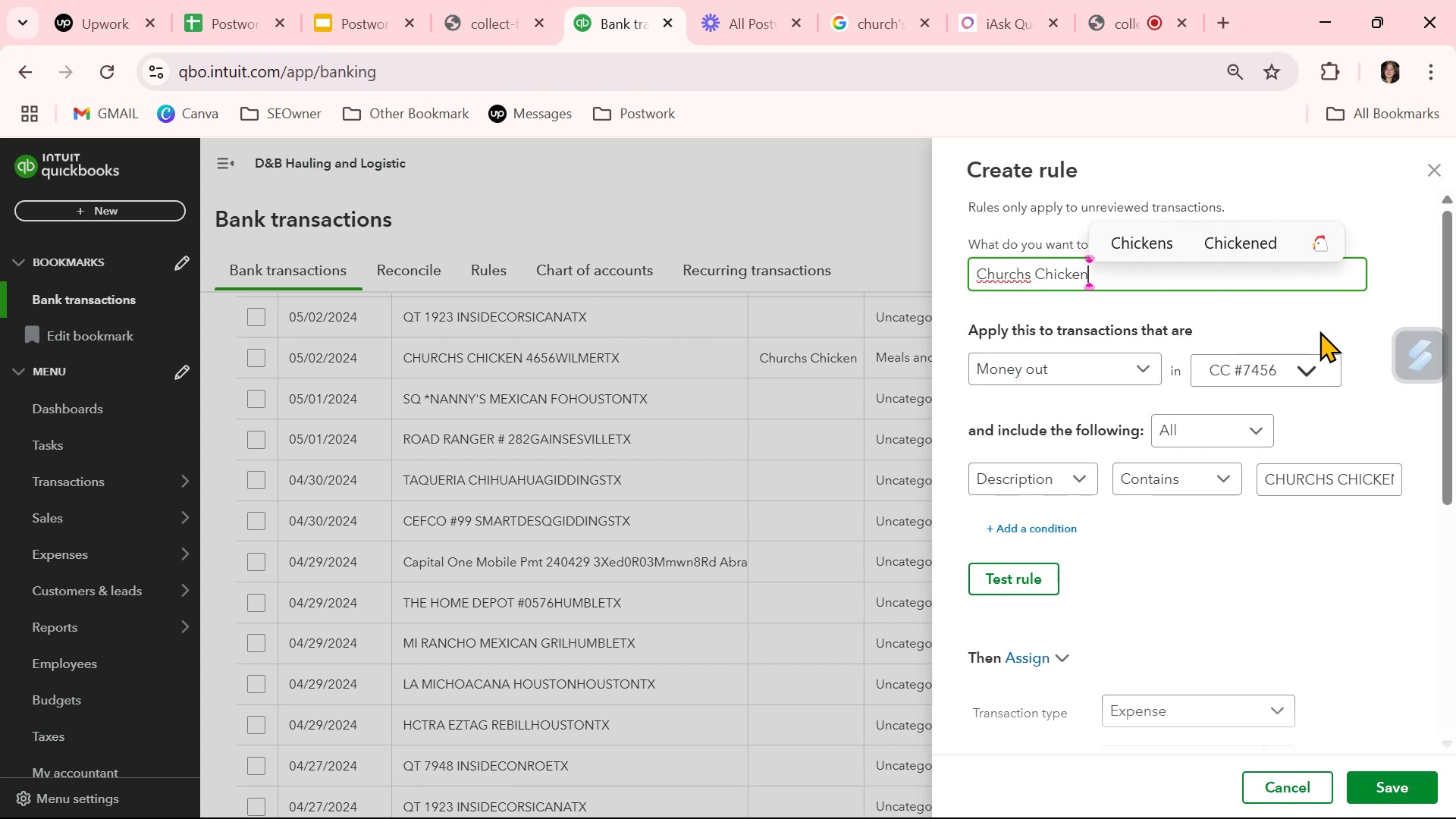 
left_click([1355, 319])
 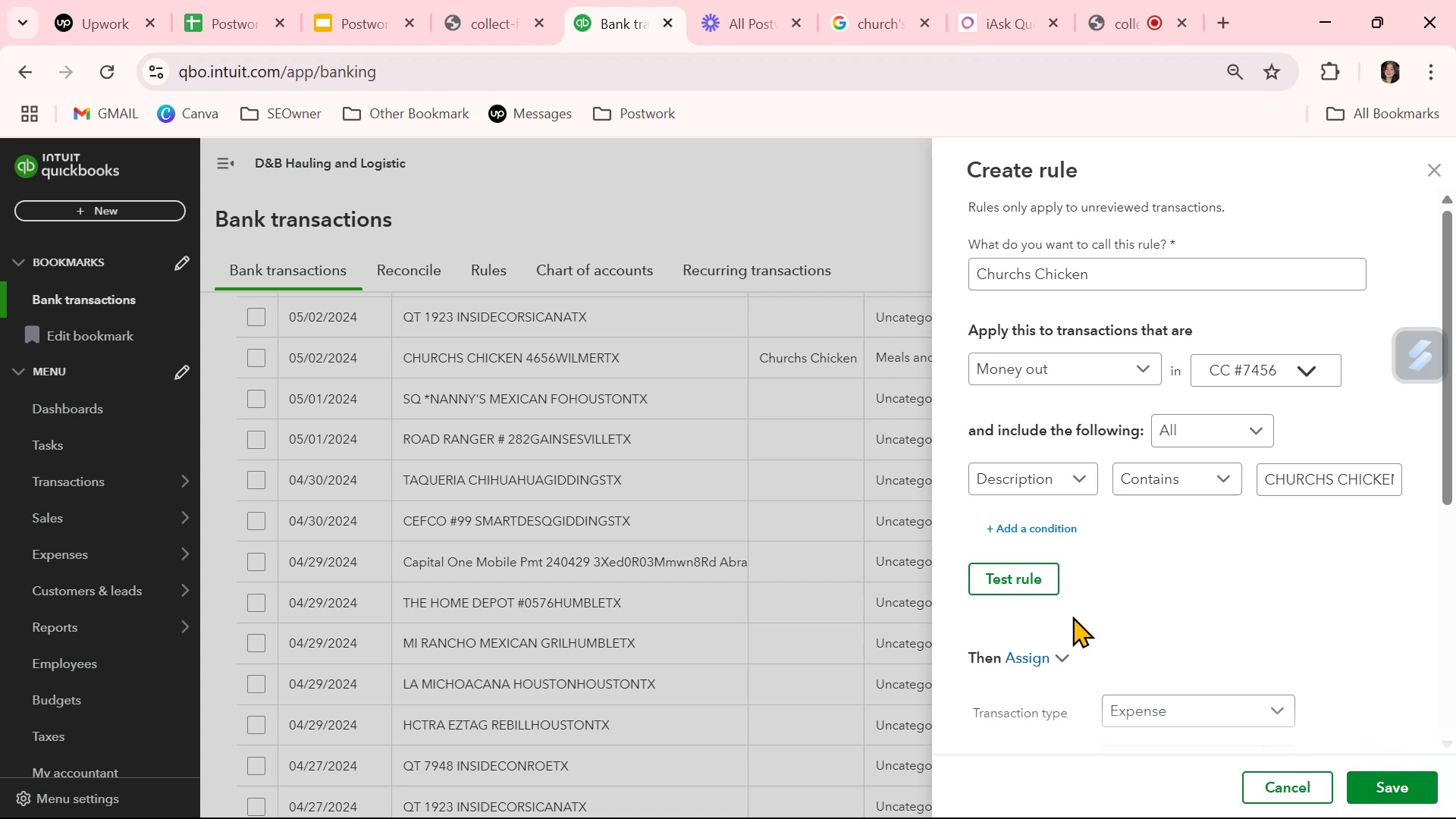 
left_click([1029, 586])
 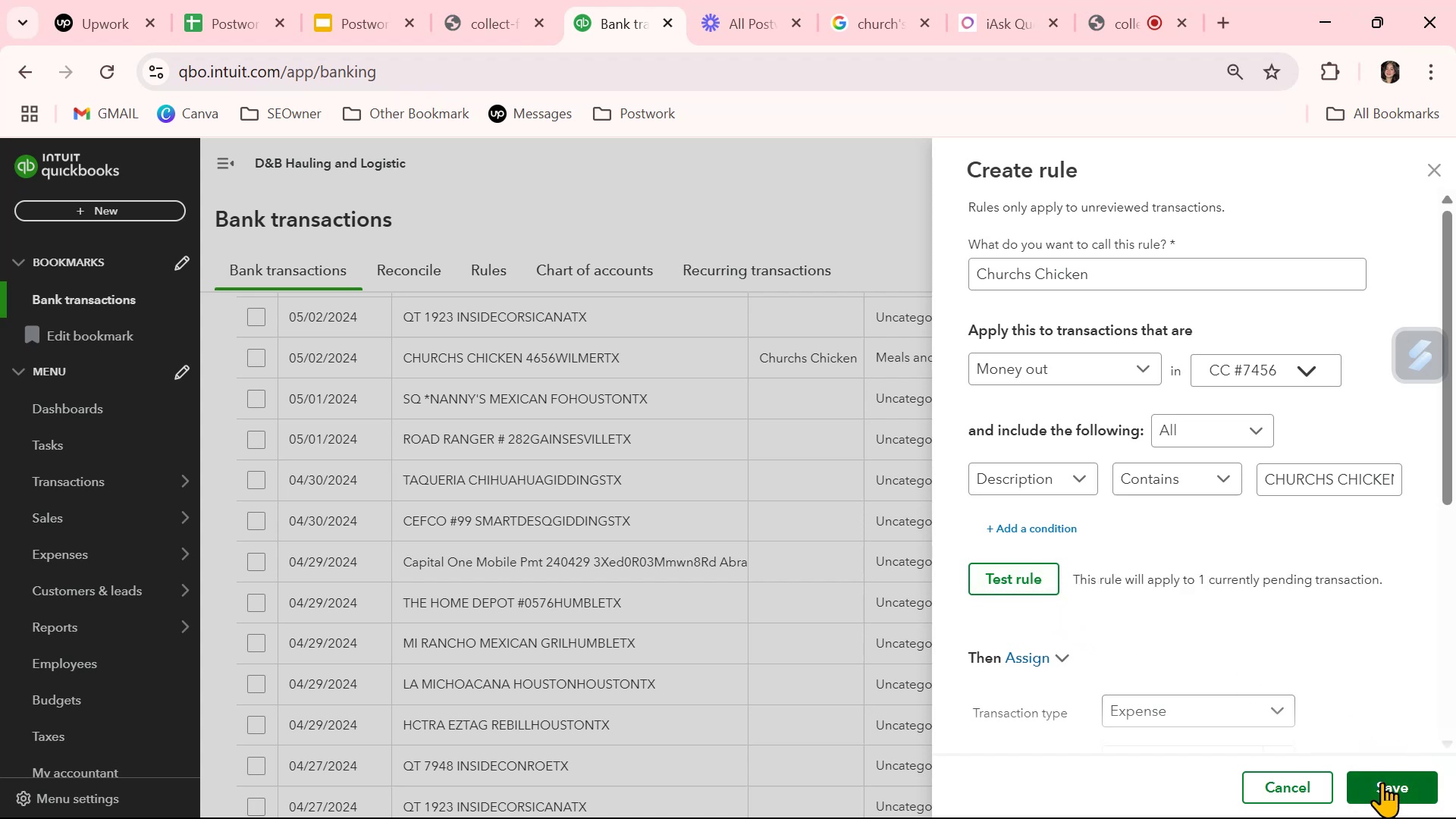 
left_click([1382, 782])
 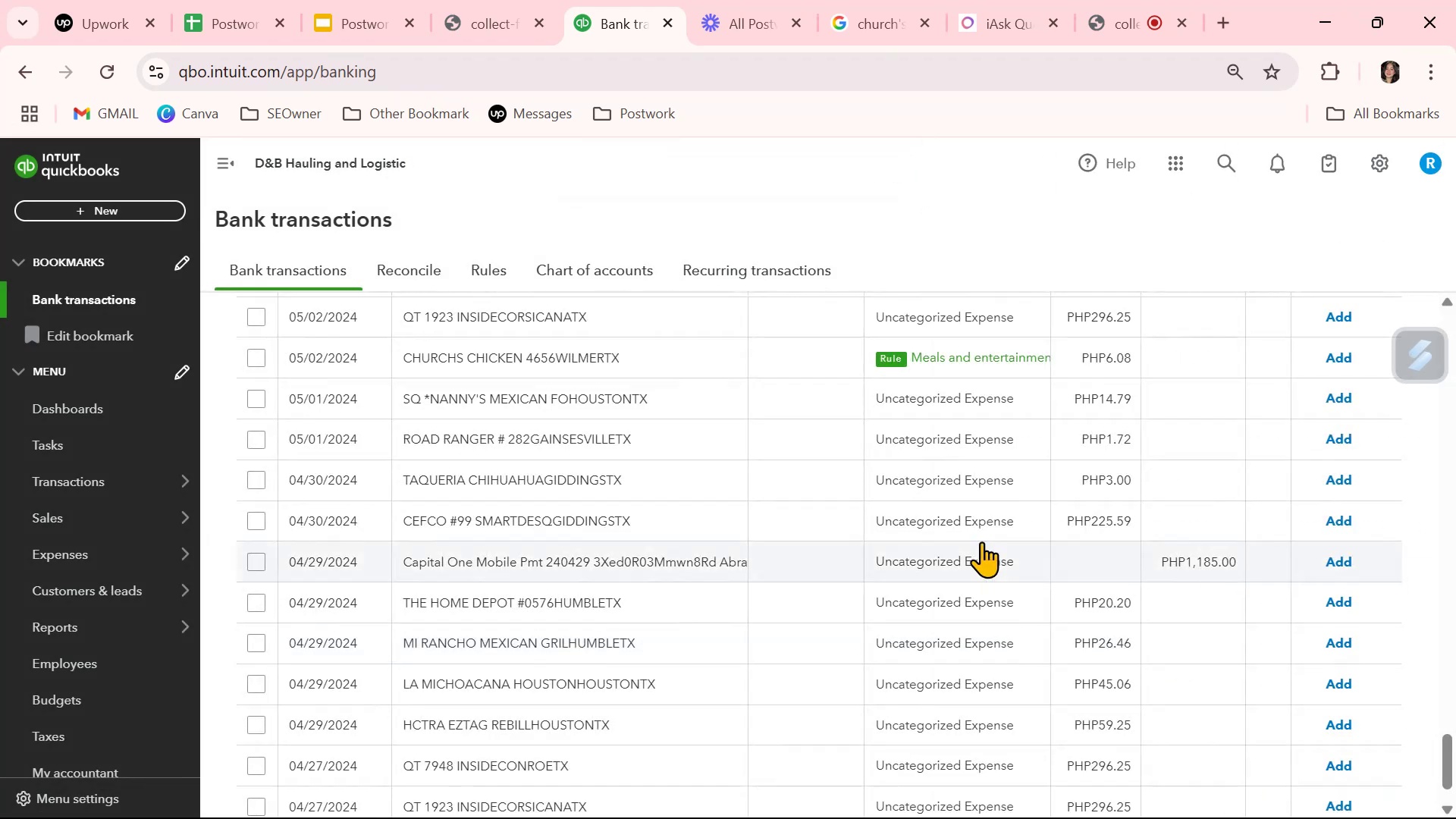 
left_click([795, 366])
 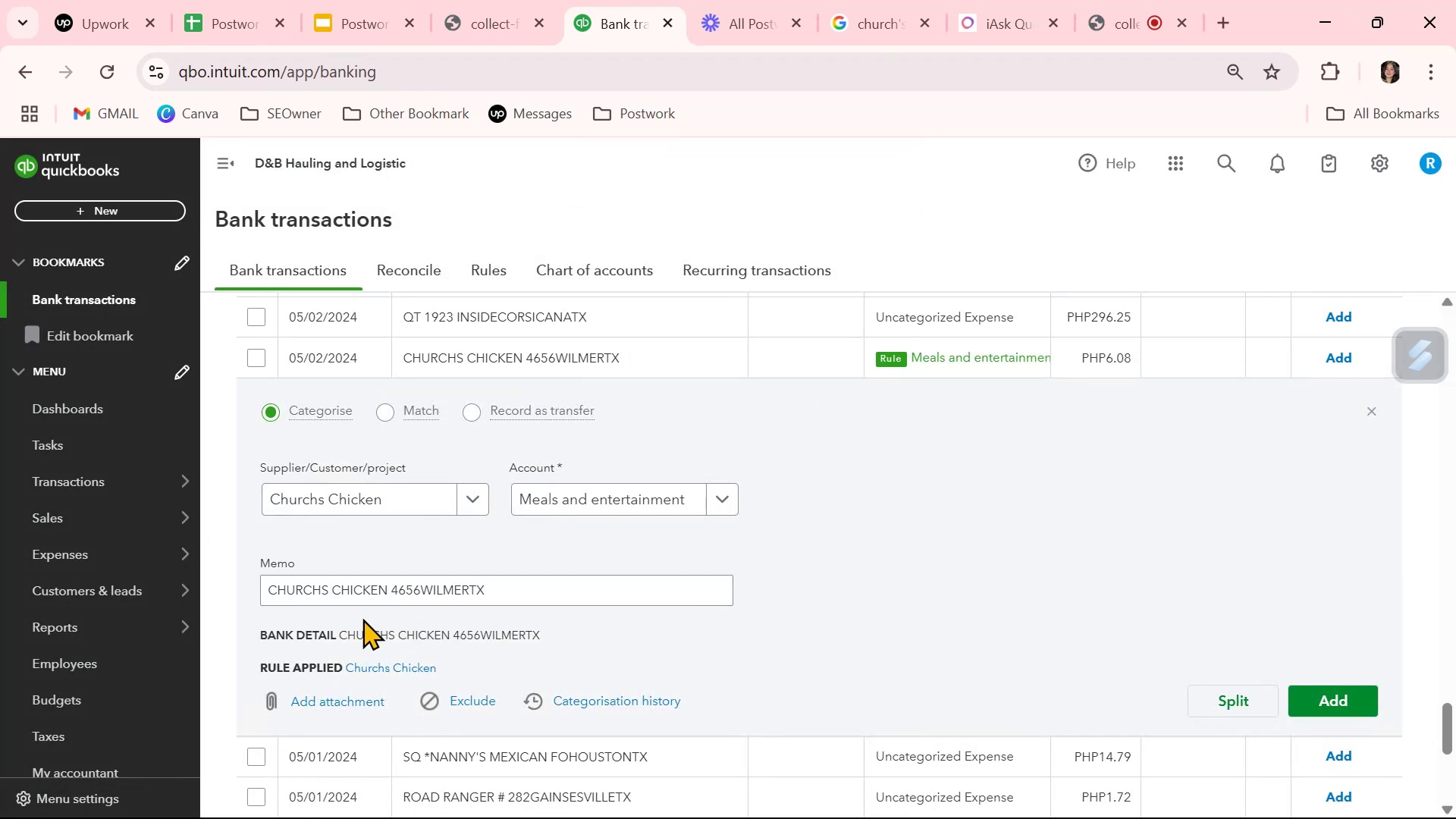 
left_click([359, 504])
 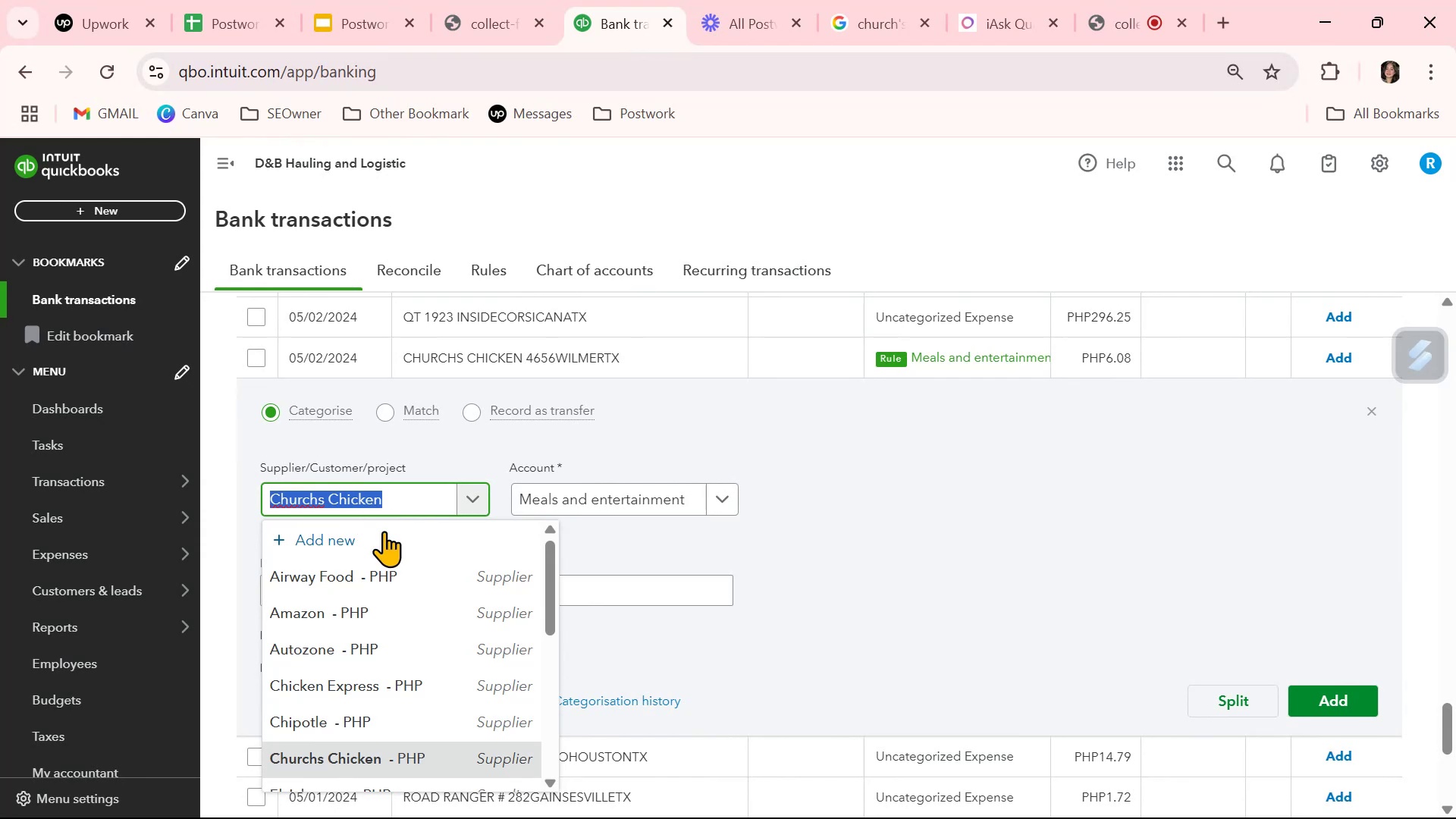 
left_click([413, 756])
 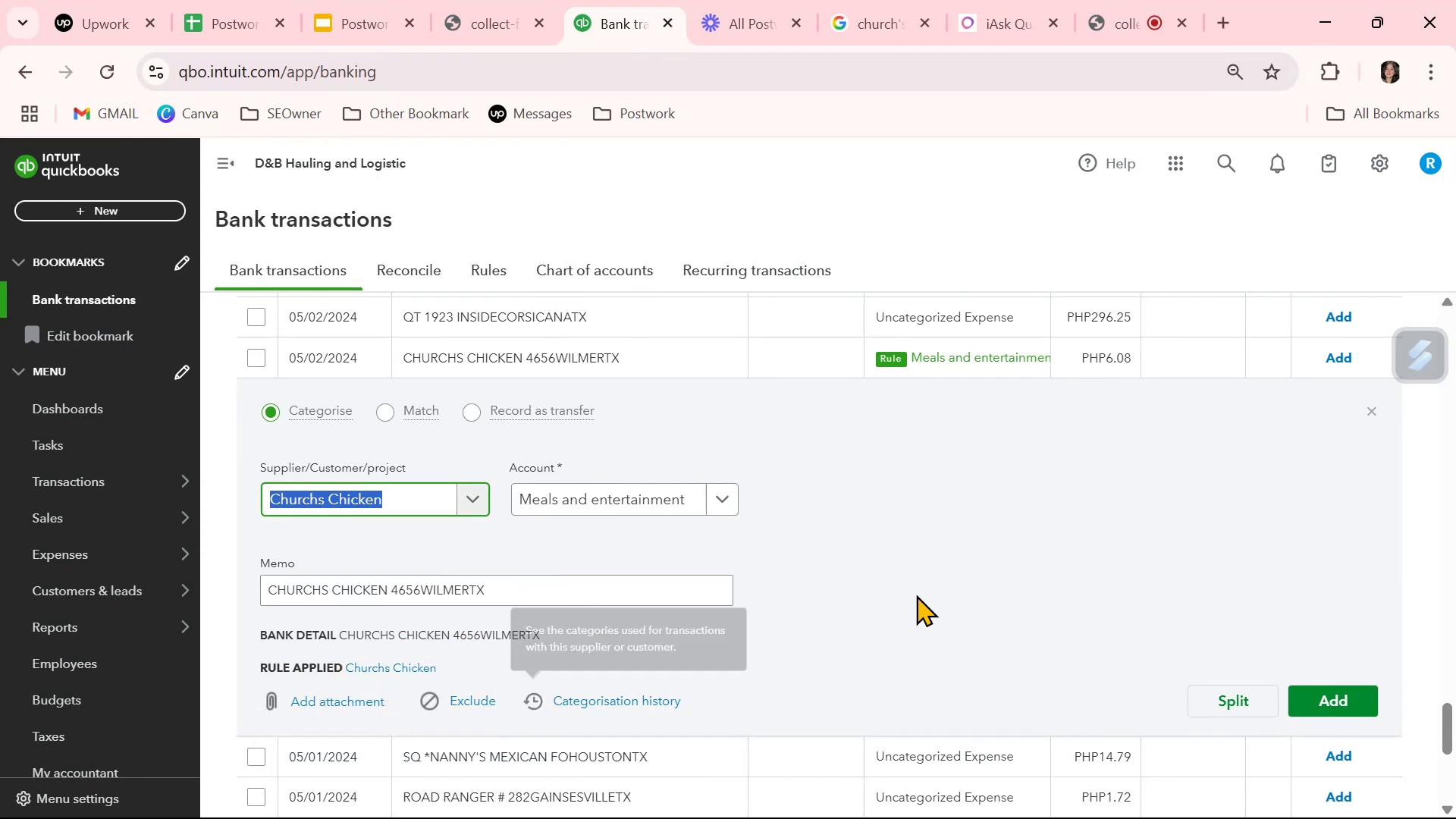 
left_click([947, 574])
 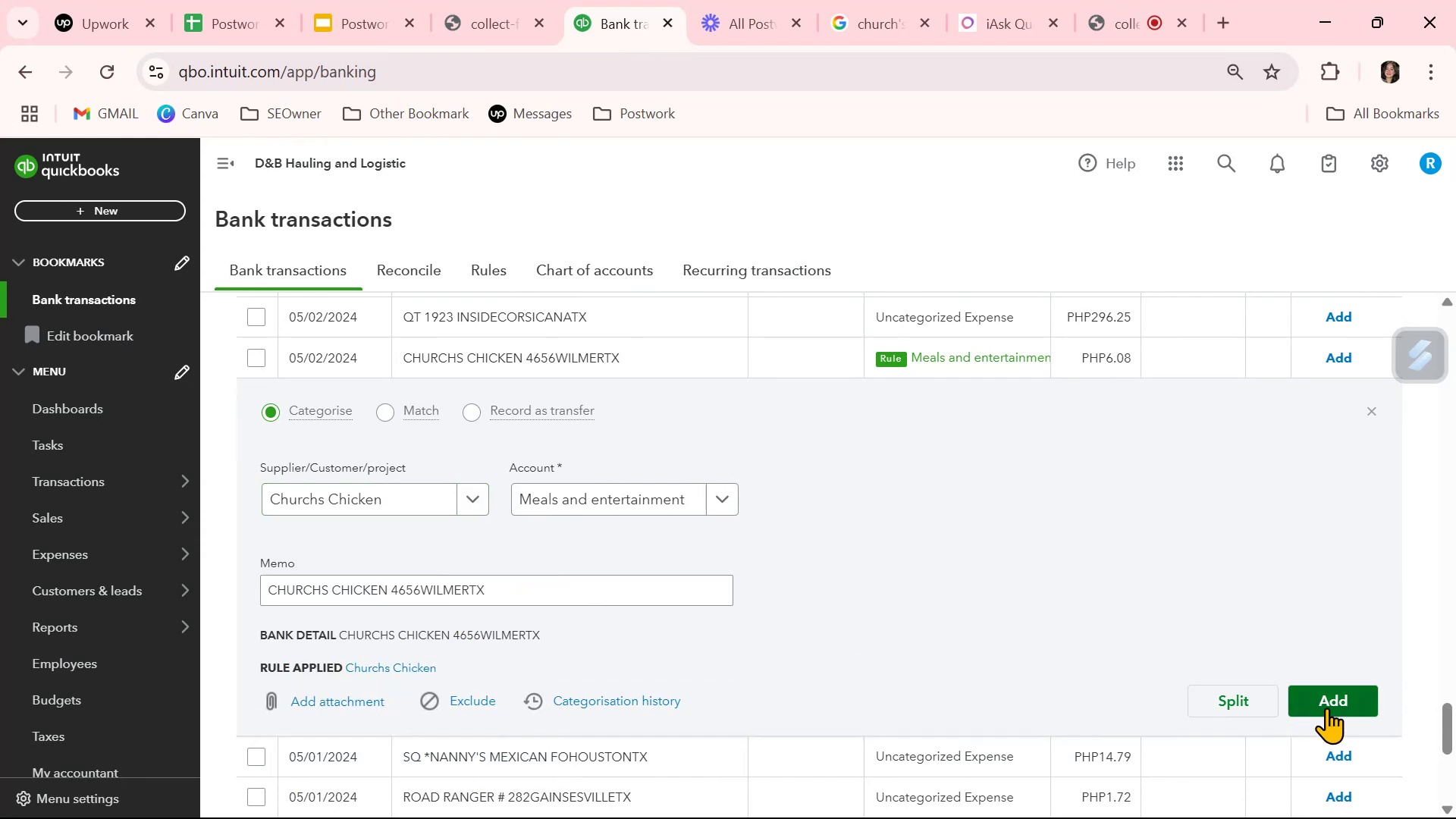 
left_click([1336, 704])
 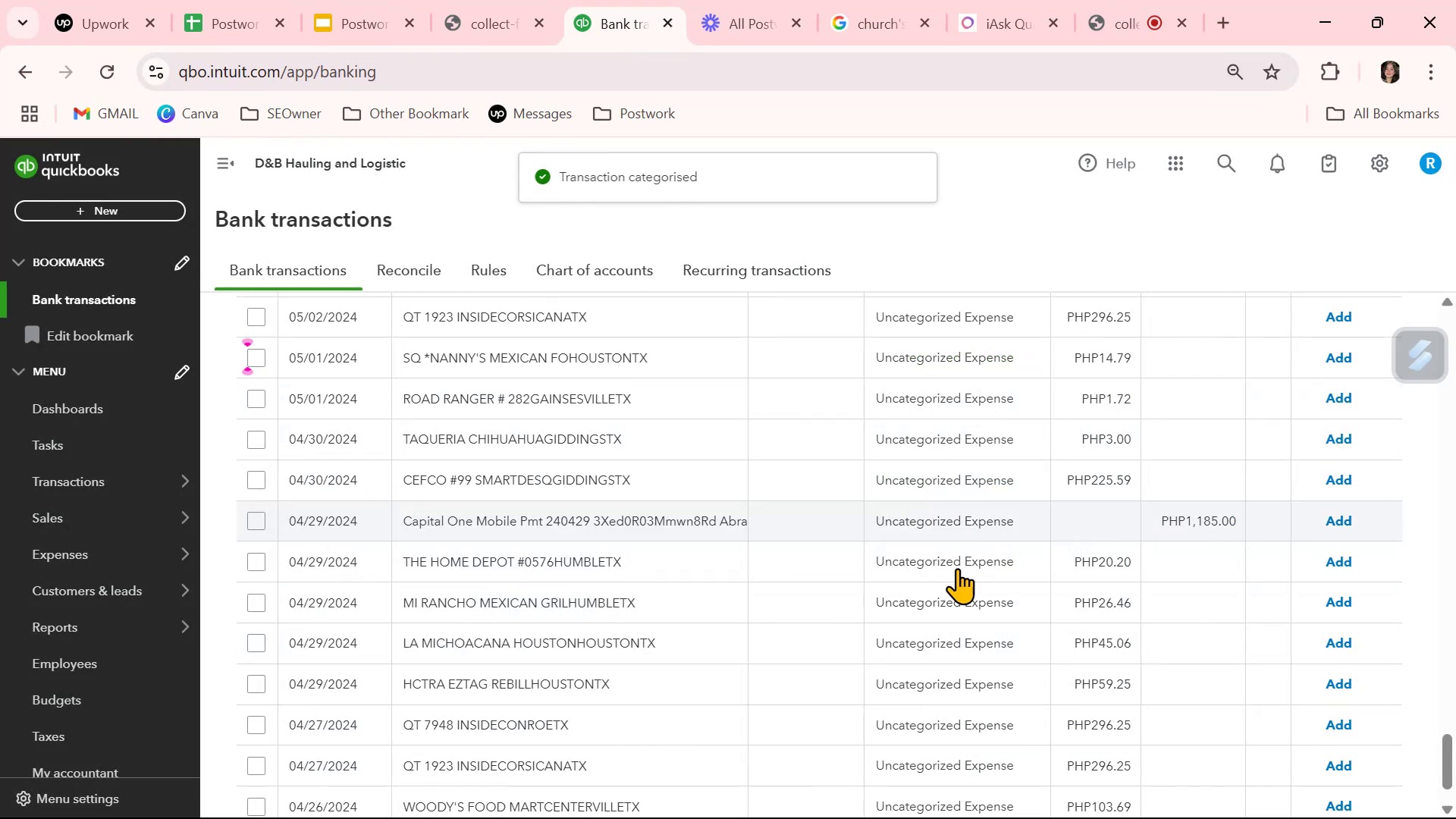 
scroll: coordinate [829, 596], scroll_direction: down, amount: 2.0
 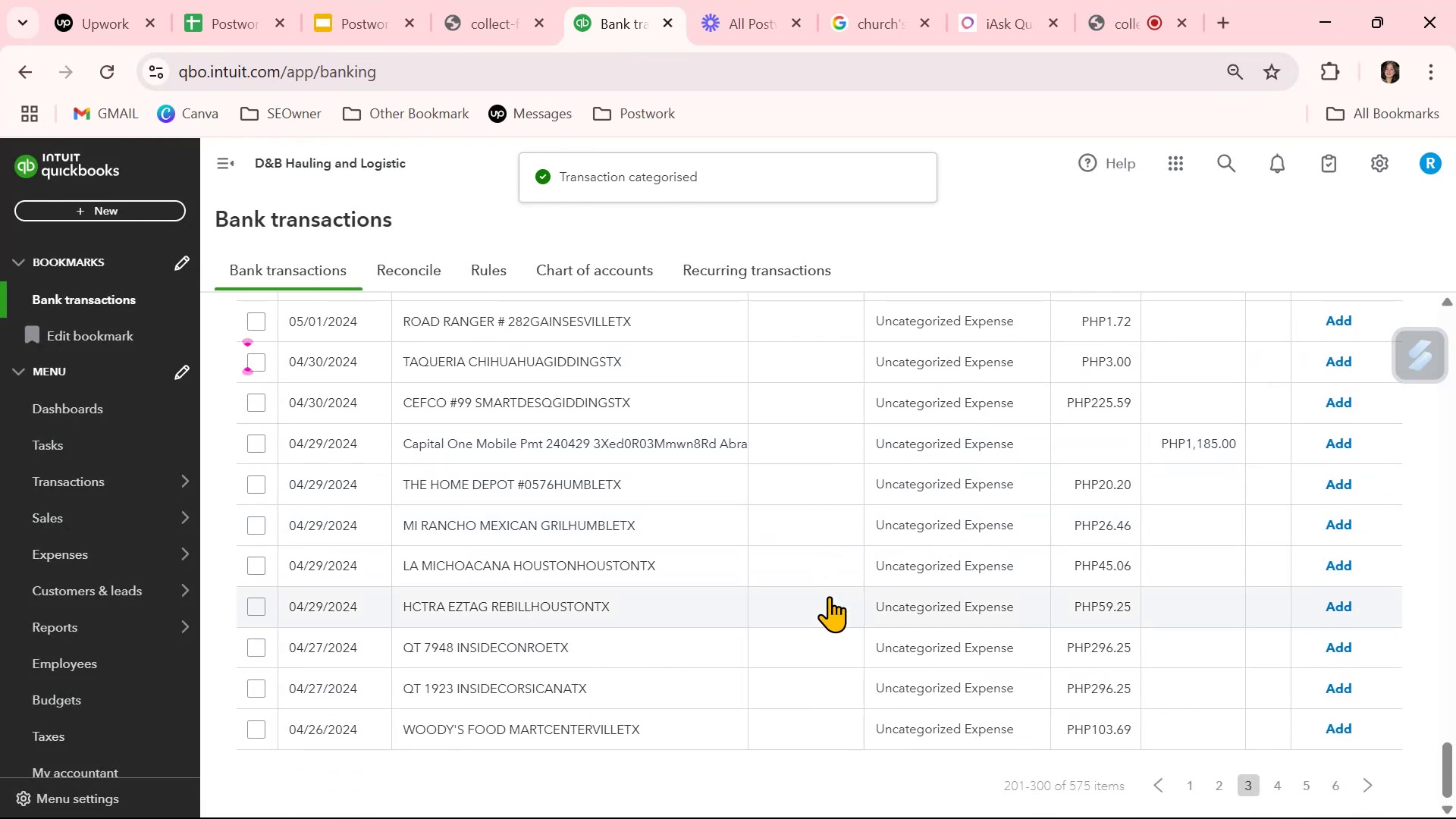 
scroll: coordinate [829, 596], scroll_direction: up, amount: 2.0
 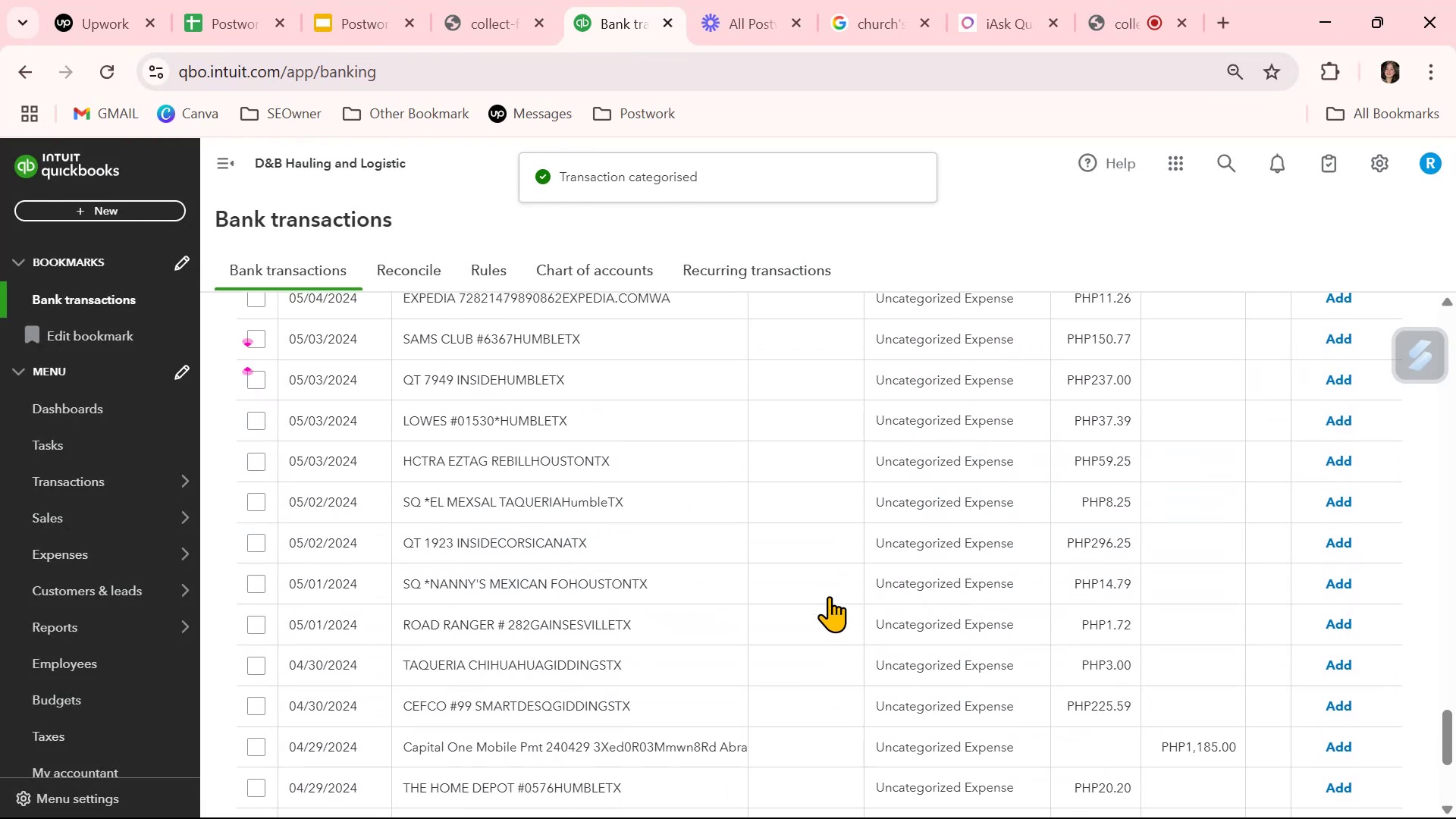 
scroll: coordinate [1260, 708], scroll_direction: down, amount: 7.0
 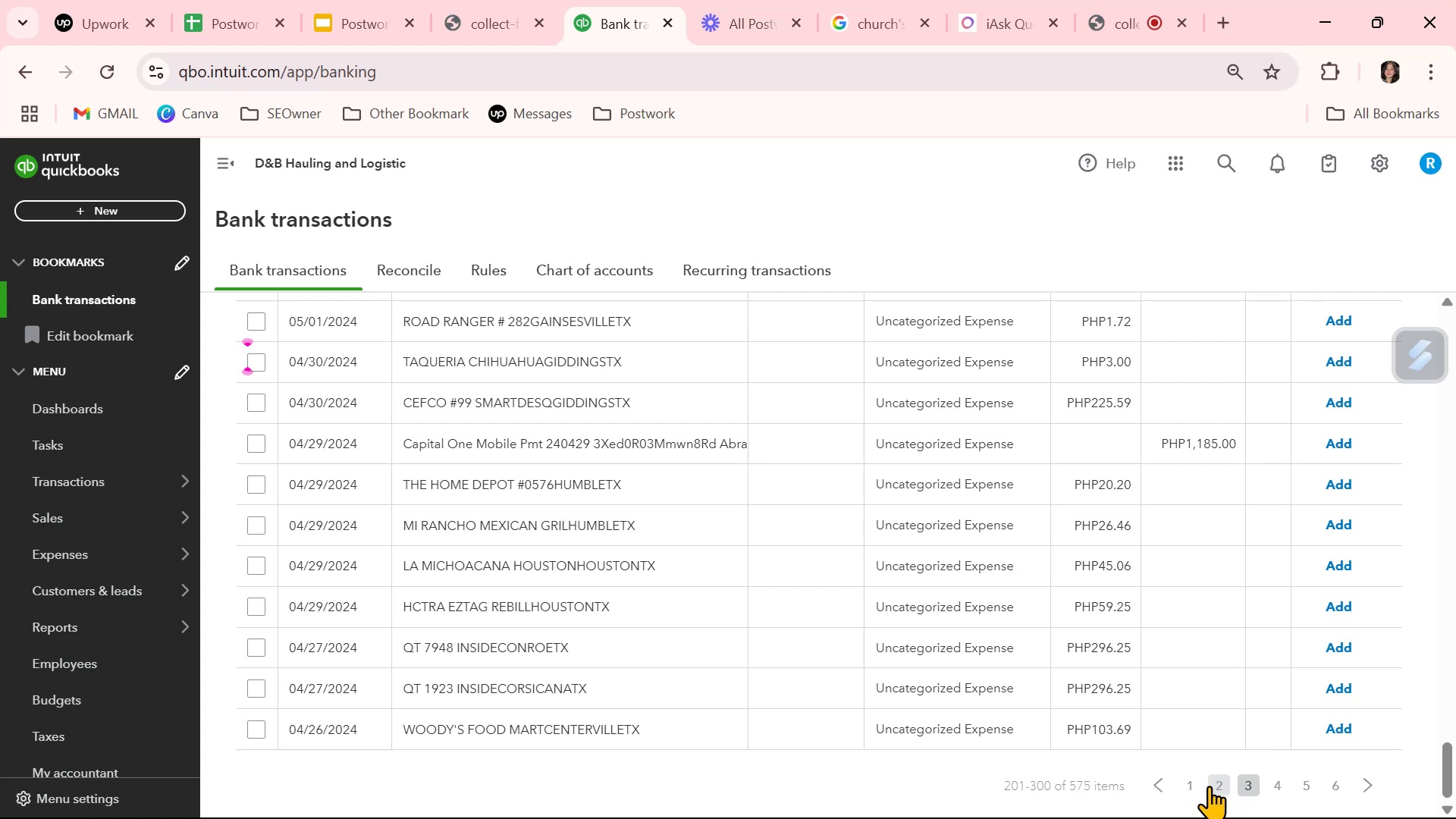 
left_click([1189, 781])
 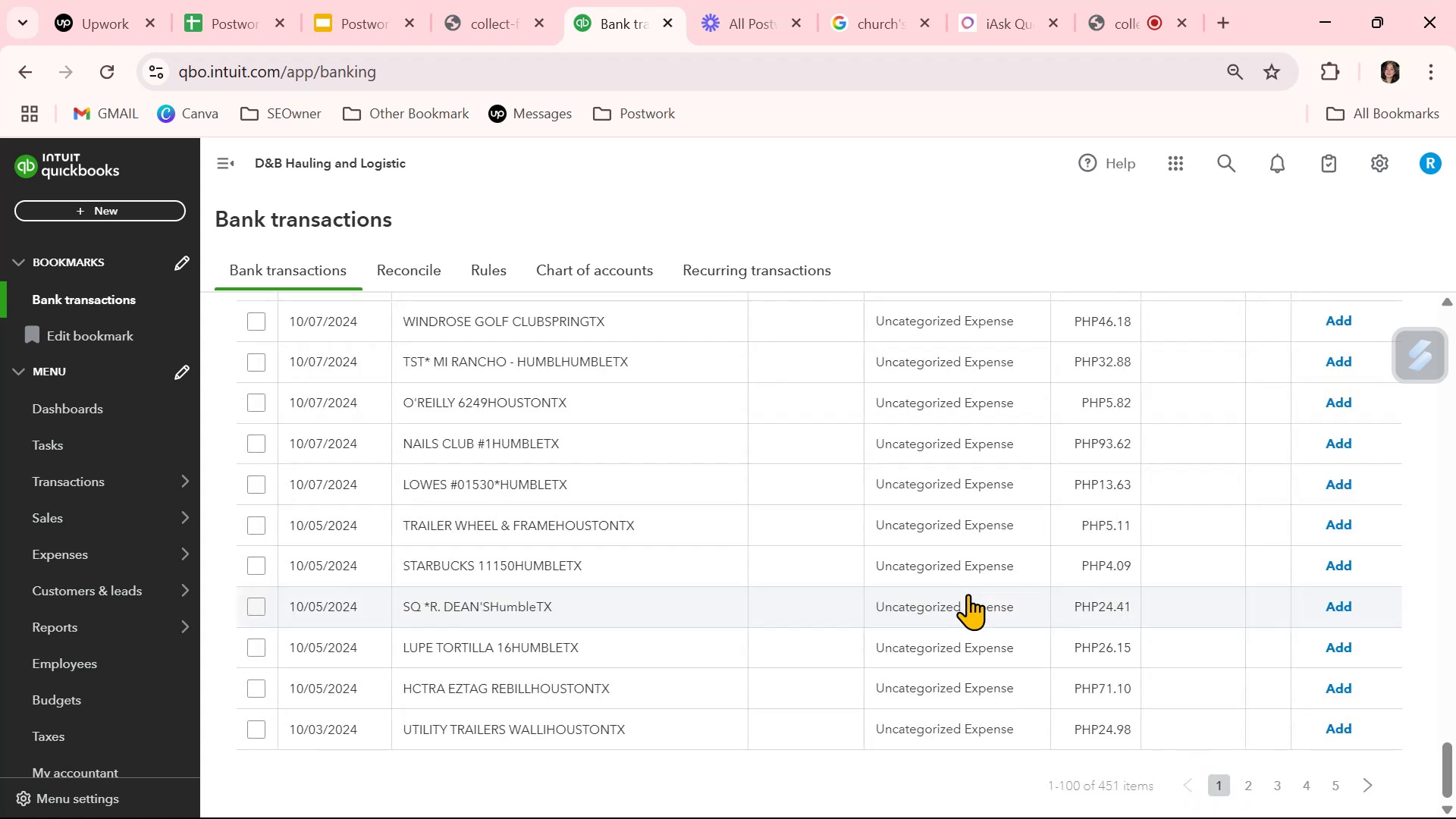 
scroll: coordinate [973, 594], scroll_direction: up, amount: 21.0
 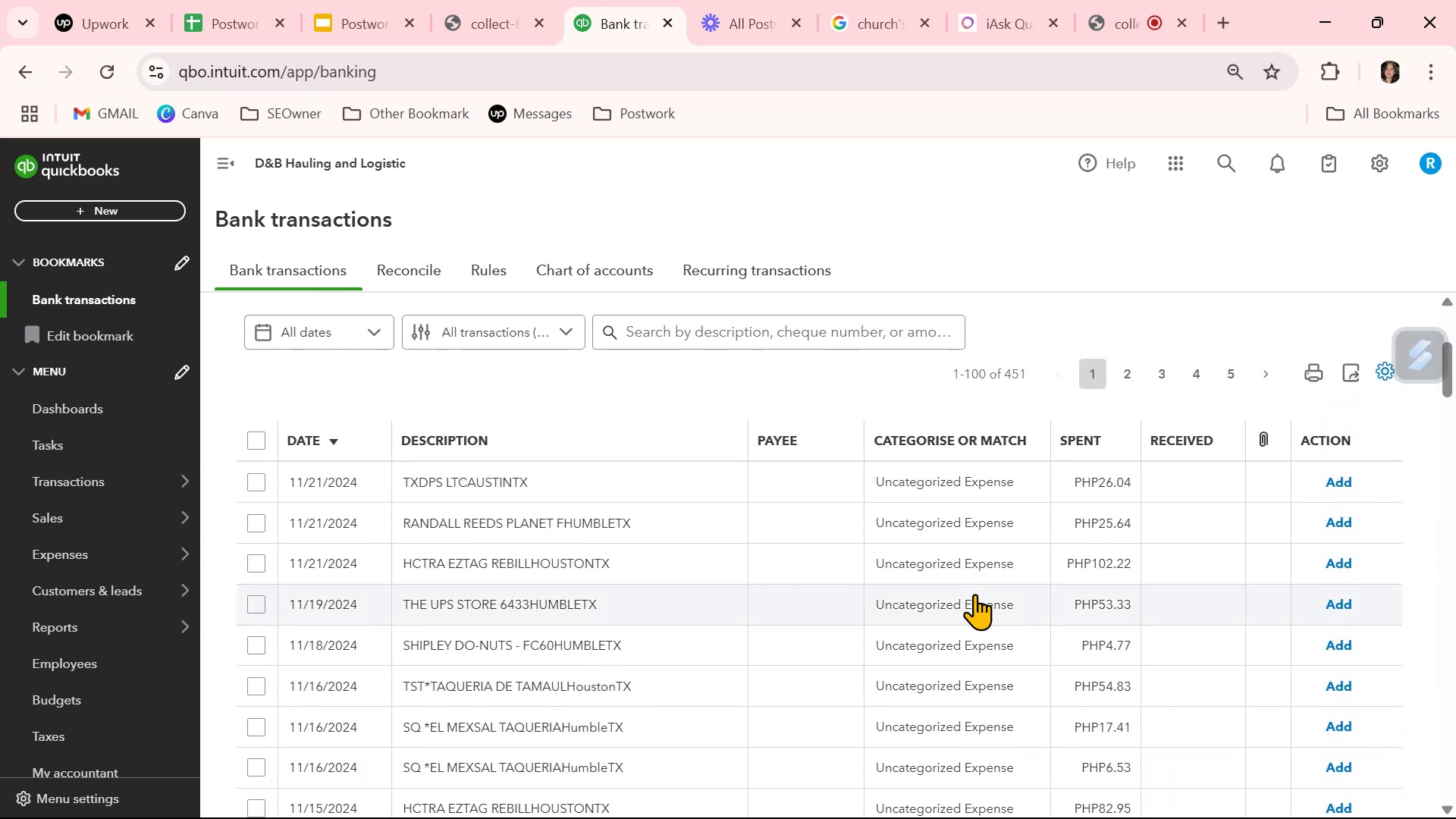 
scroll: coordinate [1109, 721], scroll_direction: down, amount: 31.0
 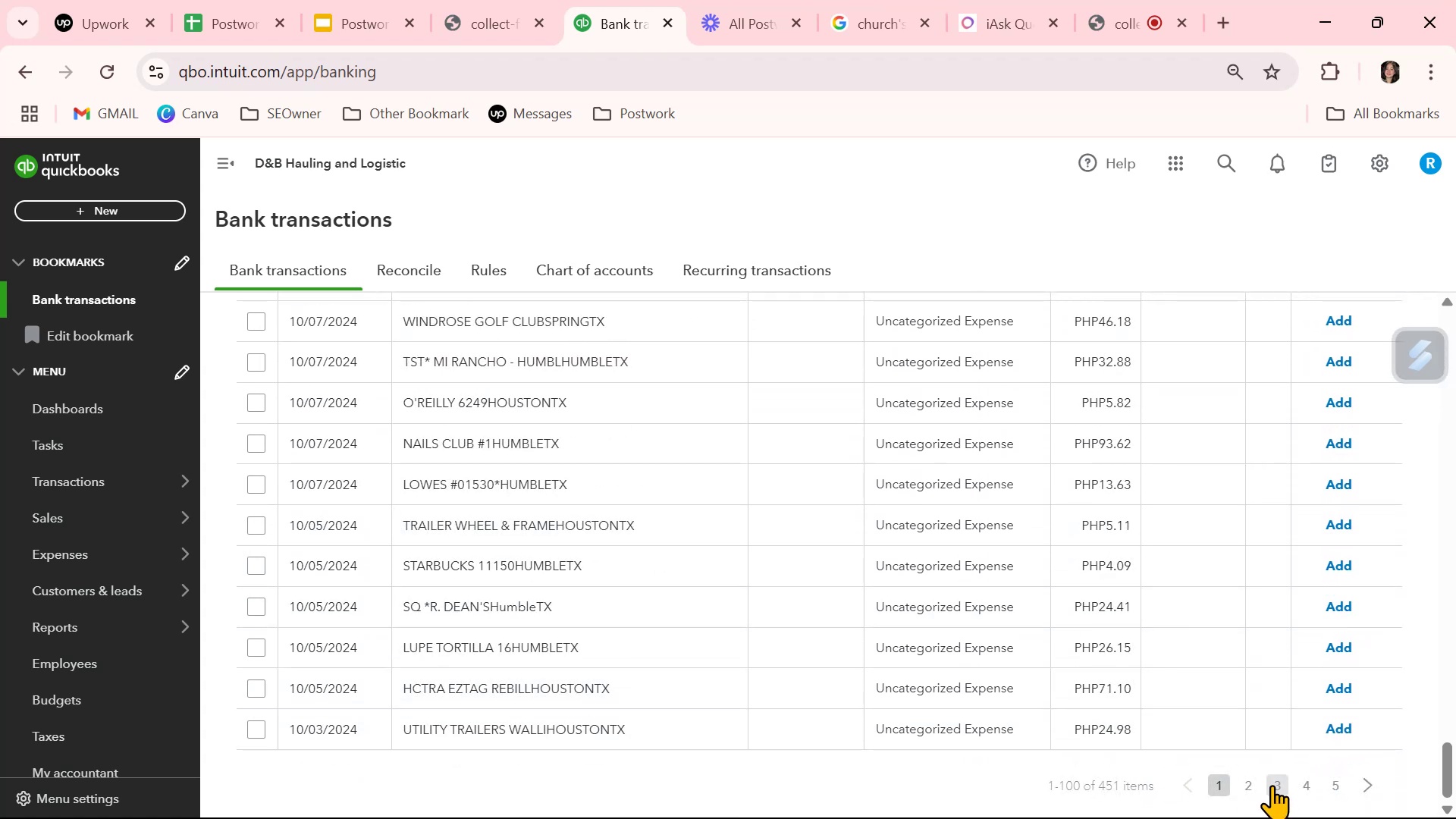 
left_click([1253, 784])
 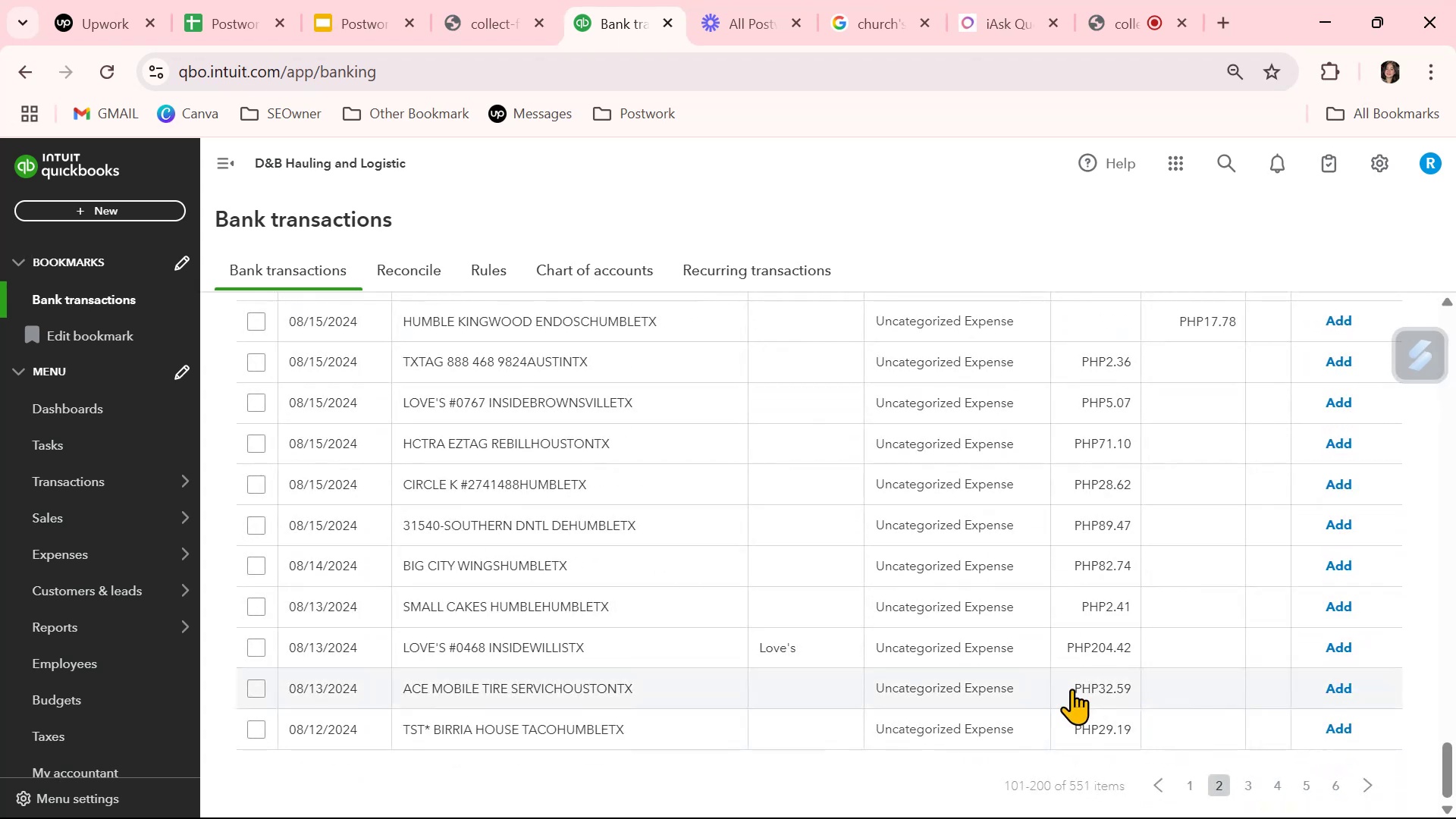 
scroll: coordinate [1075, 689], scroll_direction: up, amount: 27.0
 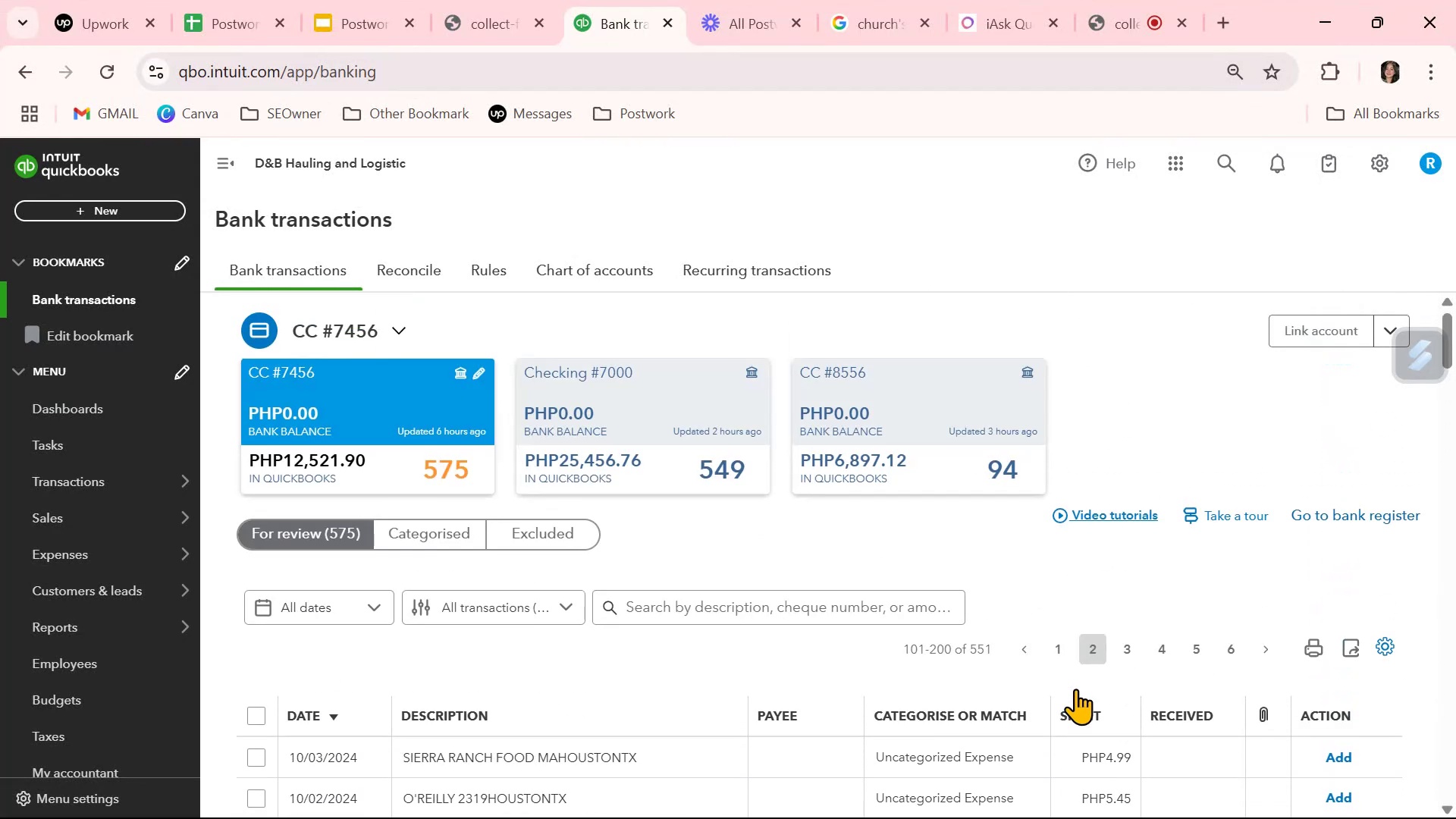 
scroll: coordinate [1241, 769], scroll_direction: down, amount: 31.0
 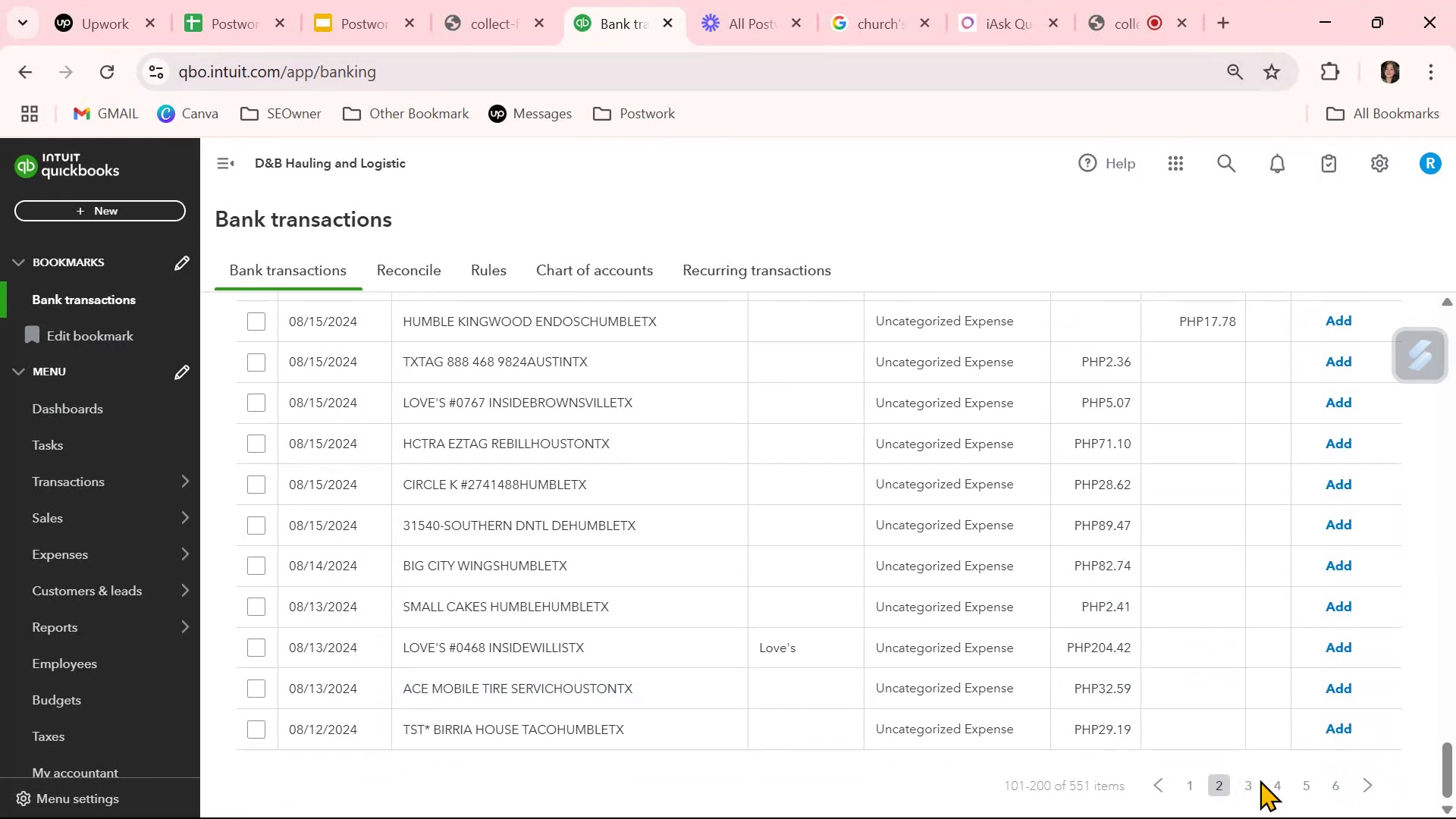 
double_click([1253, 781])
 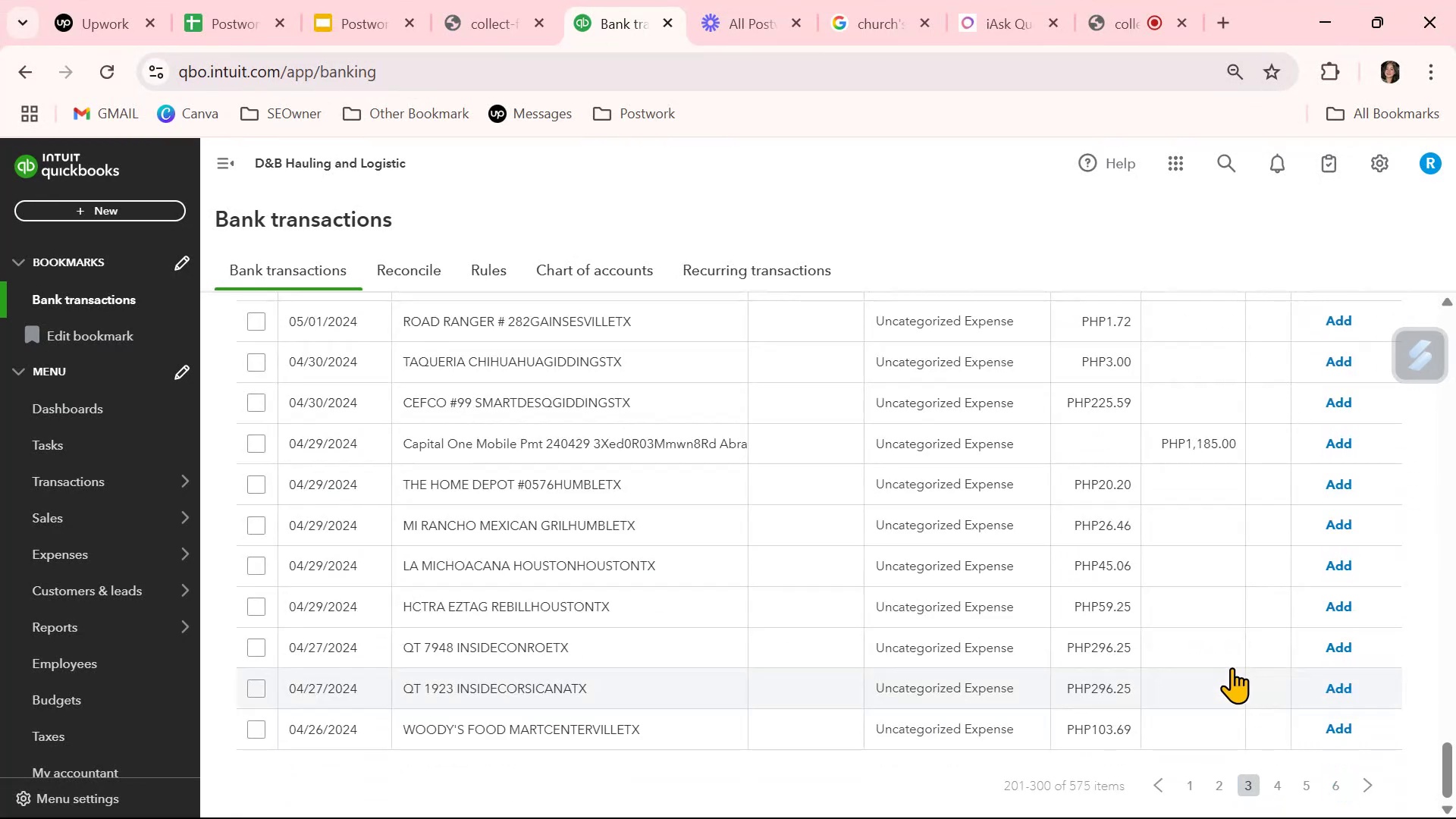 
scroll: coordinate [1228, 669], scroll_direction: up, amount: 19.0
 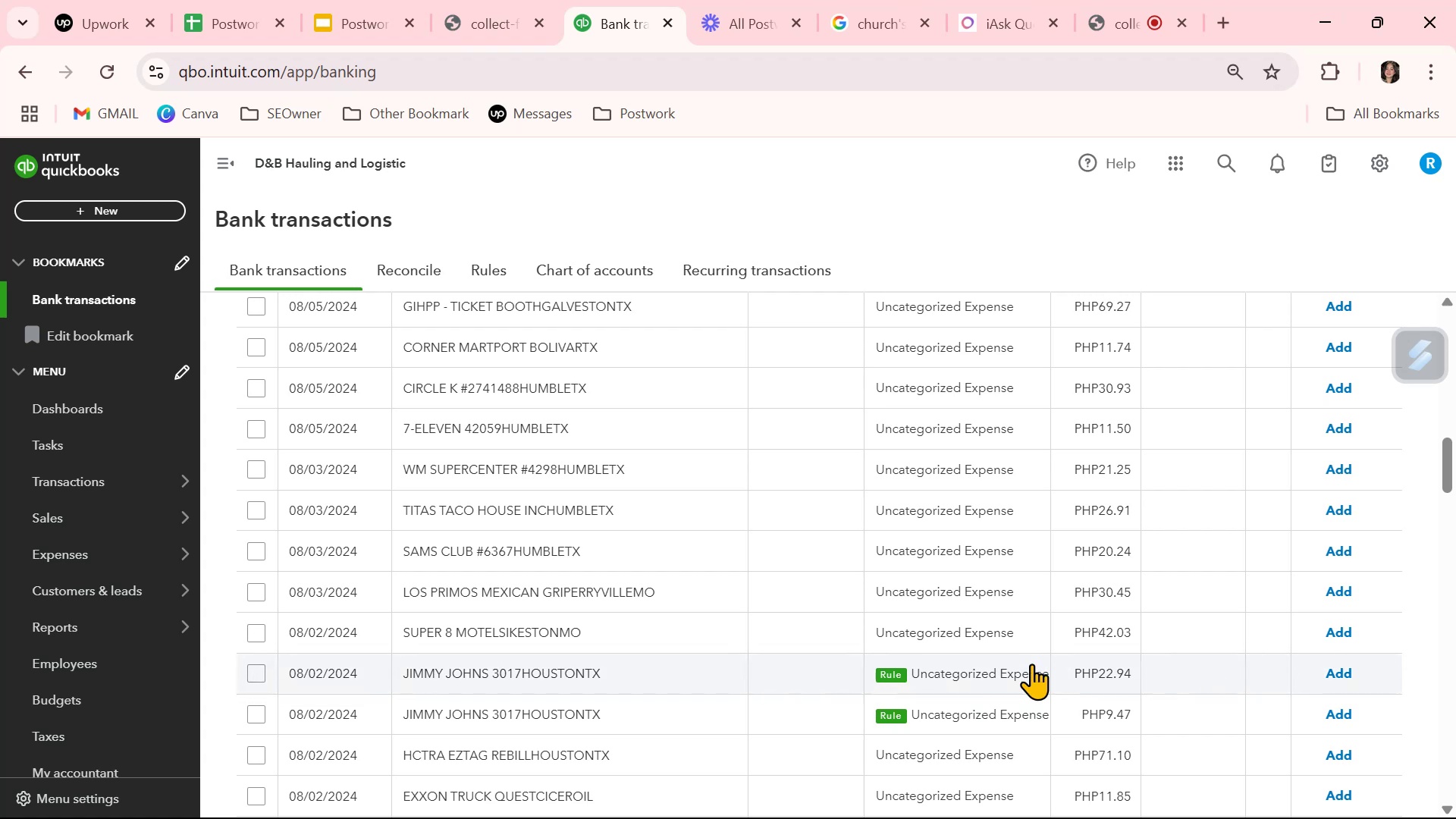 
left_click([958, 670])
 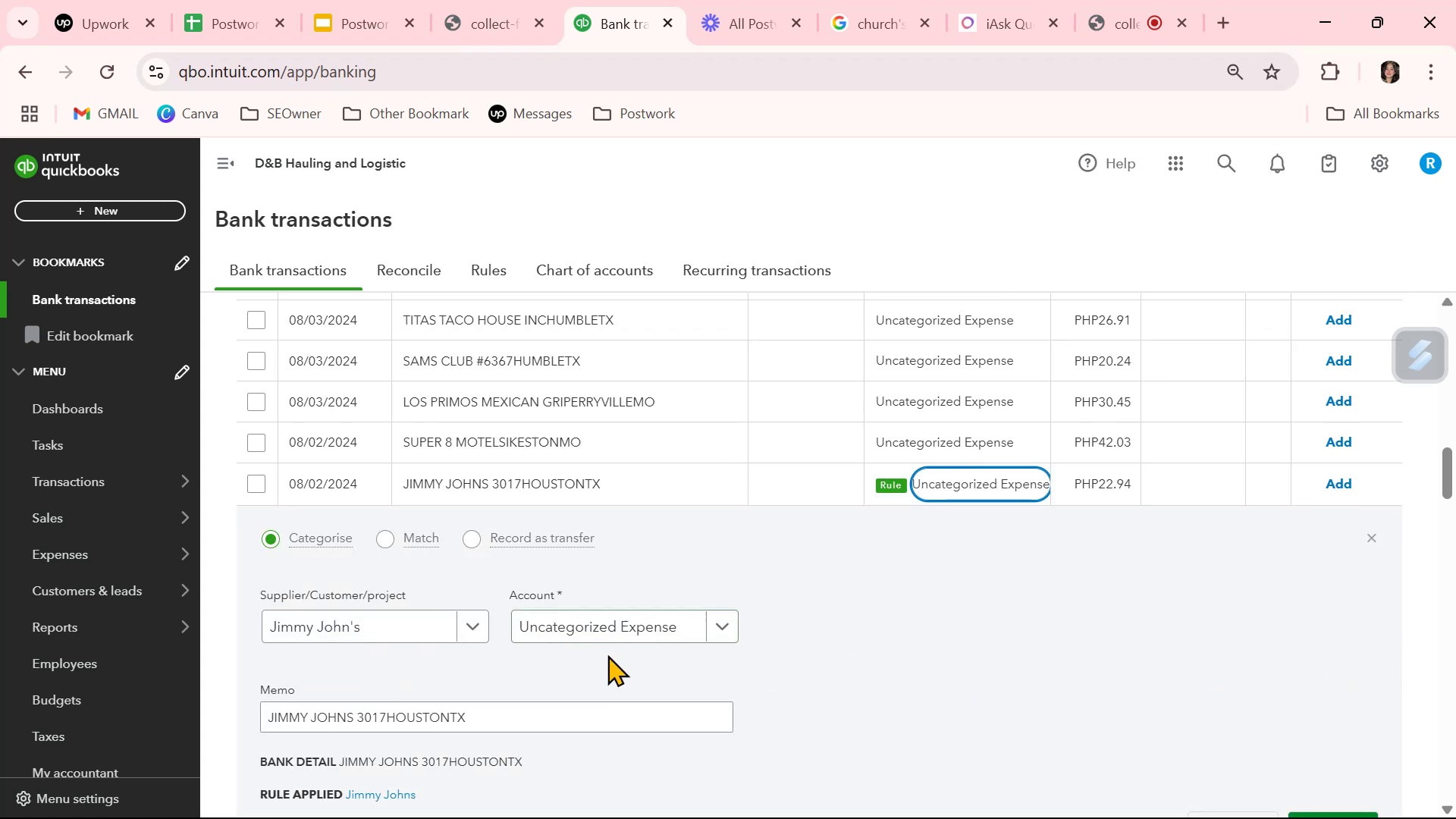 
left_click([610, 629])
 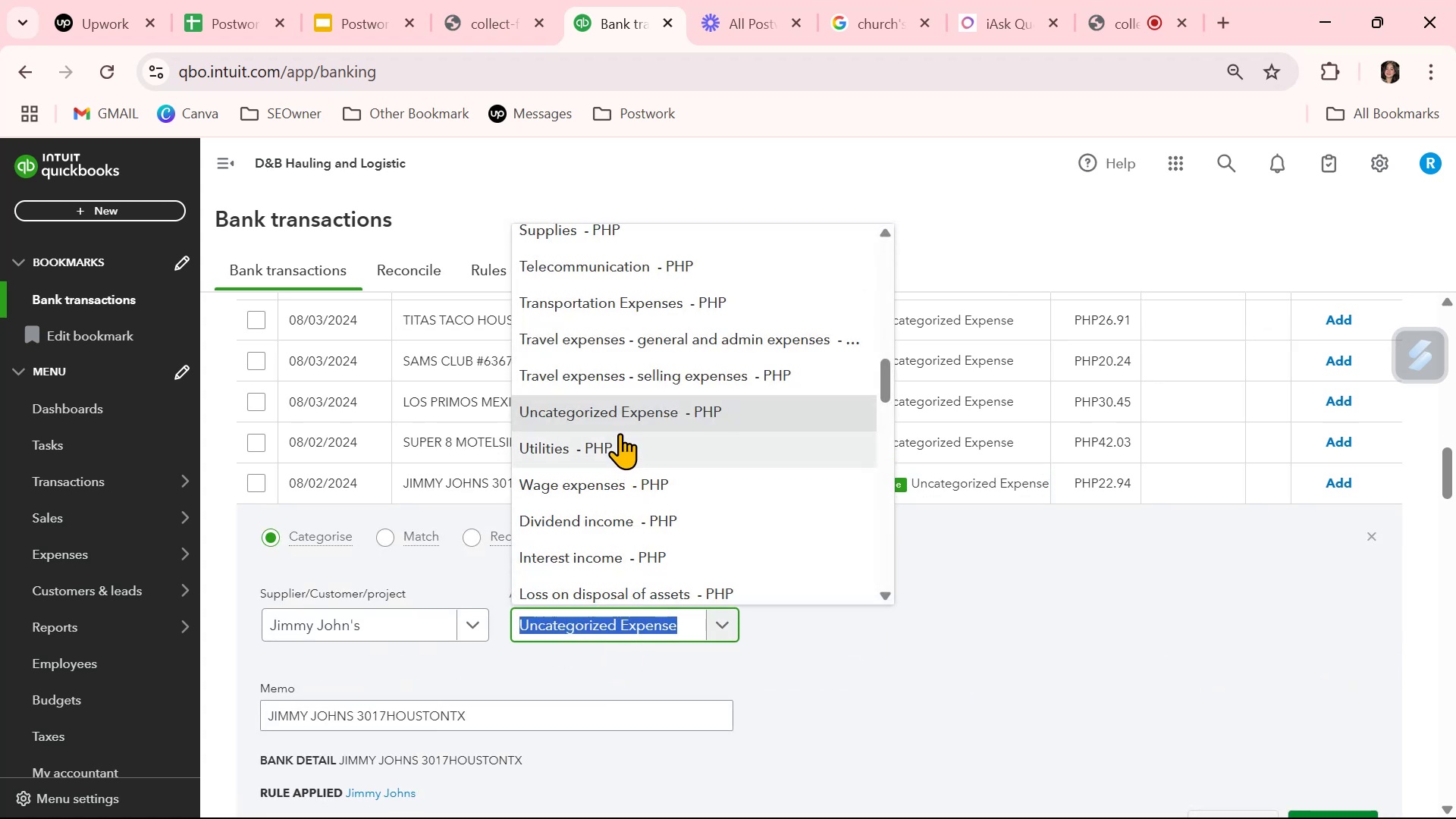 
type(meal)
 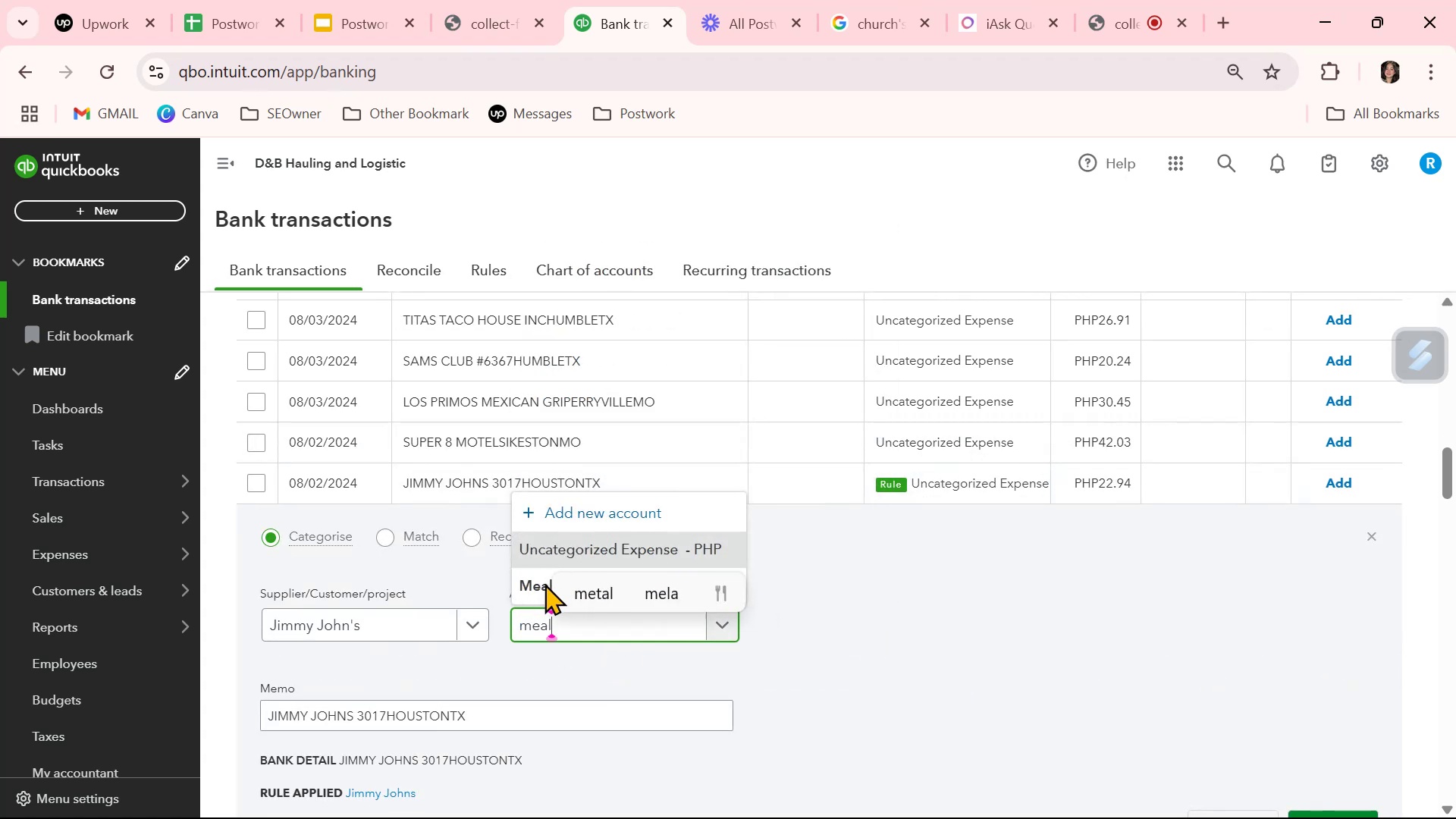 
left_click([526, 583])
 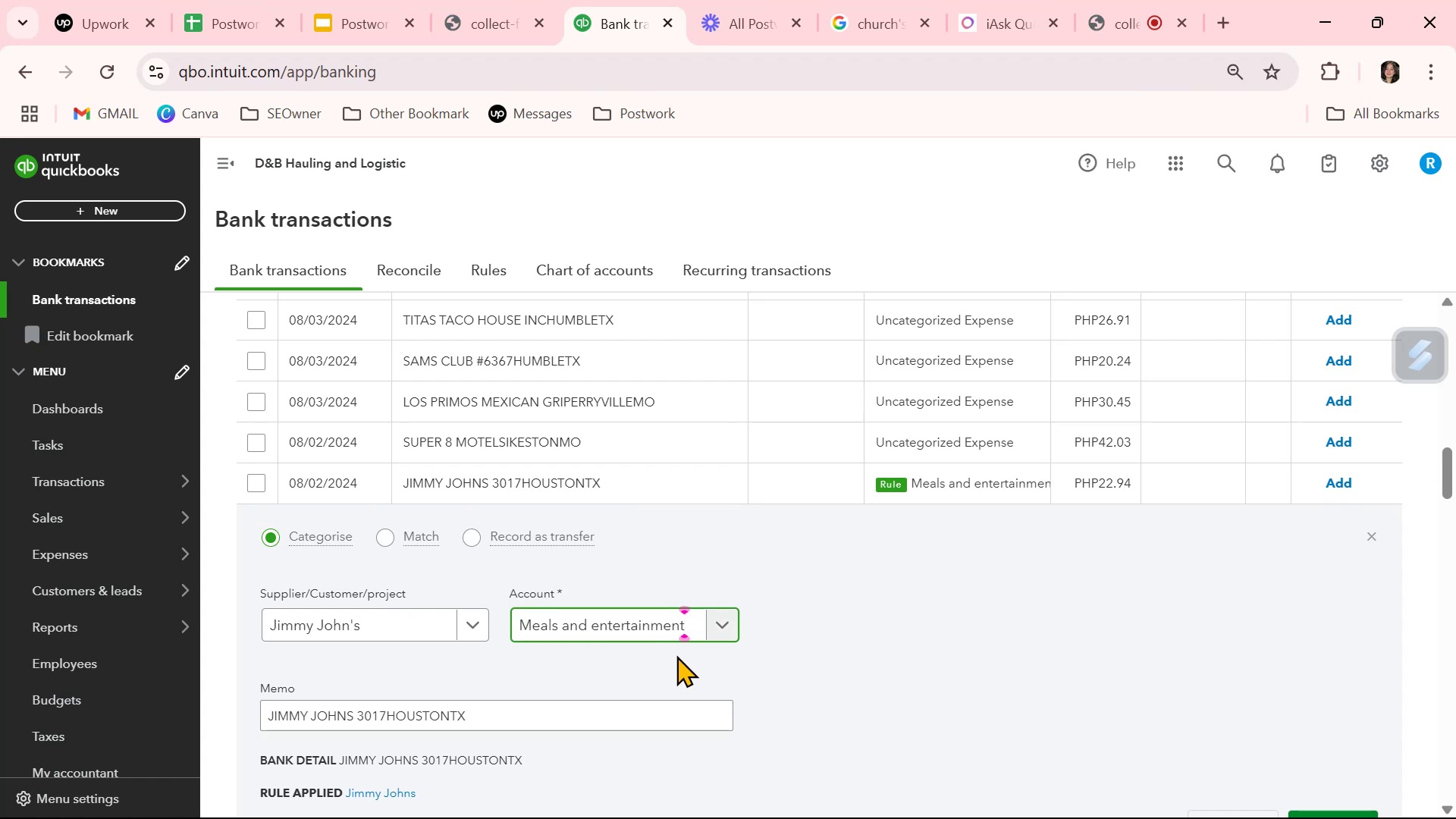 
scroll: coordinate [661, 668], scroll_direction: down, amount: 1.0
 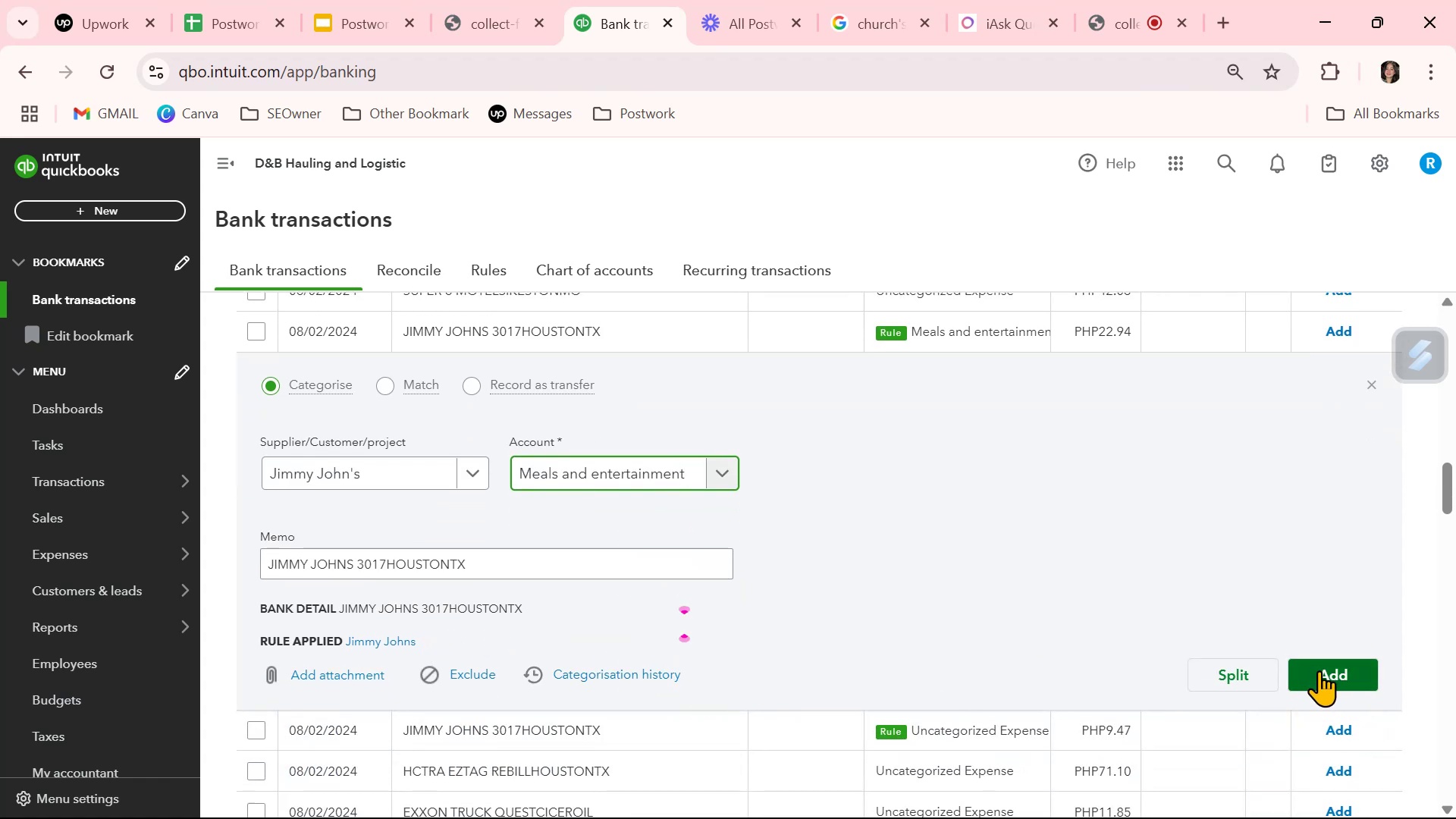 
left_click([1319, 670])
 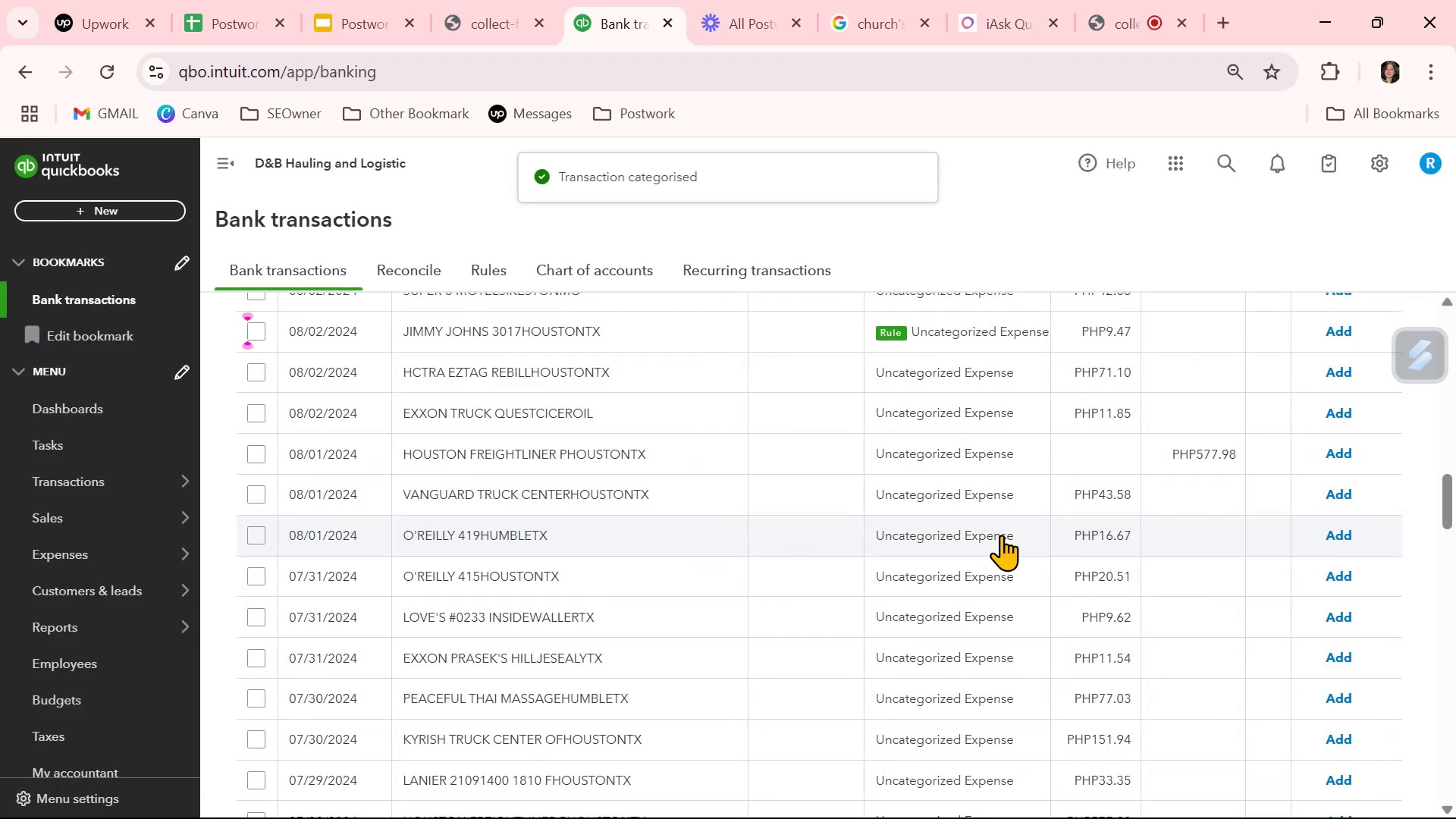 
left_click([954, 332])
 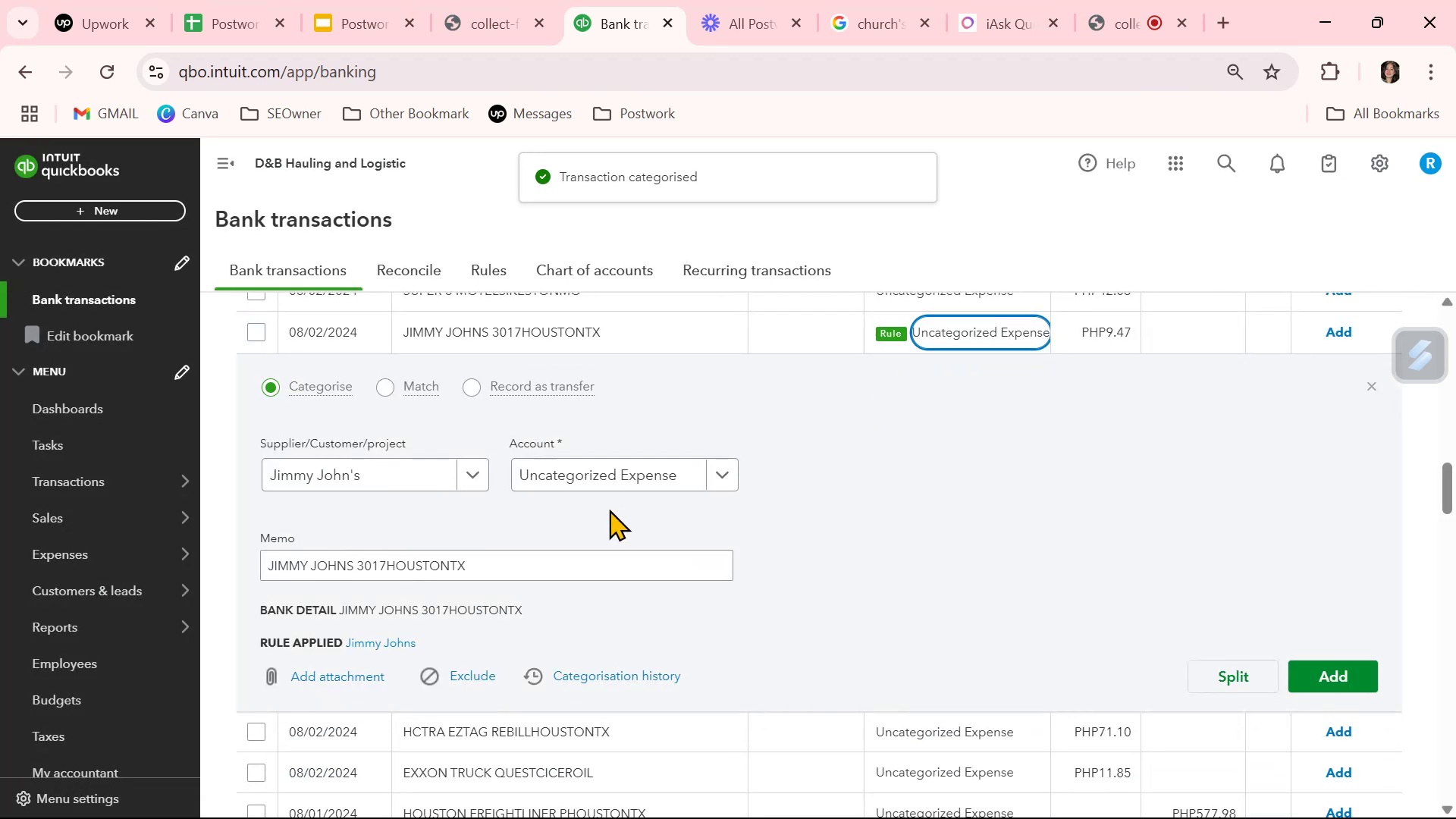 
left_click([613, 483])
 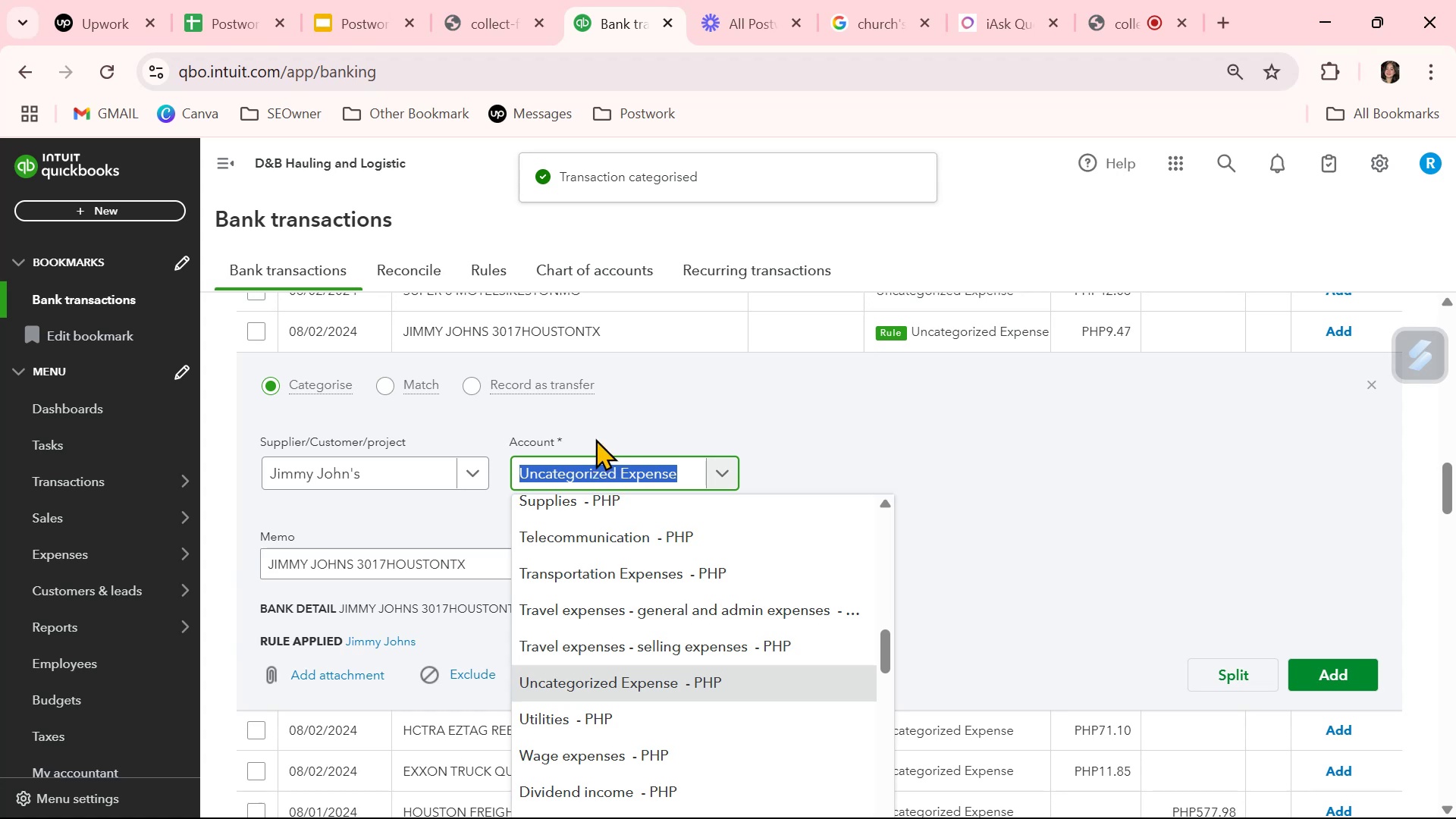 
type(meals)
 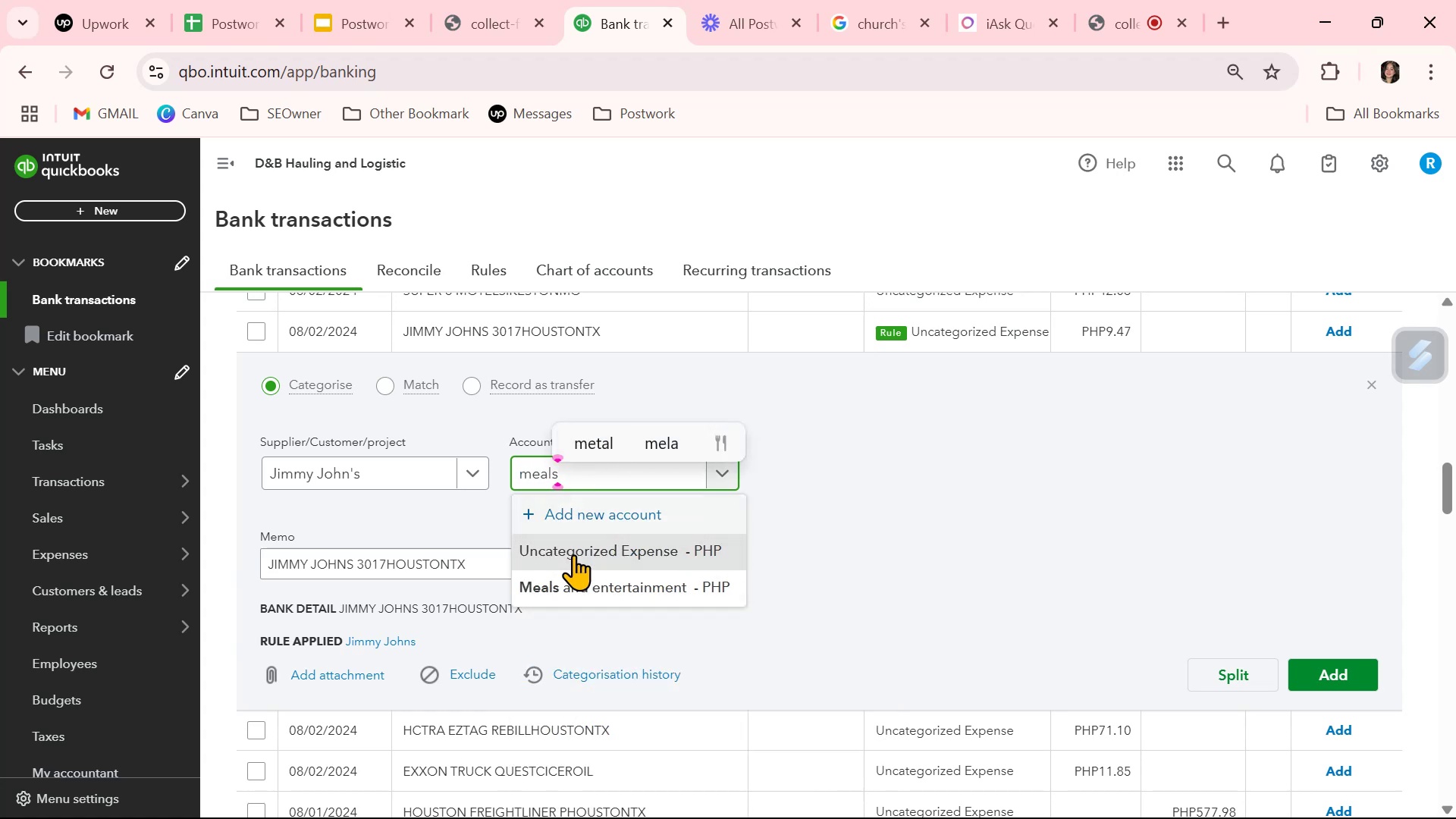 
left_click([577, 579])
 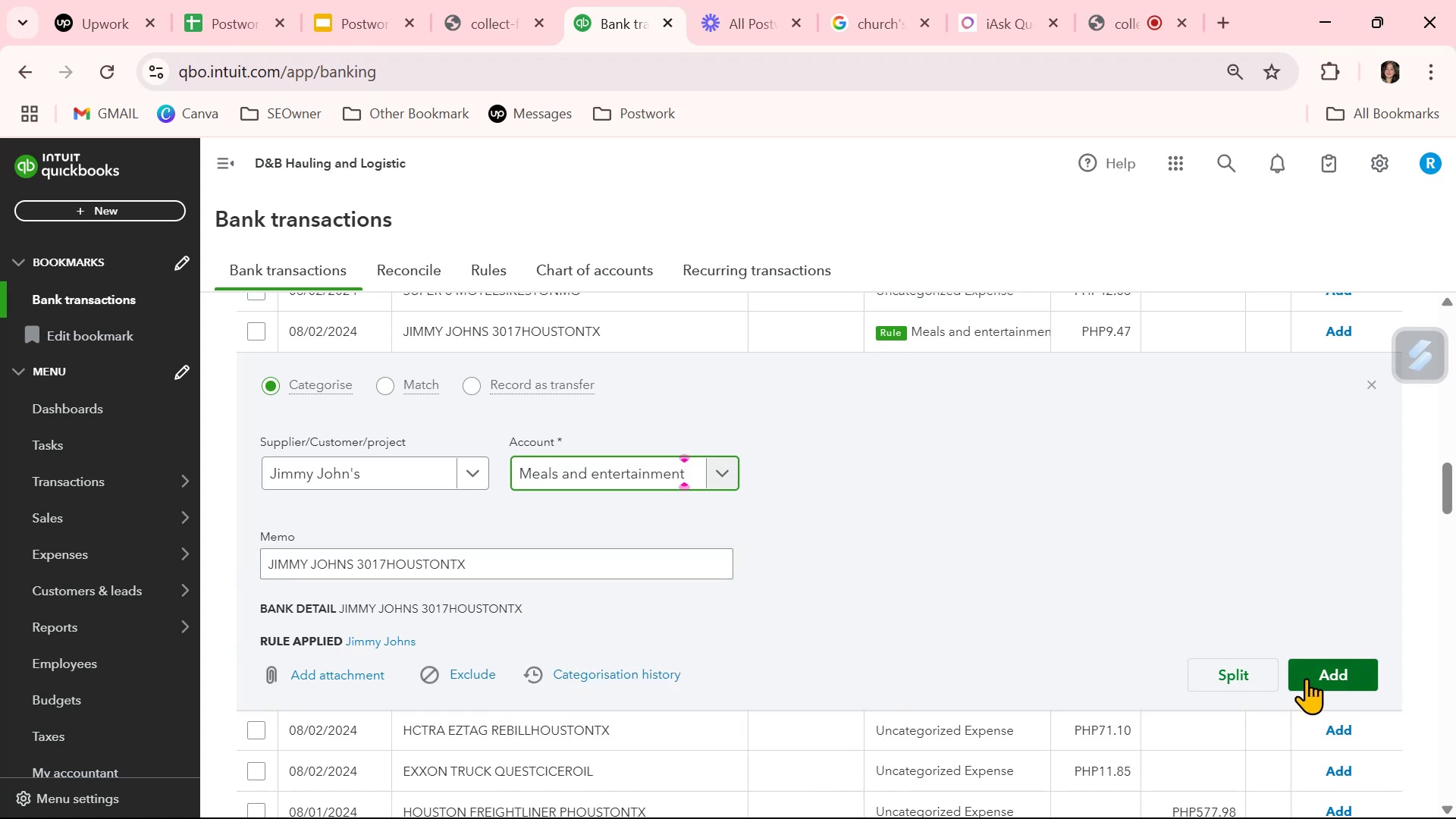 
left_click([1323, 674])
 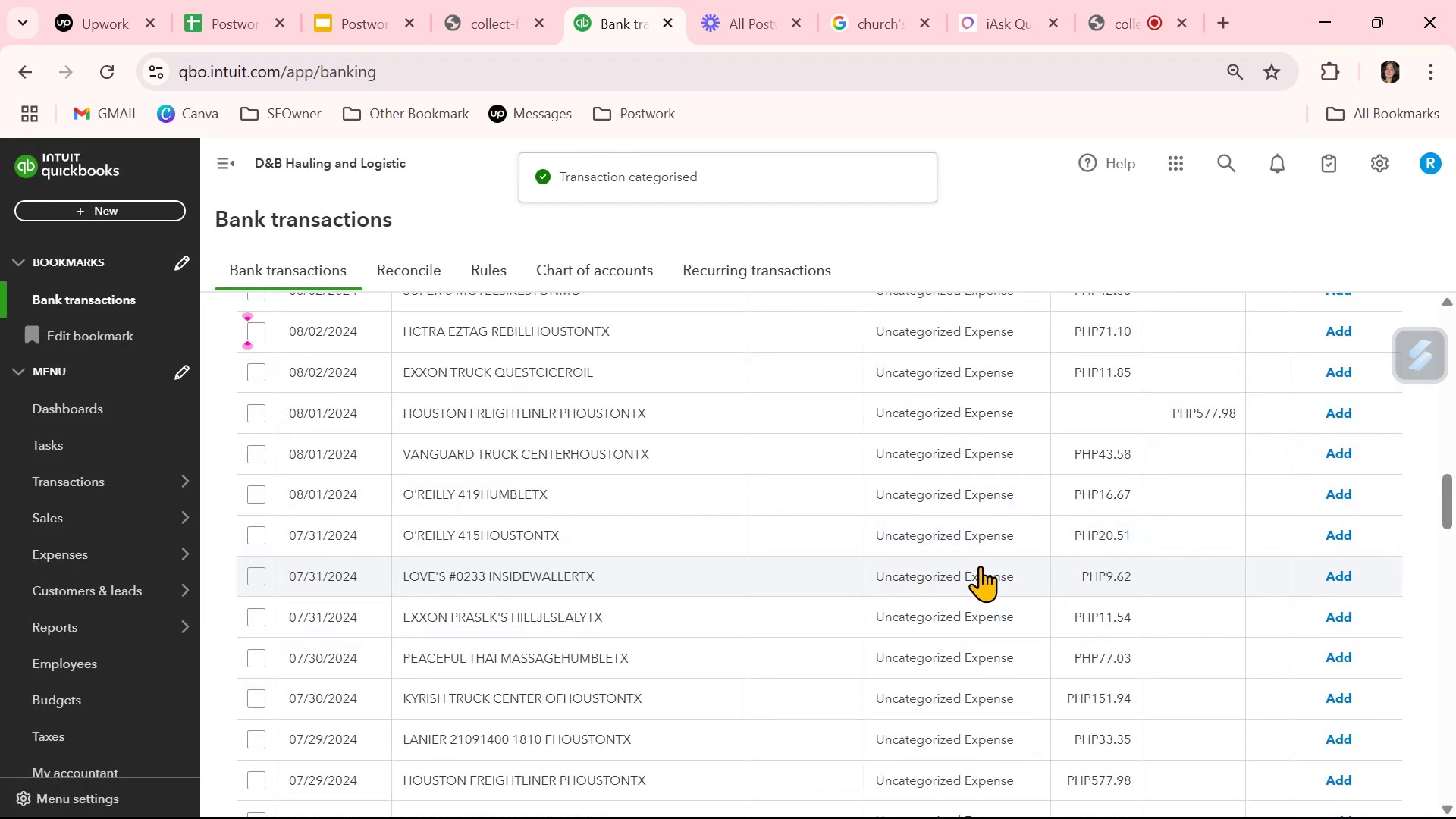 
wait(5.13)
 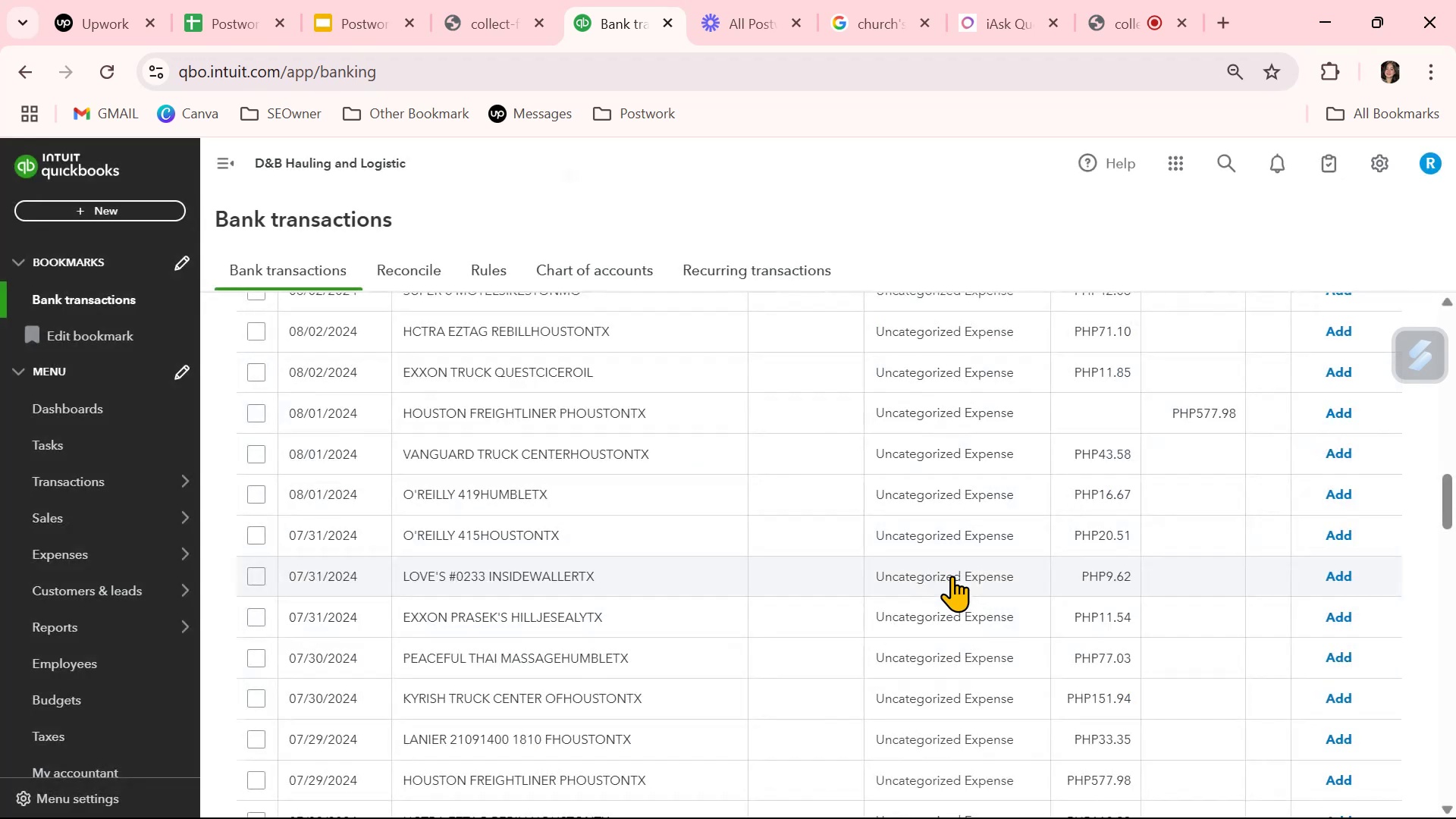 
scroll: coordinate [978, 564], scroll_direction: down, amount: 16.0
 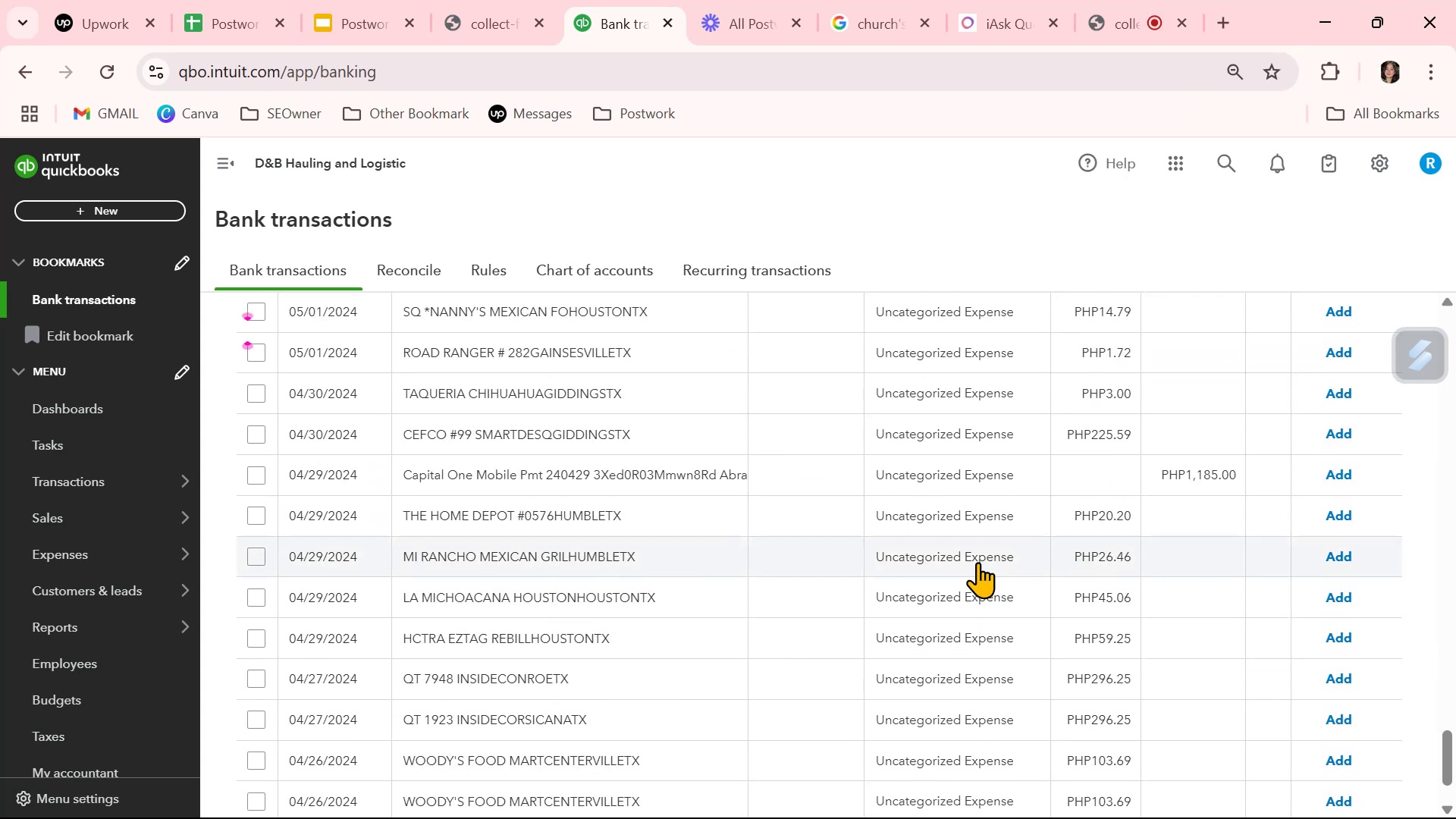 
wait(13.78)
 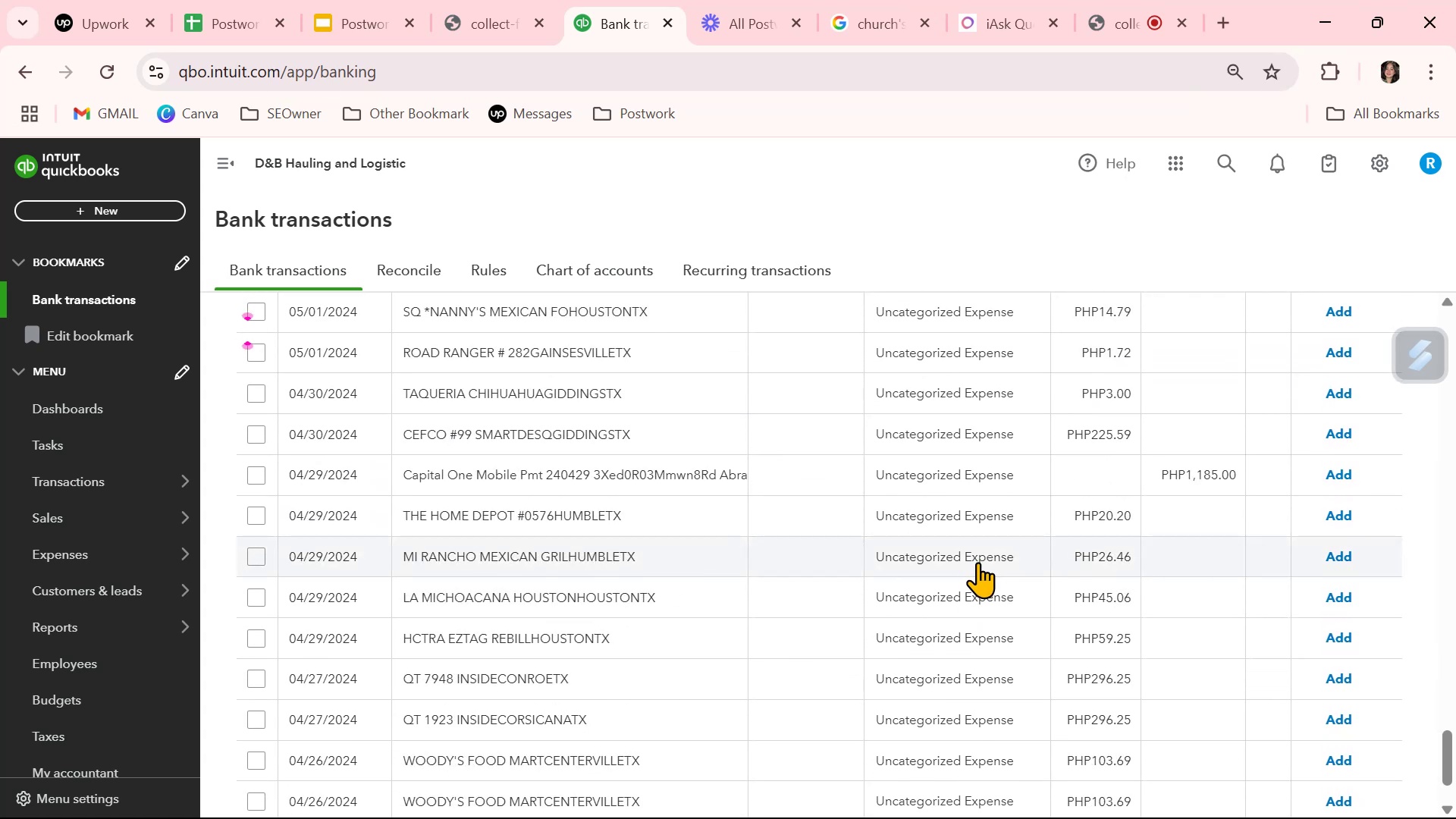 
scroll: coordinate [679, 699], scroll_direction: down, amount: 2.0
 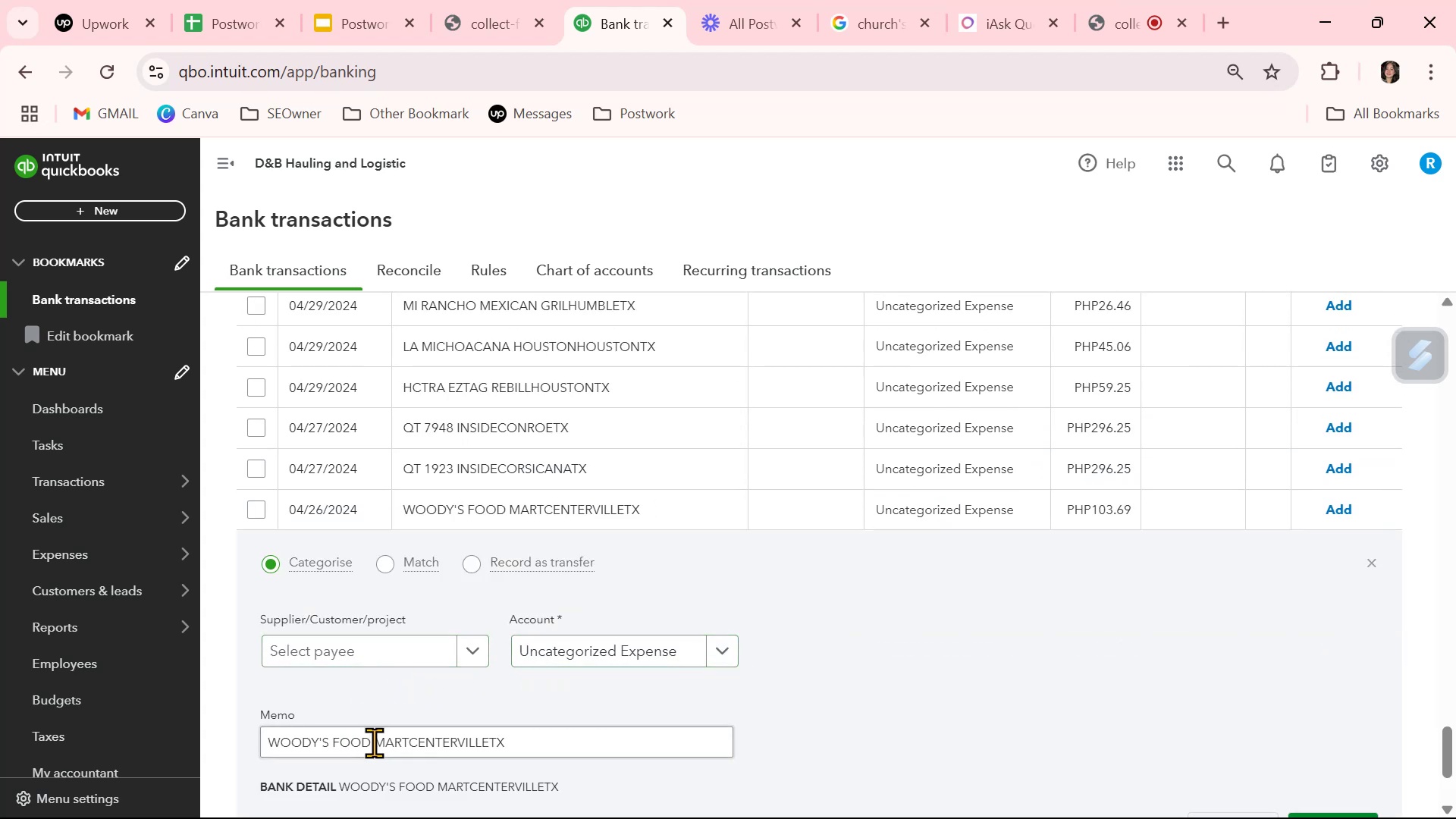 
left_click_drag(start_coordinate=[370, 741], to_coordinate=[228, 743])
 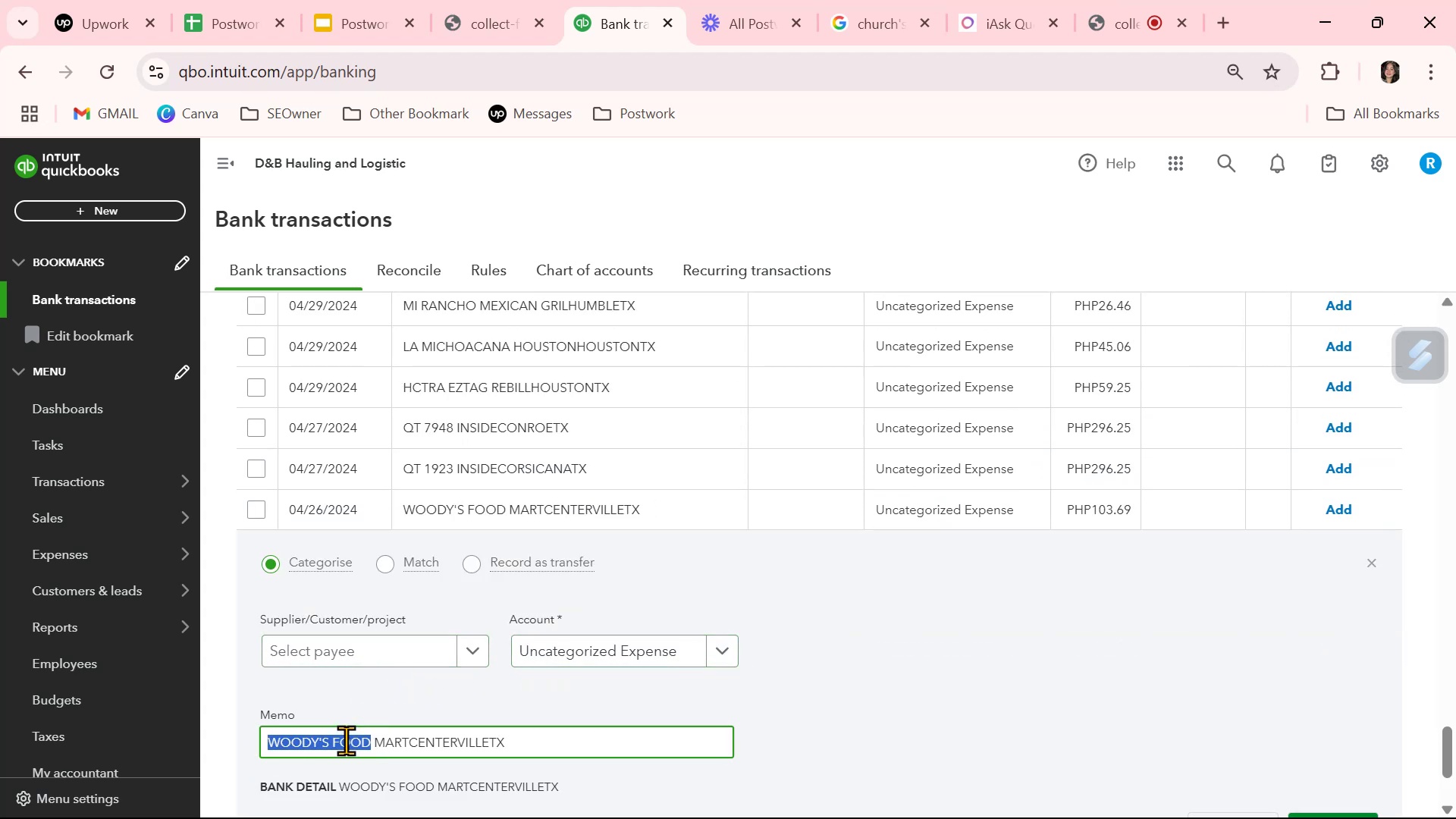 
key(Control+ControlLeft)
 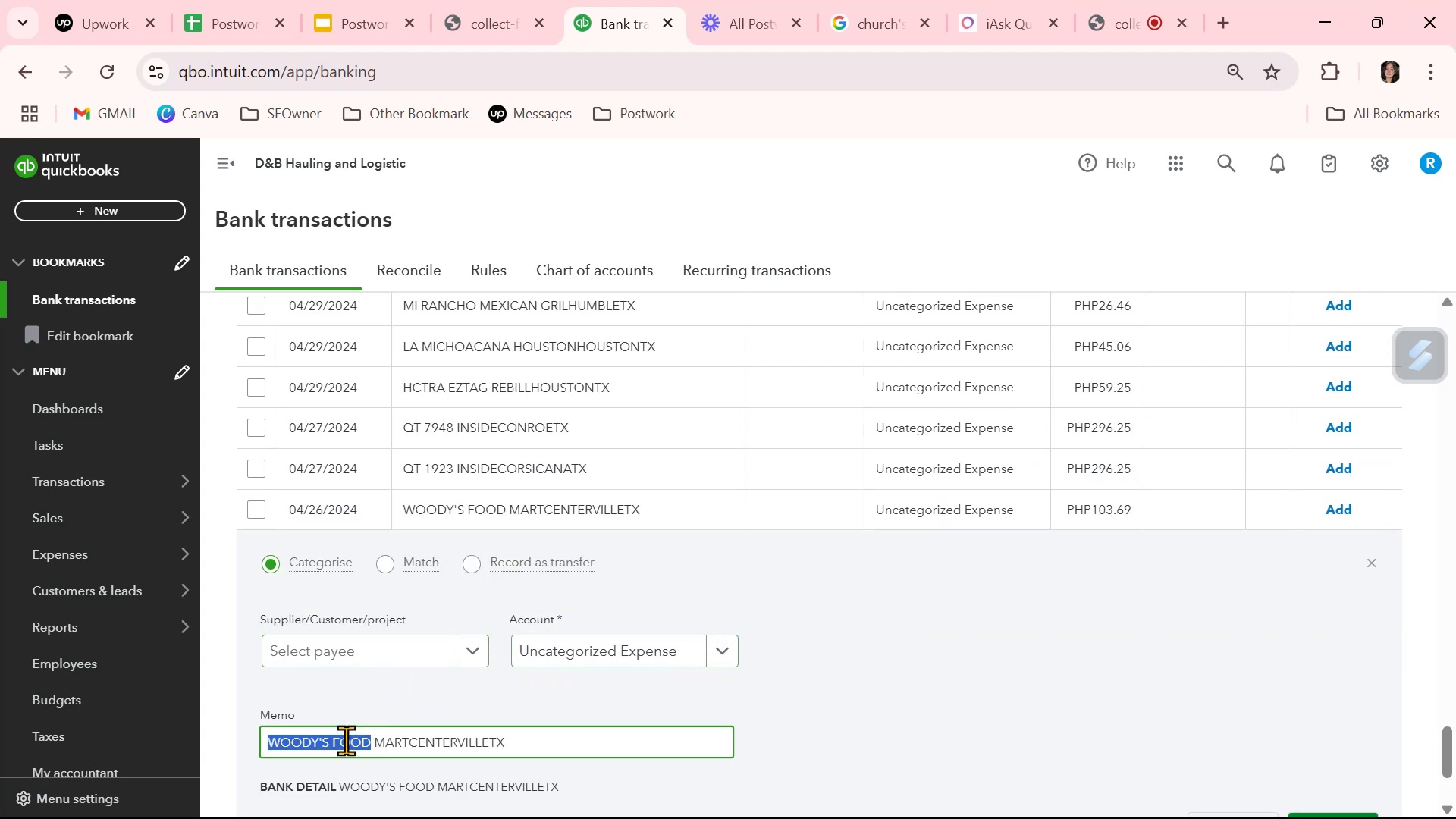 
key(Control+C)
 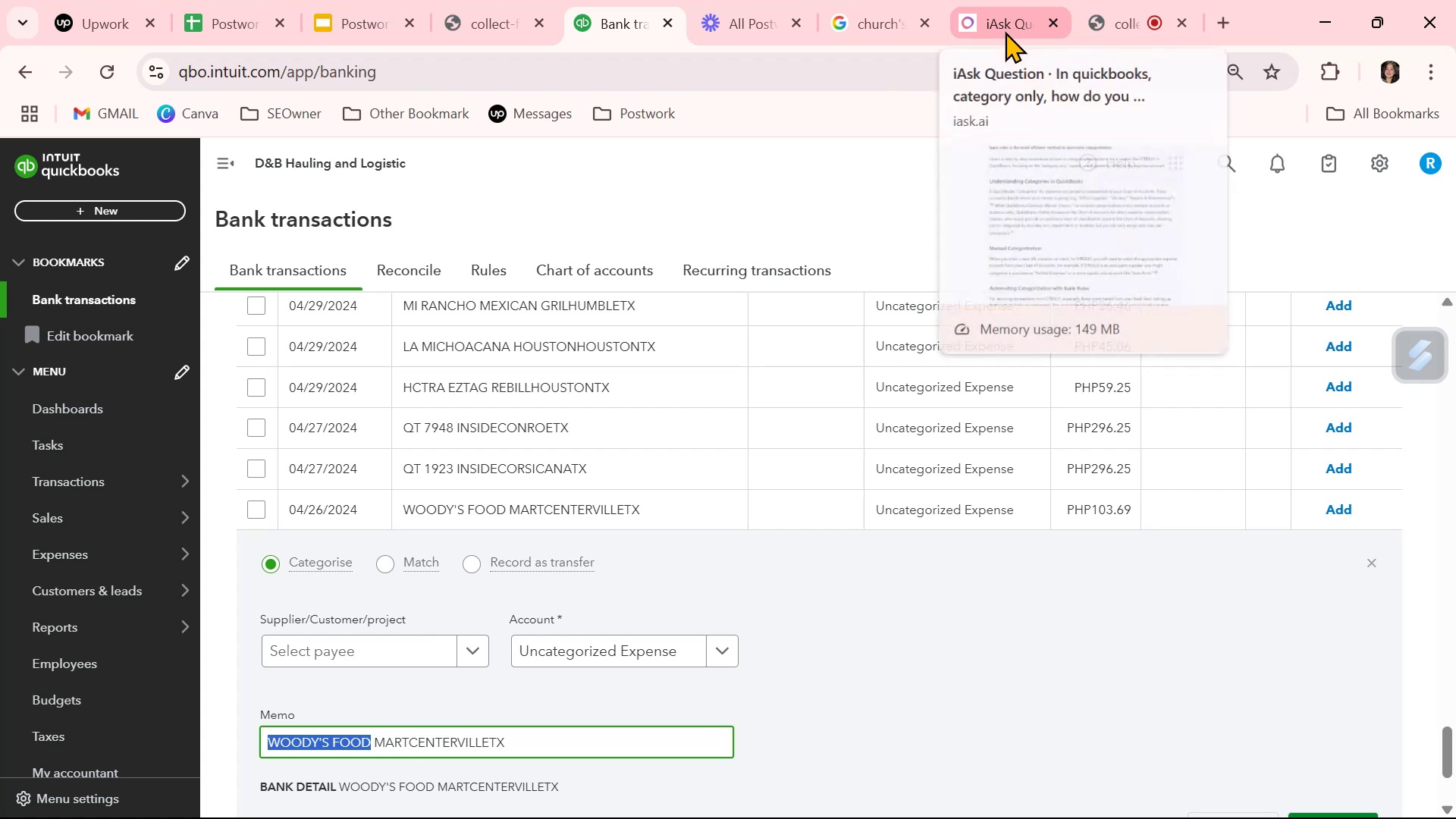 
left_click([840, 26])
 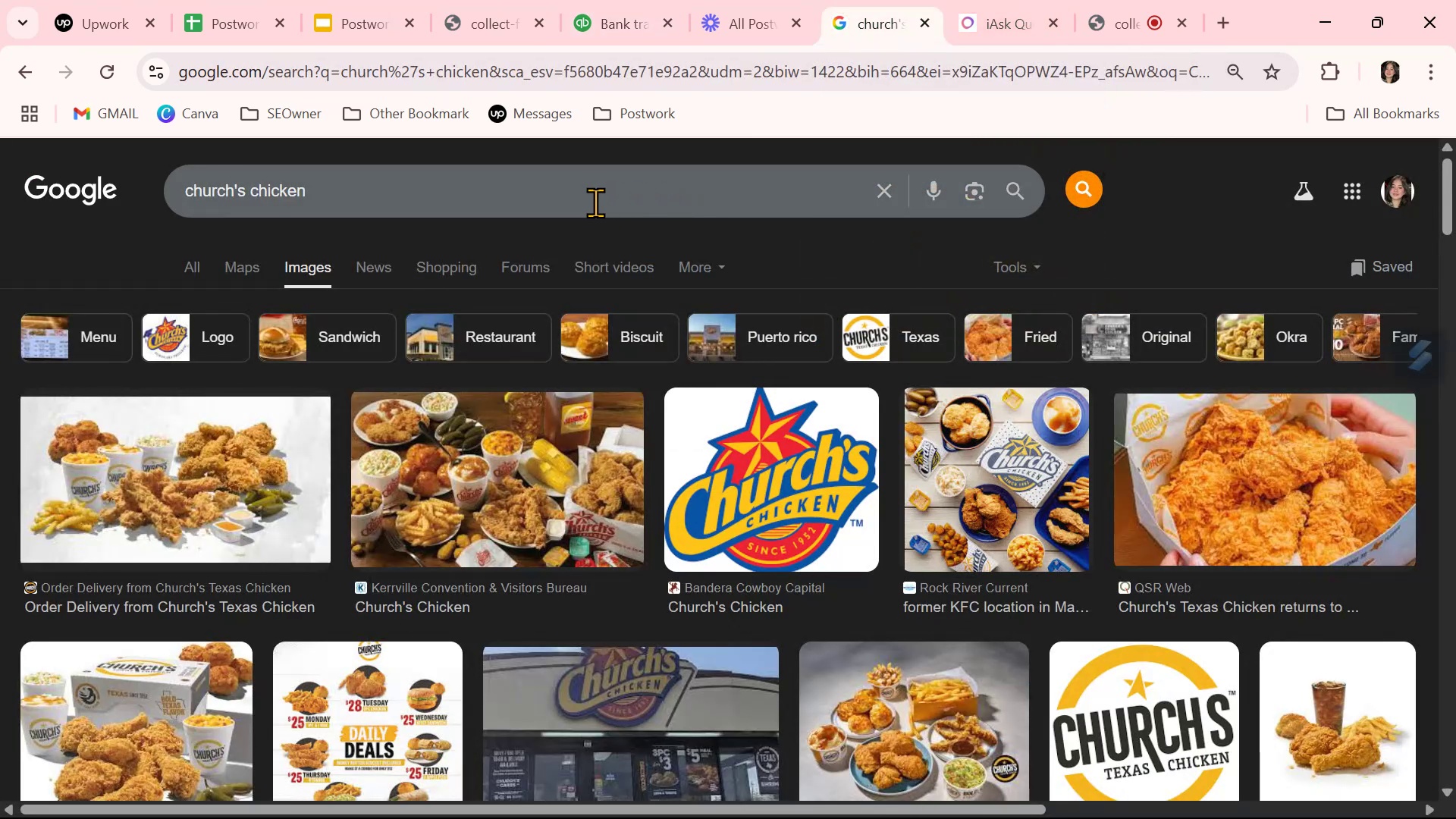 
double_click([595, 202])
 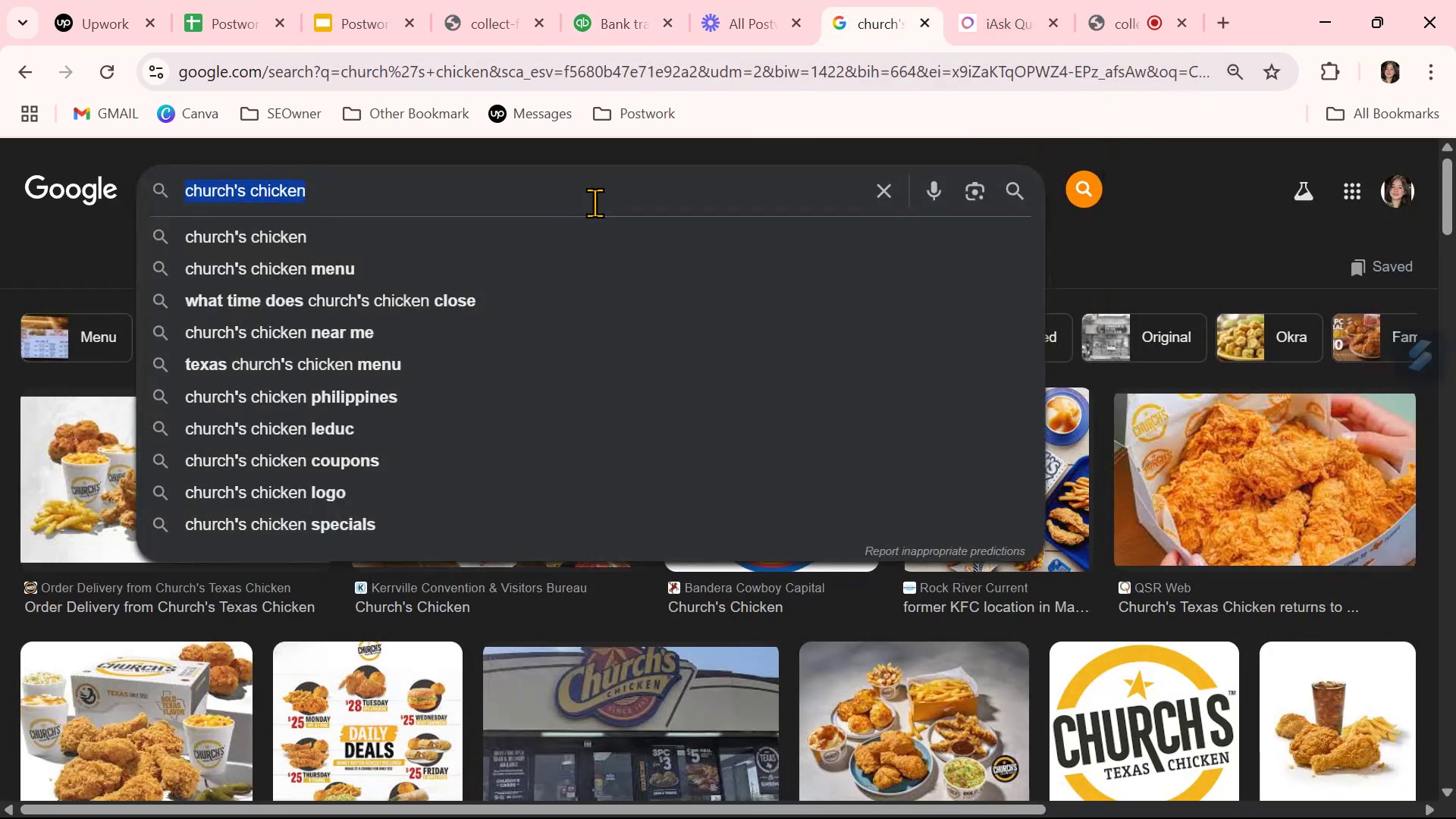 
triple_click([595, 202])
 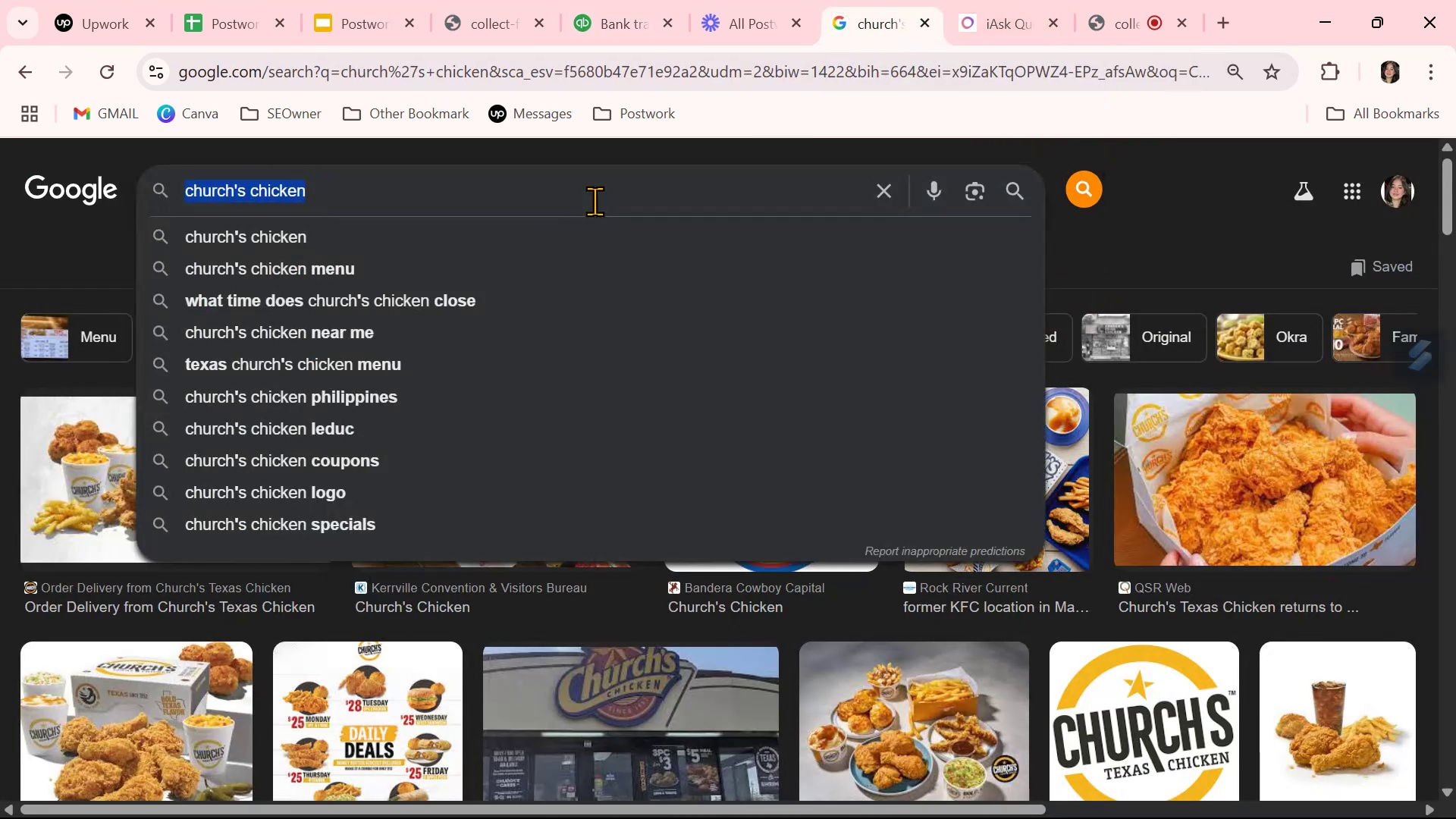 
key(Control+ControlLeft)
 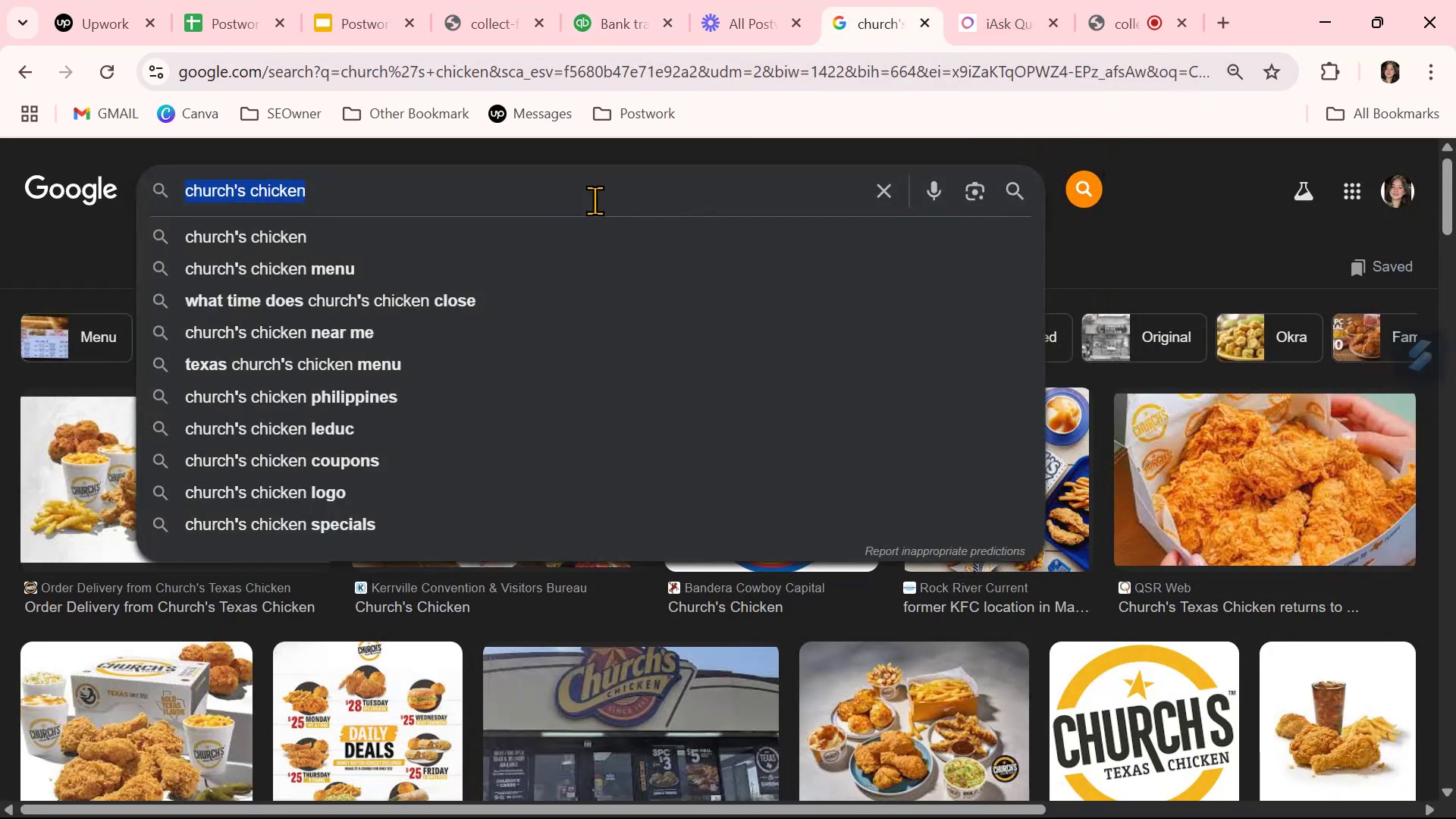 
key(Control+V)
 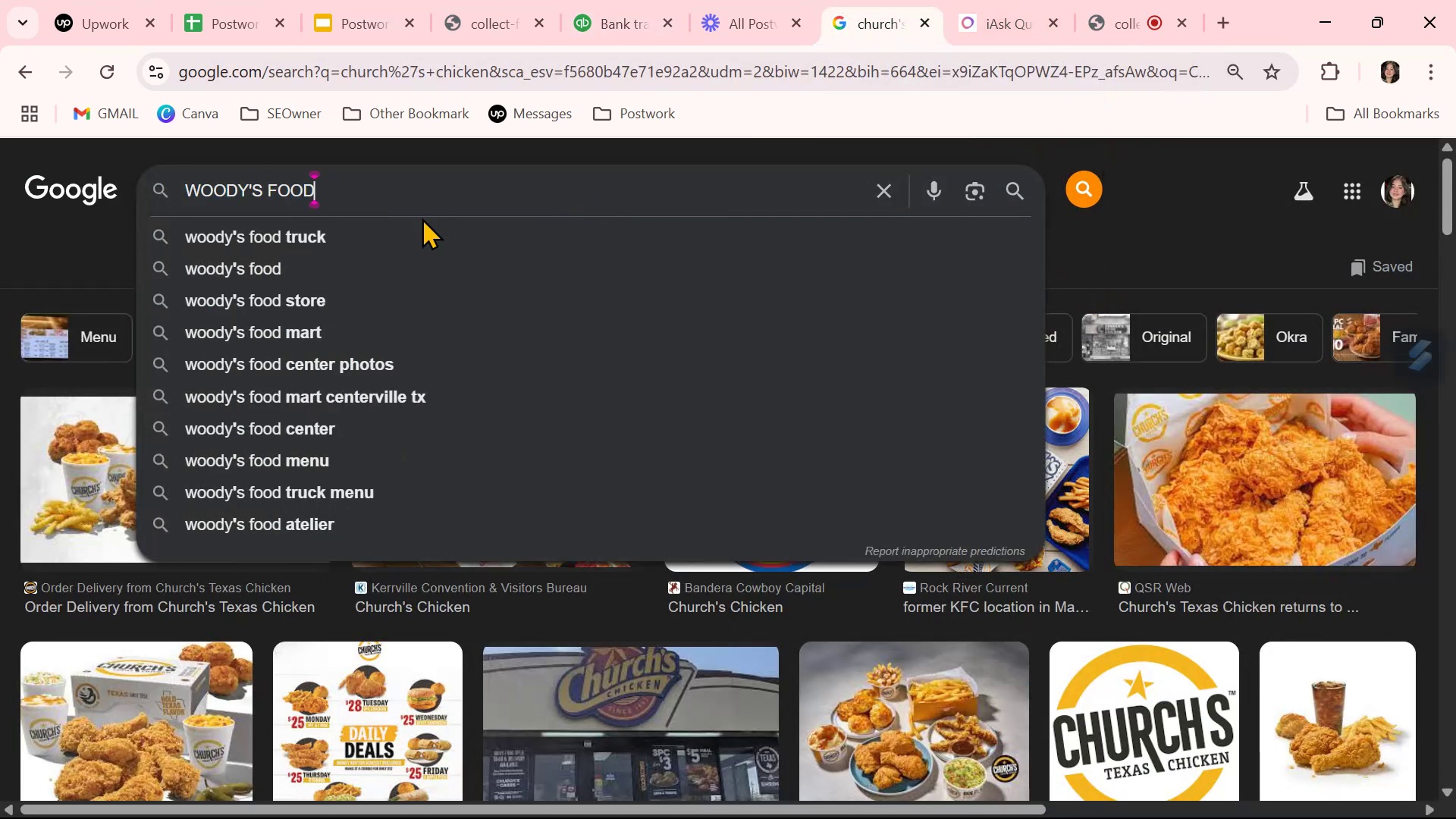 
key(NumpadEnter)
 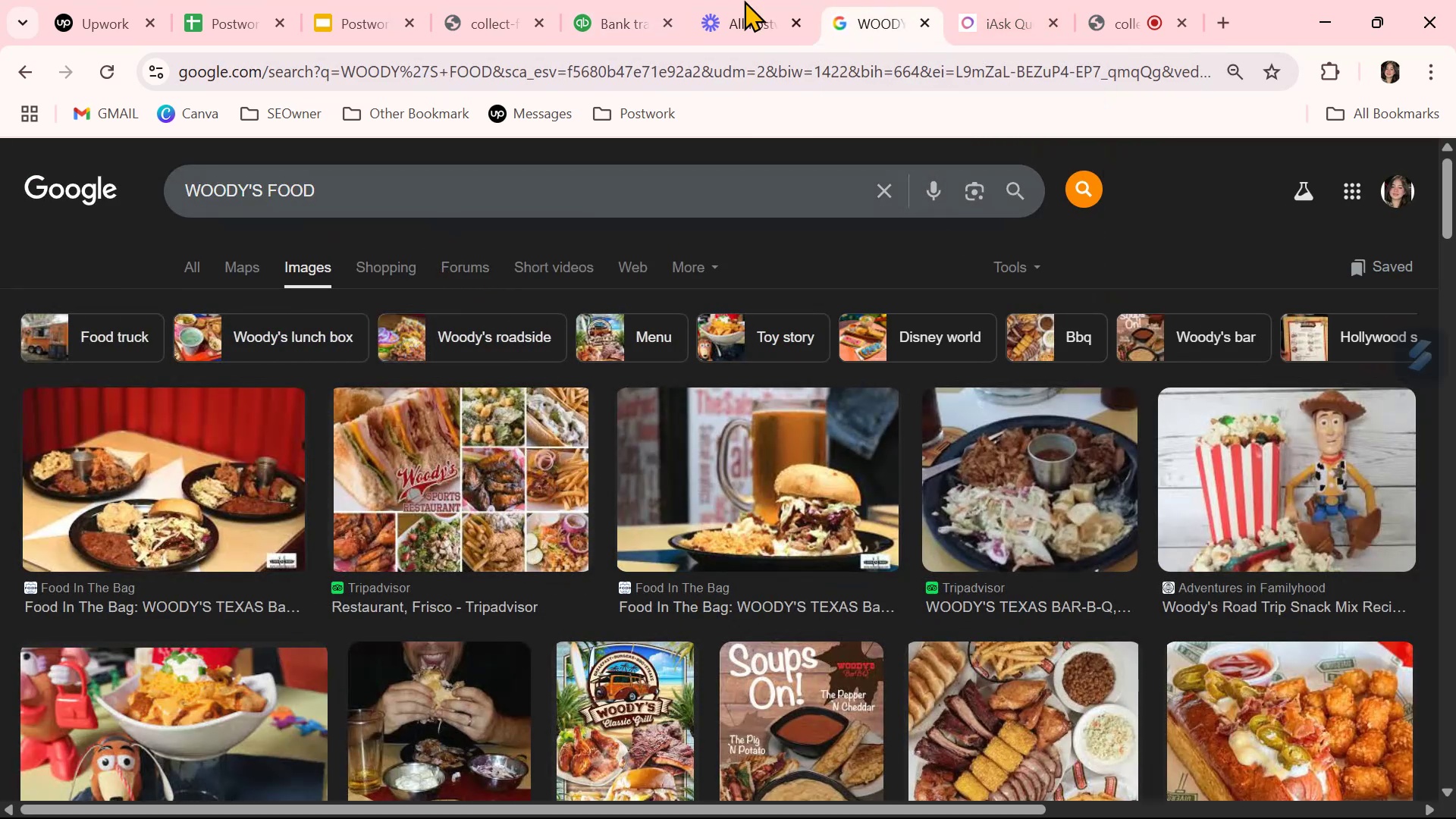 
left_click([612, 21])
 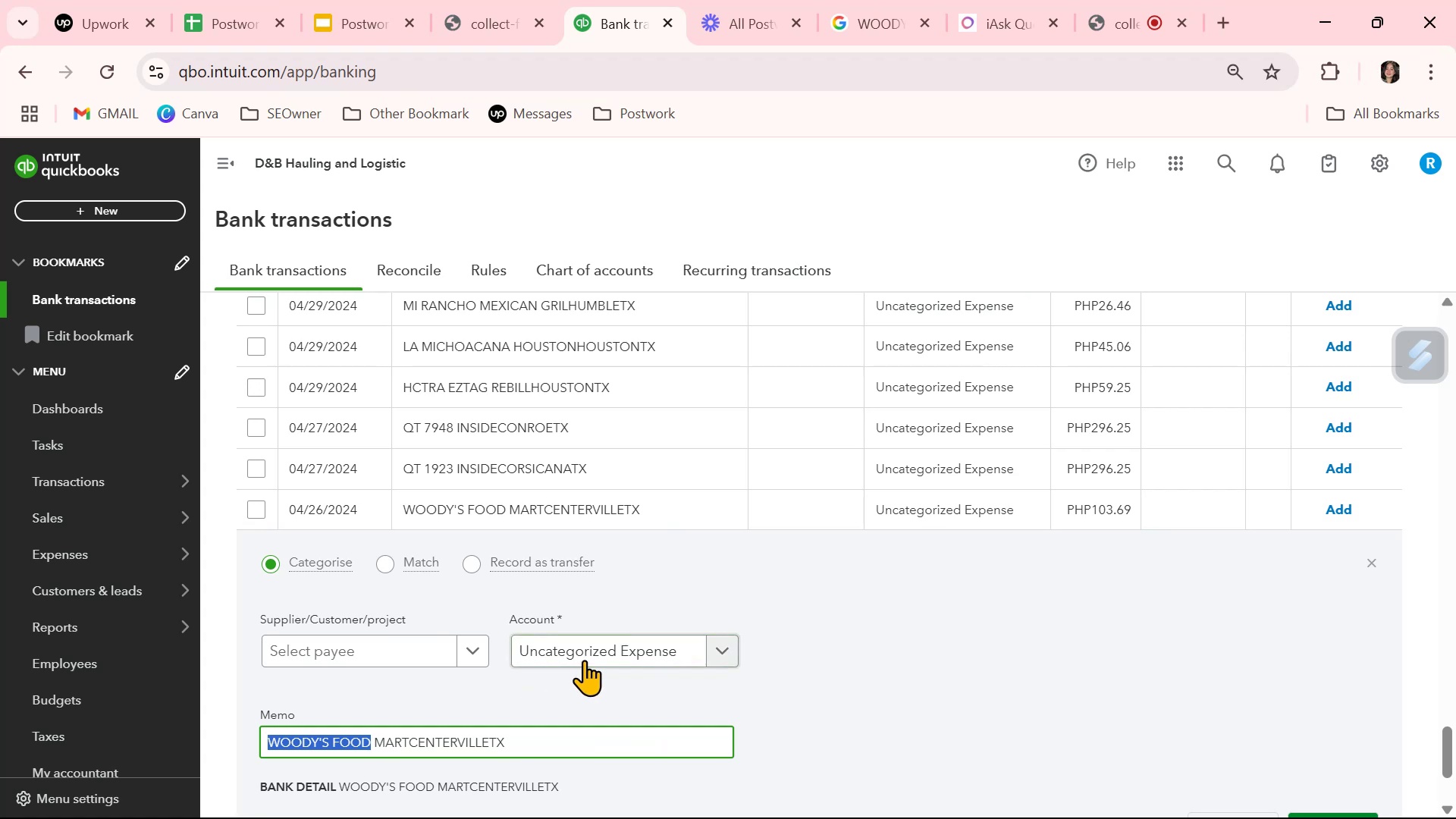 
wait(5.19)
 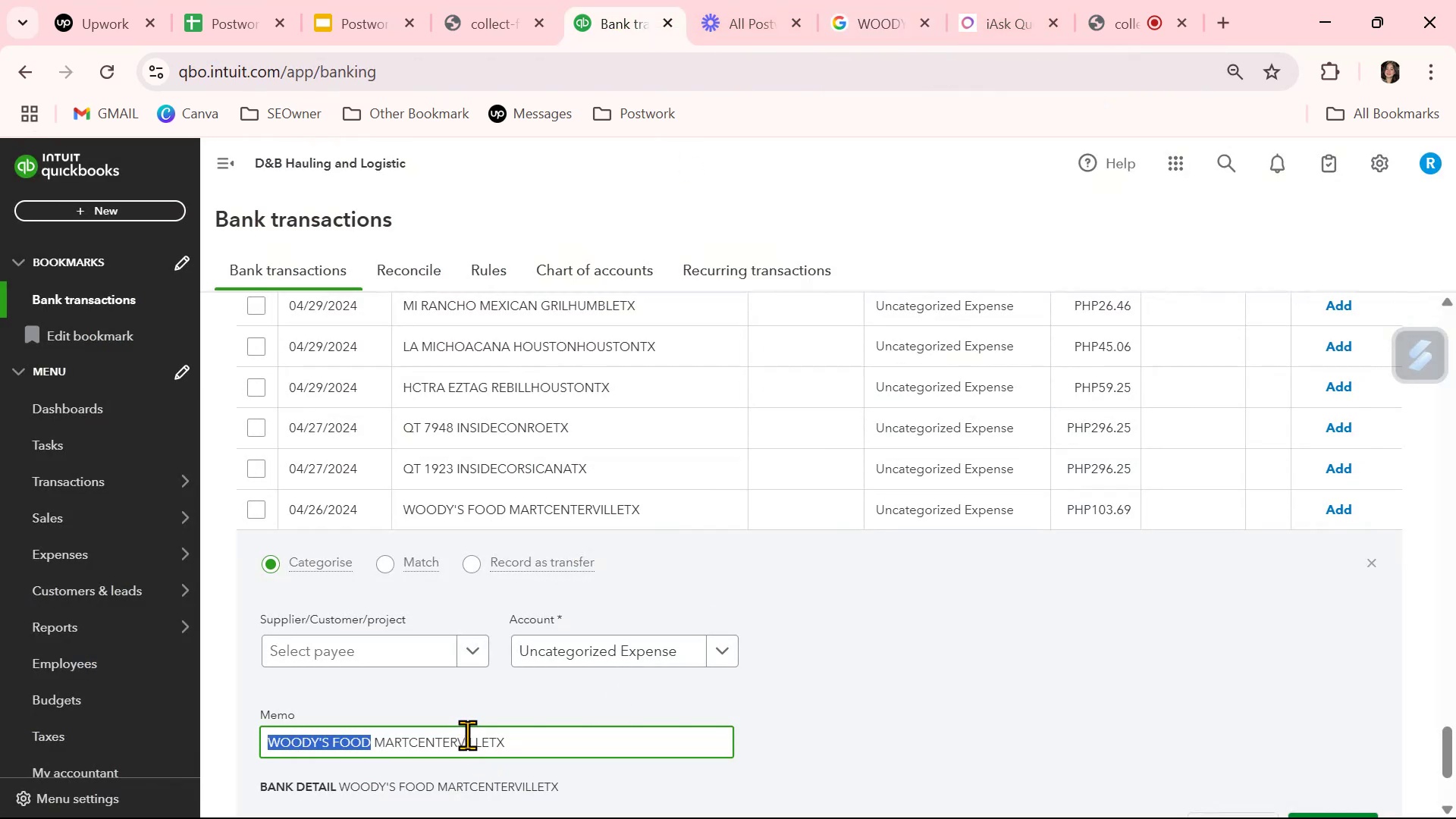 
scroll: coordinate [775, 695], scroll_direction: down, amount: 2.0
 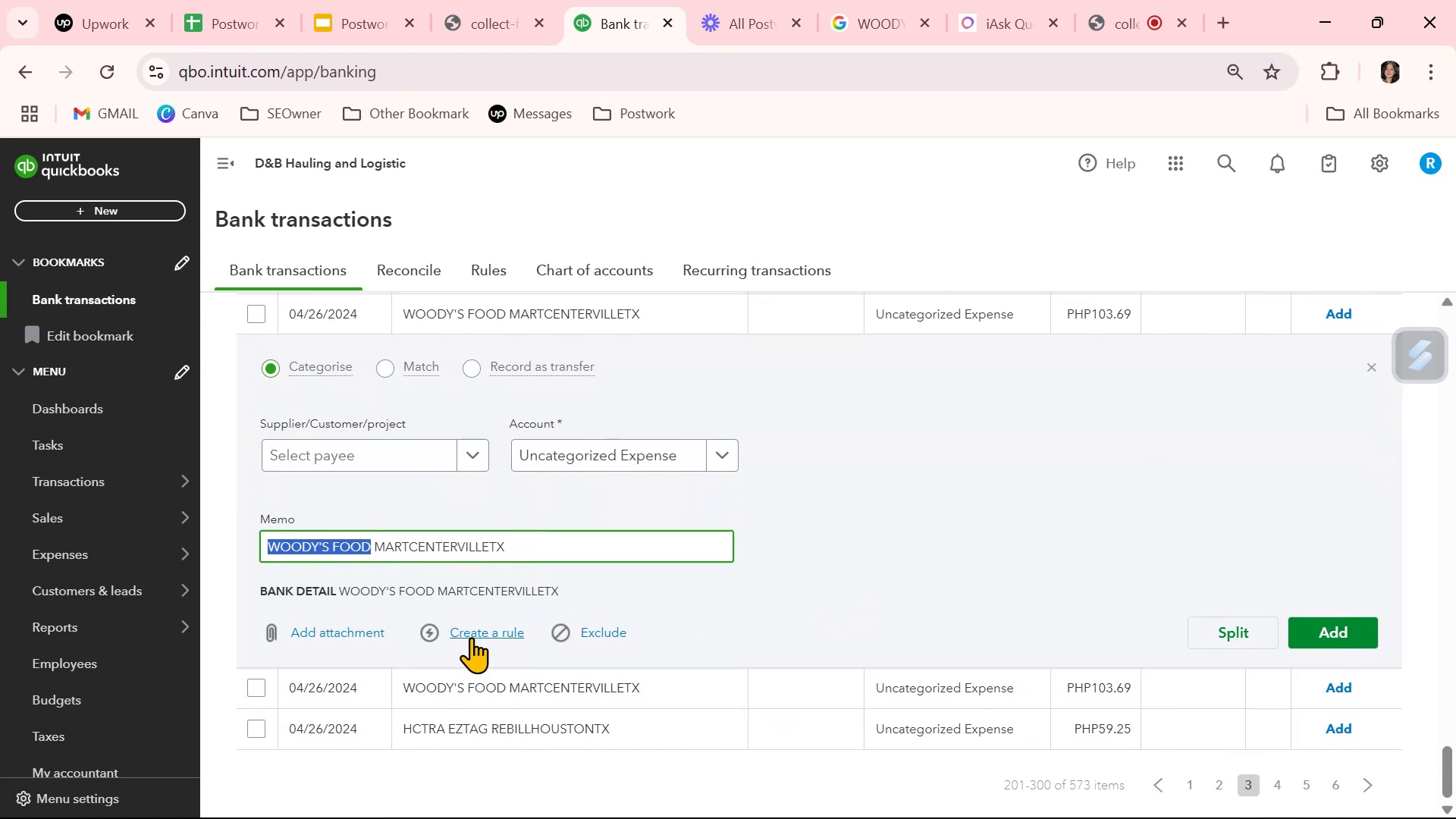 
wait(5.65)
 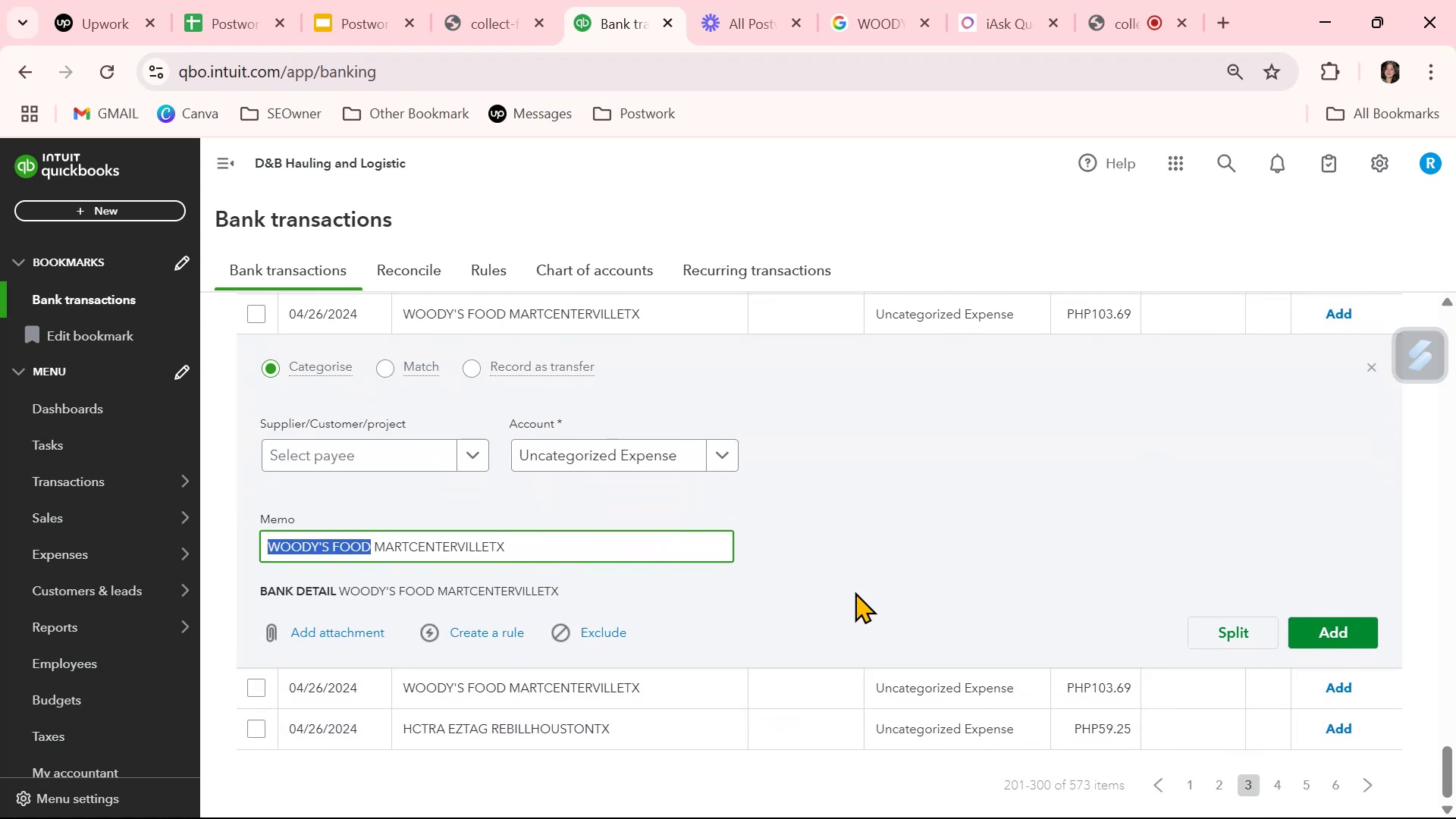 
left_click([619, 450])
 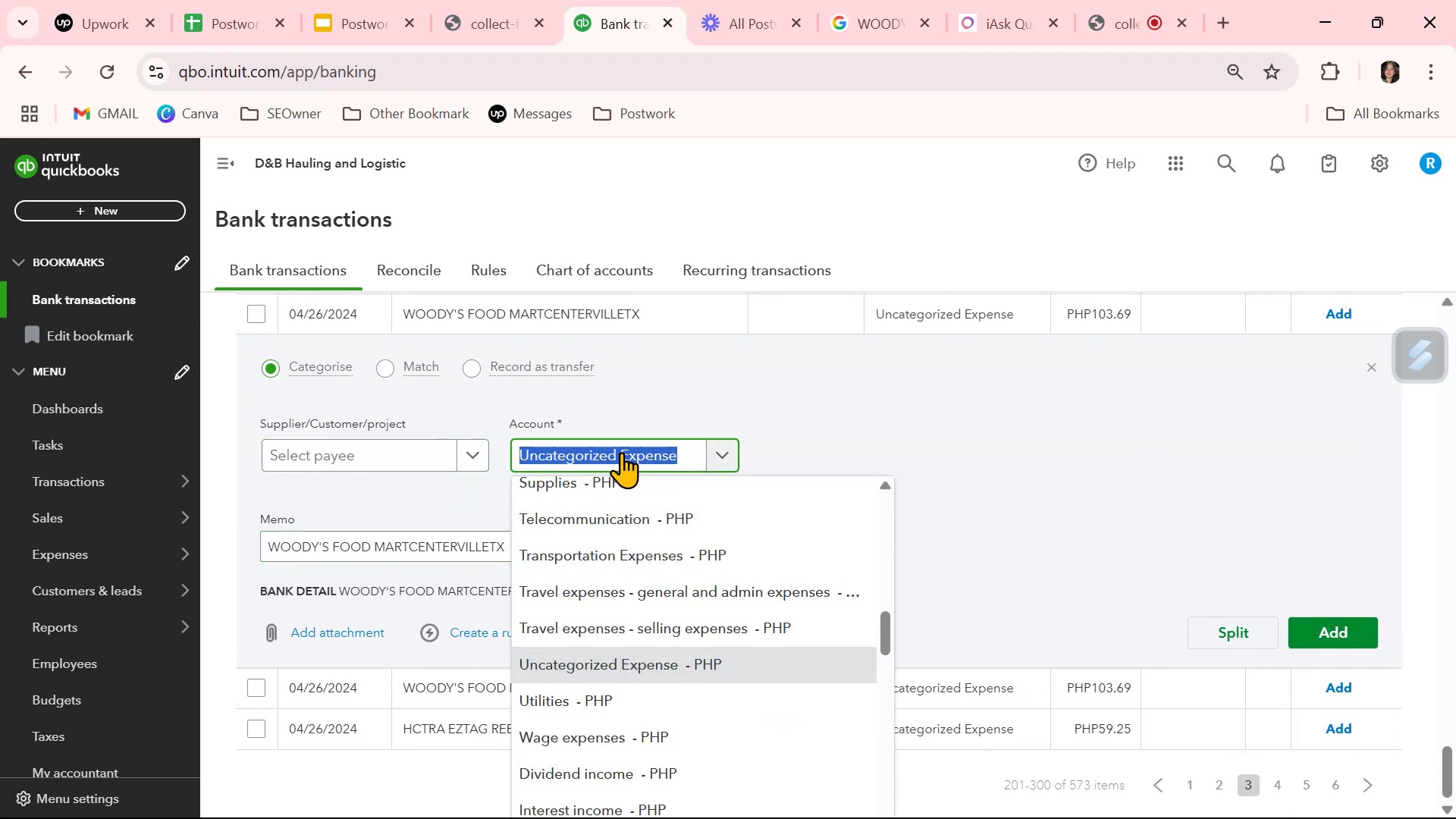 
type(mea)
 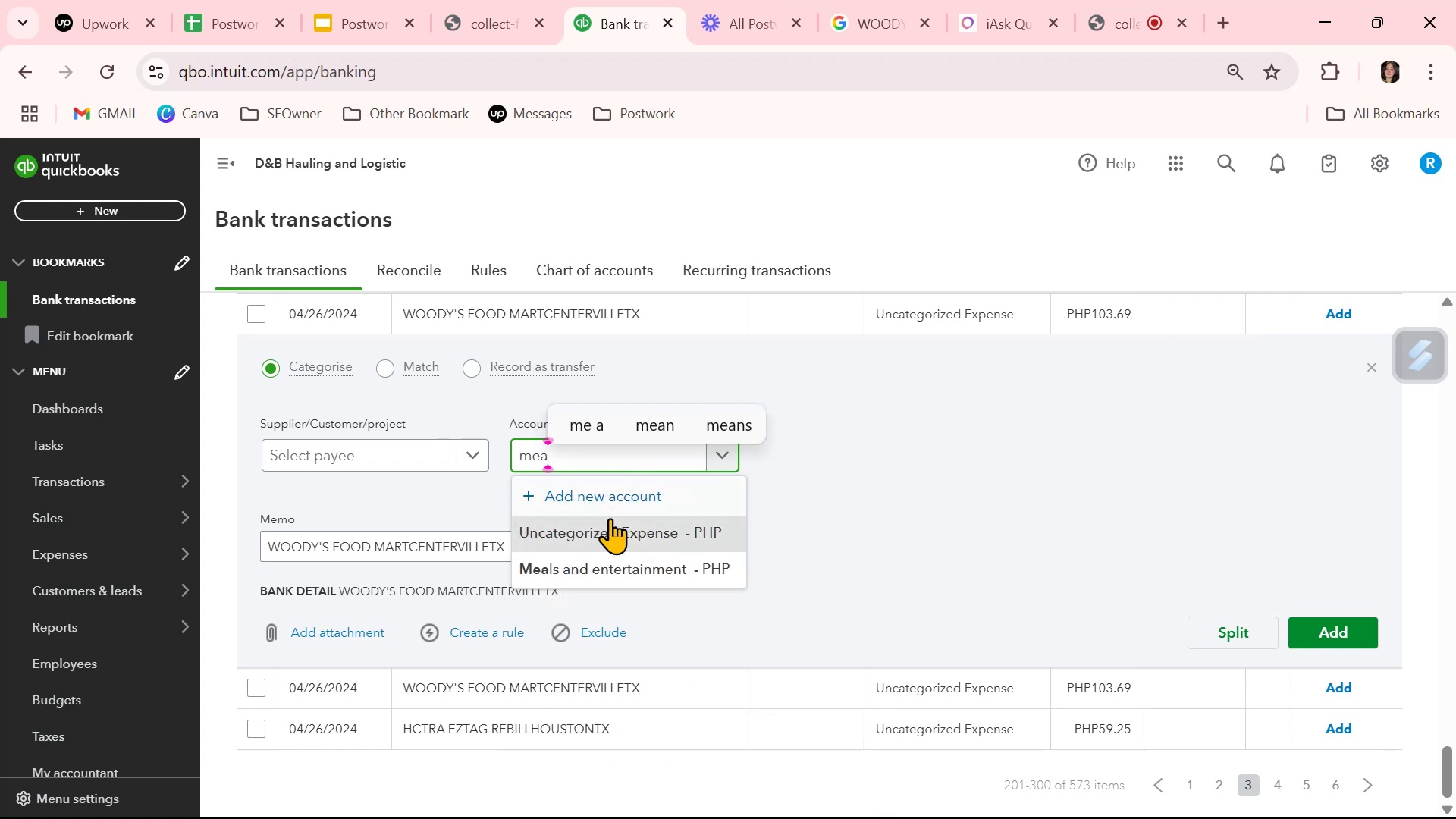 
left_click([616, 575])
 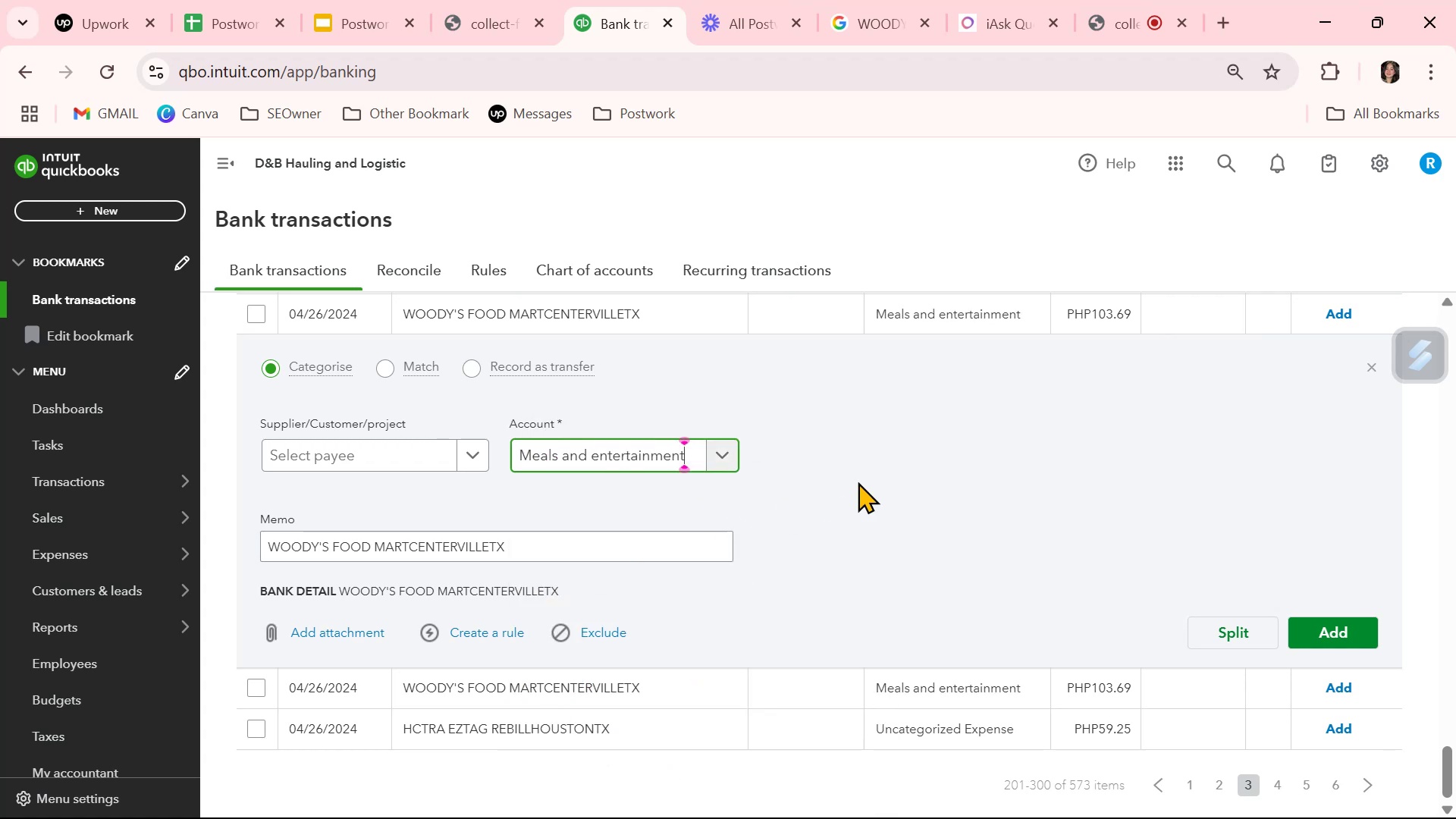 
left_click([880, 477])
 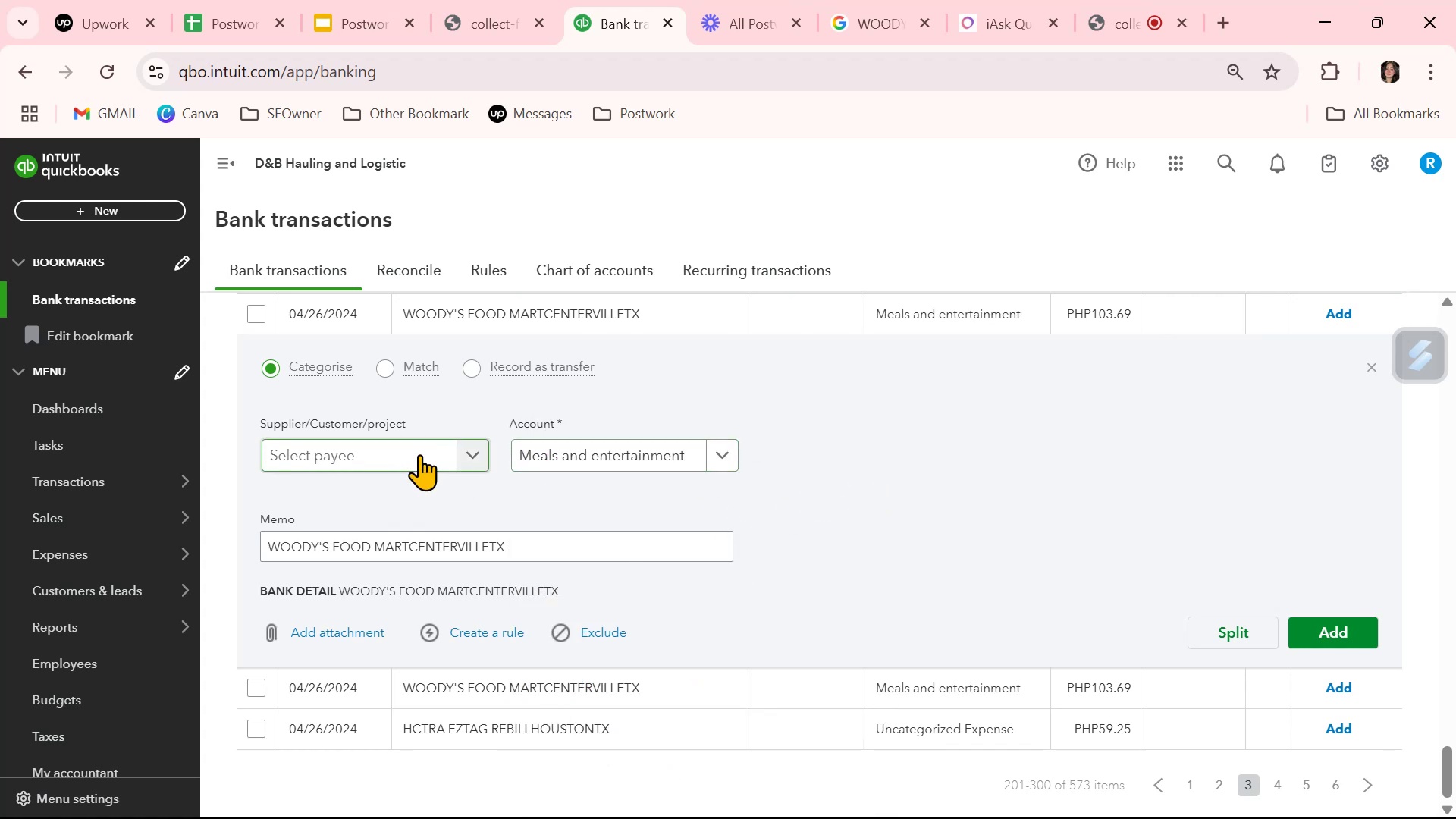 
left_click([419, 454])
 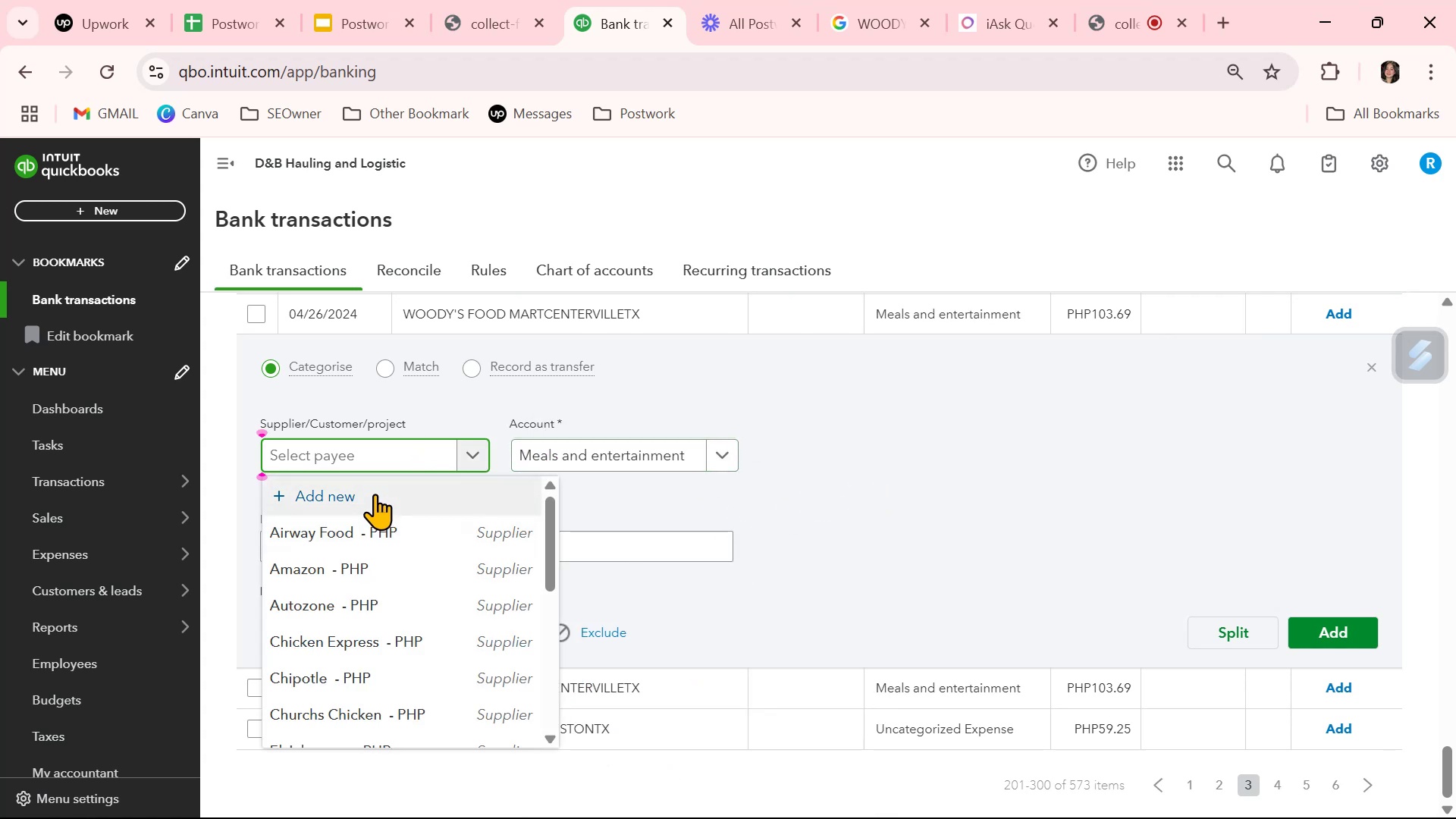 
left_click([375, 494])
 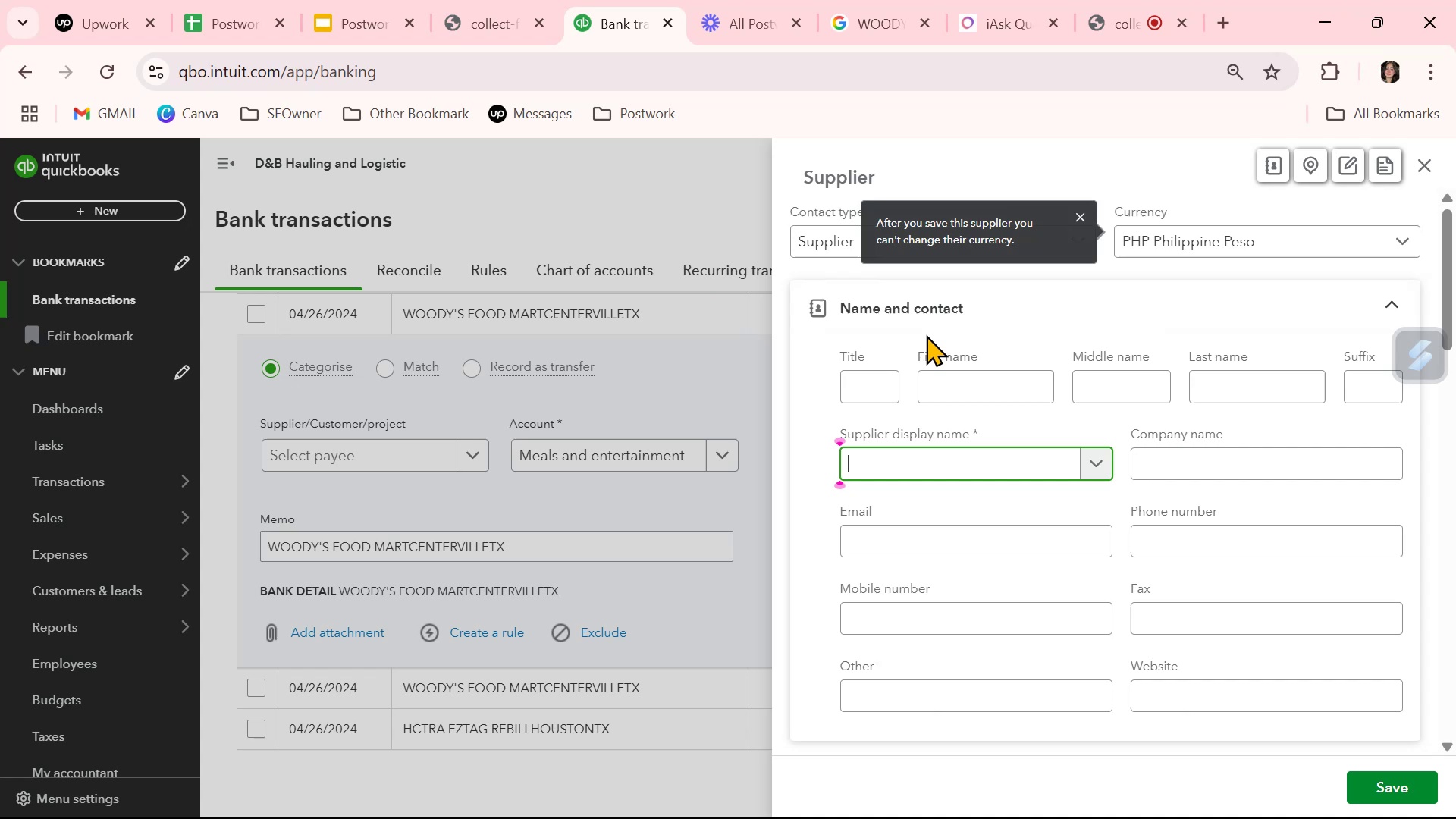 
type(Woodys Food)
key(Tab)
type(Woodys Food)
 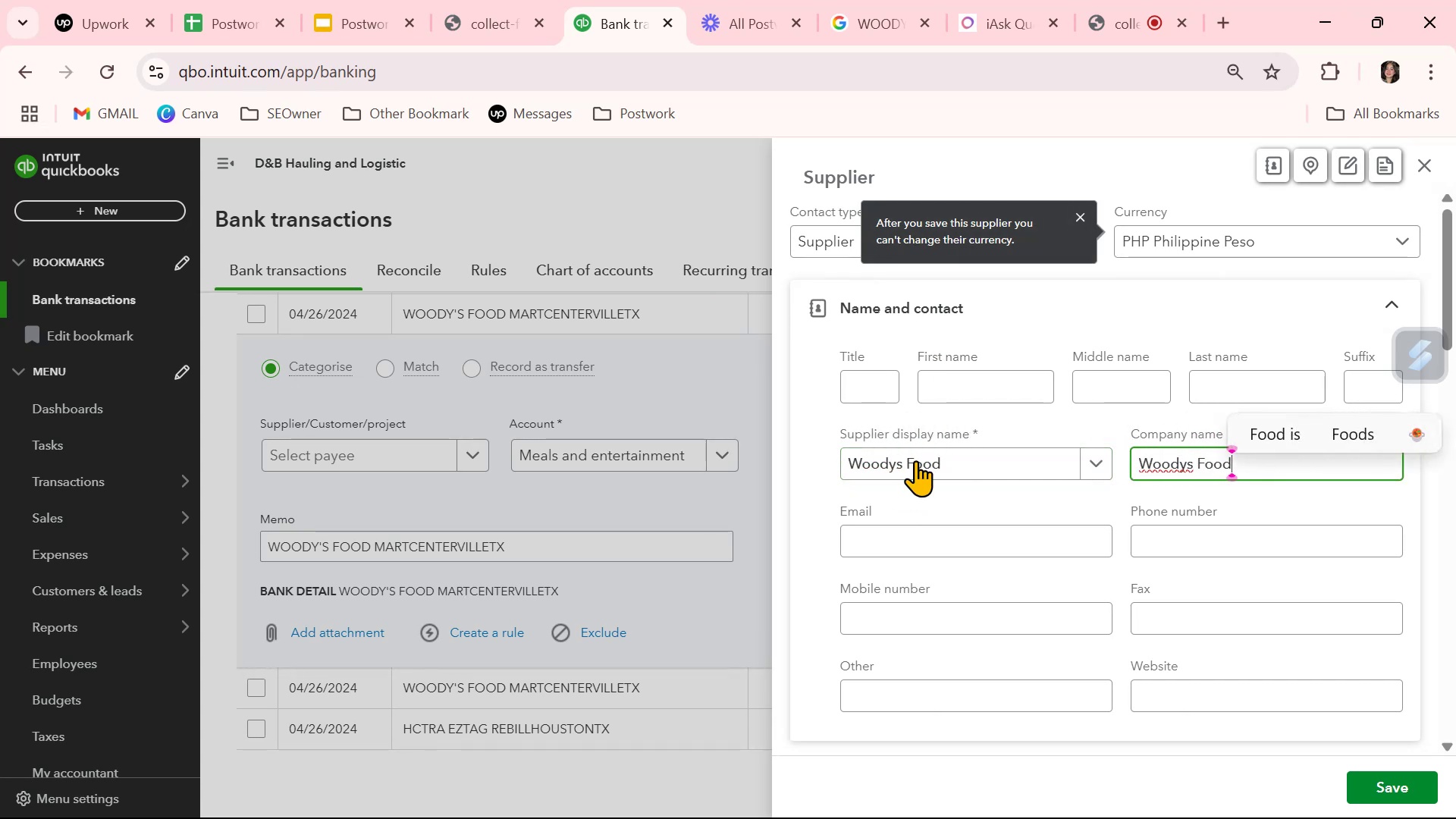 
left_click([810, 476])
 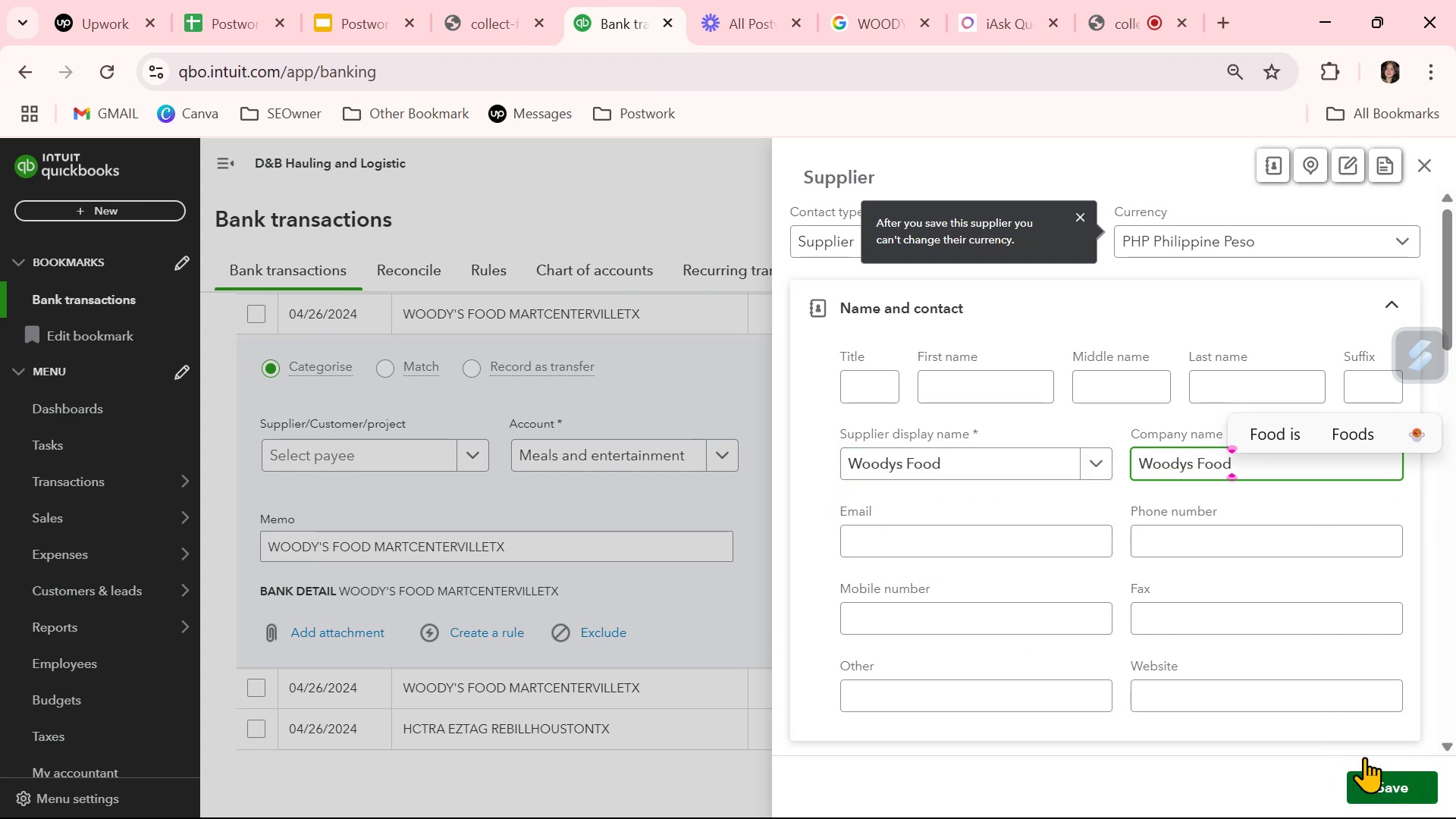 
left_click([857, 27])
 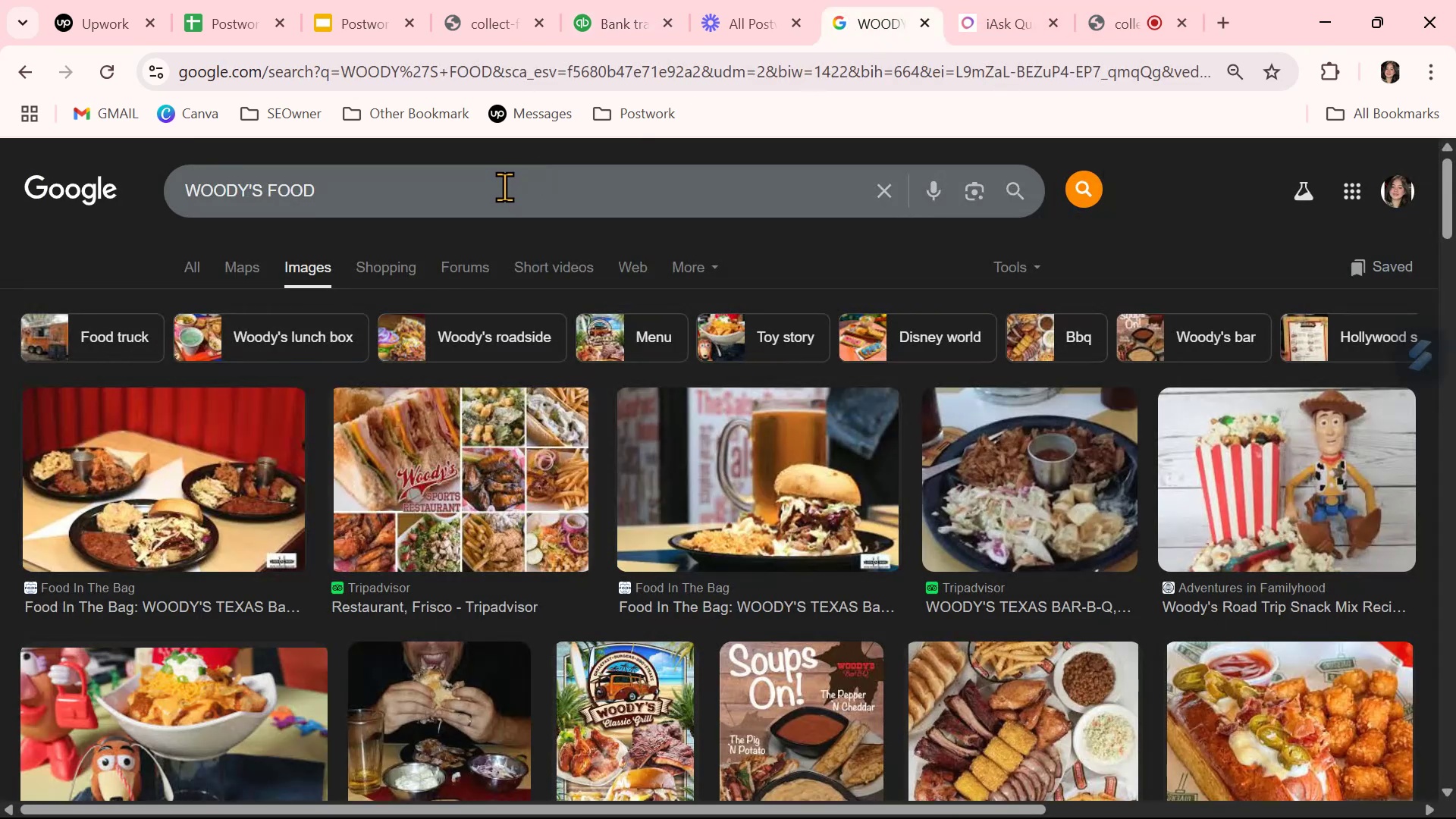 
left_click([504, 187])
 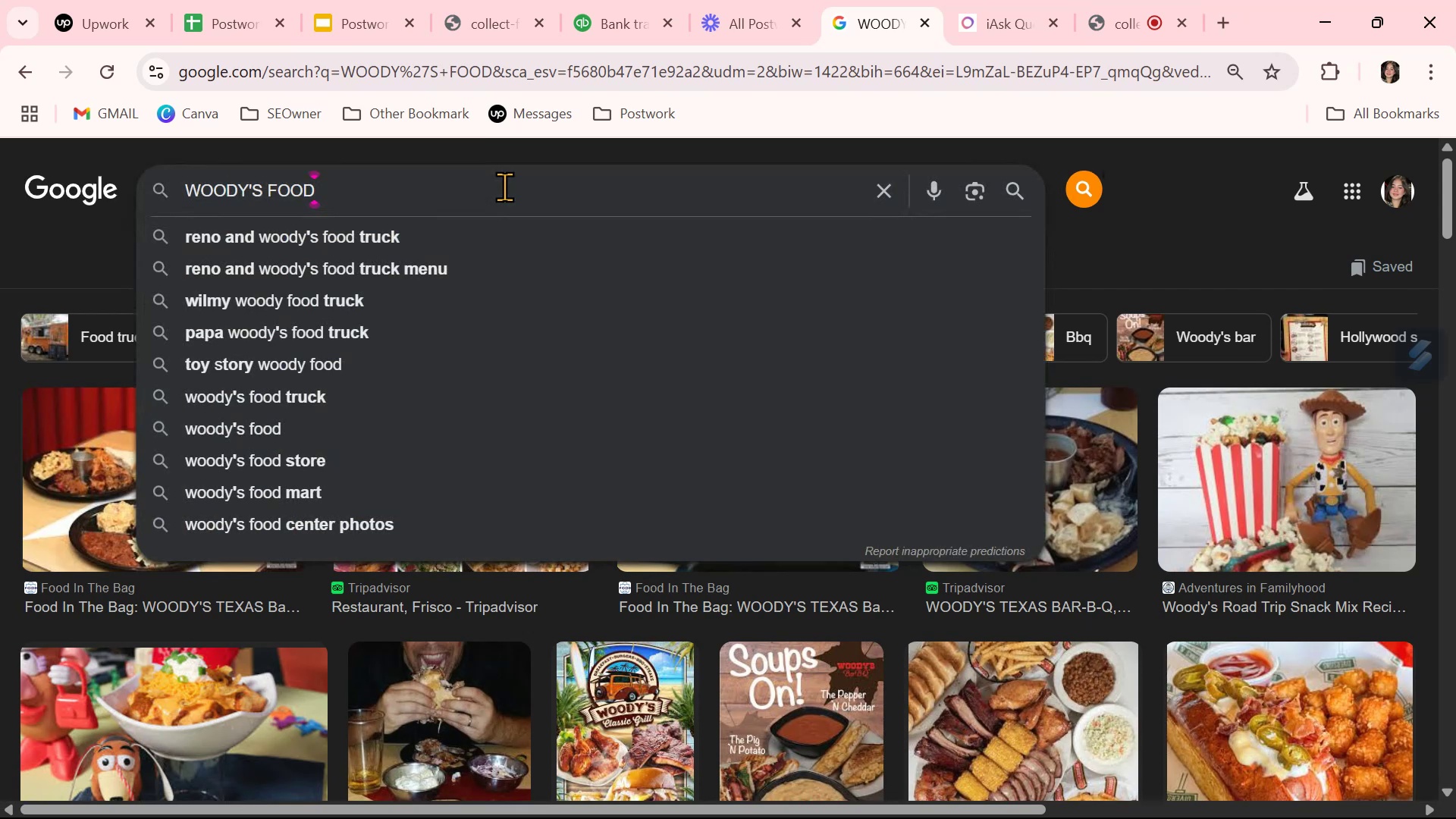 
left_click([504, 187])
 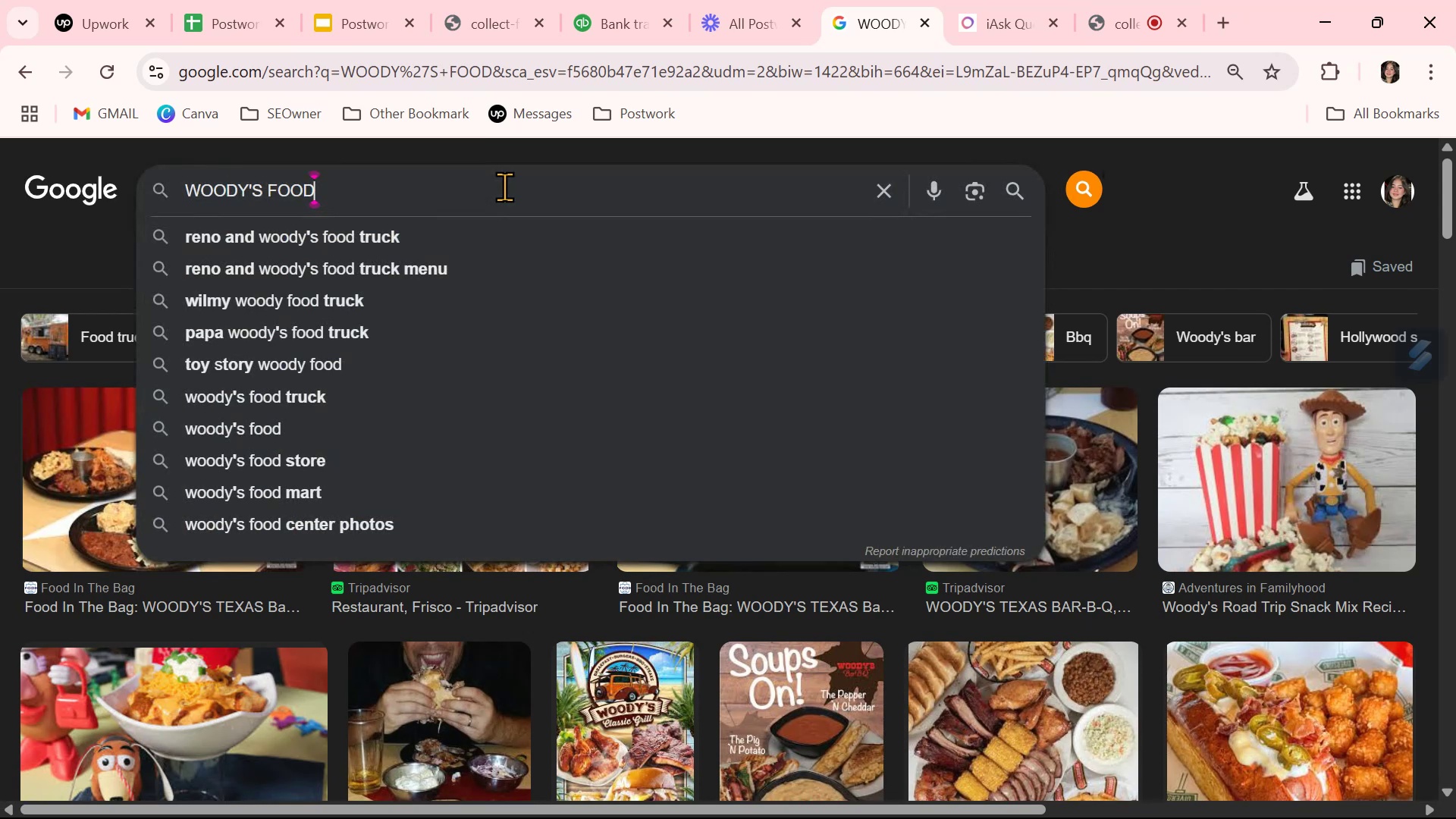 
type( mart)
key(NumpadEnter)
 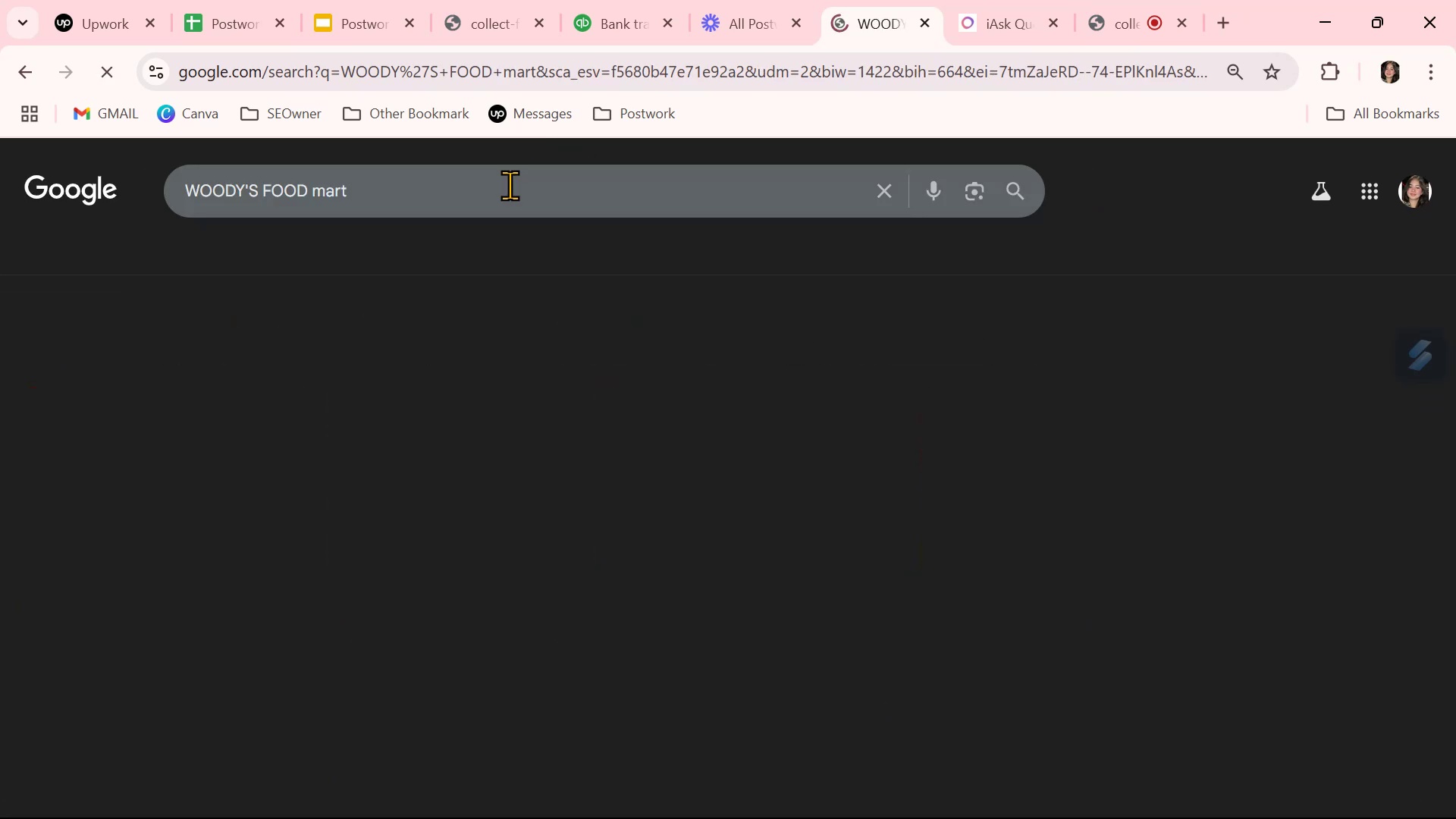 
mouse_move([581, 580])
 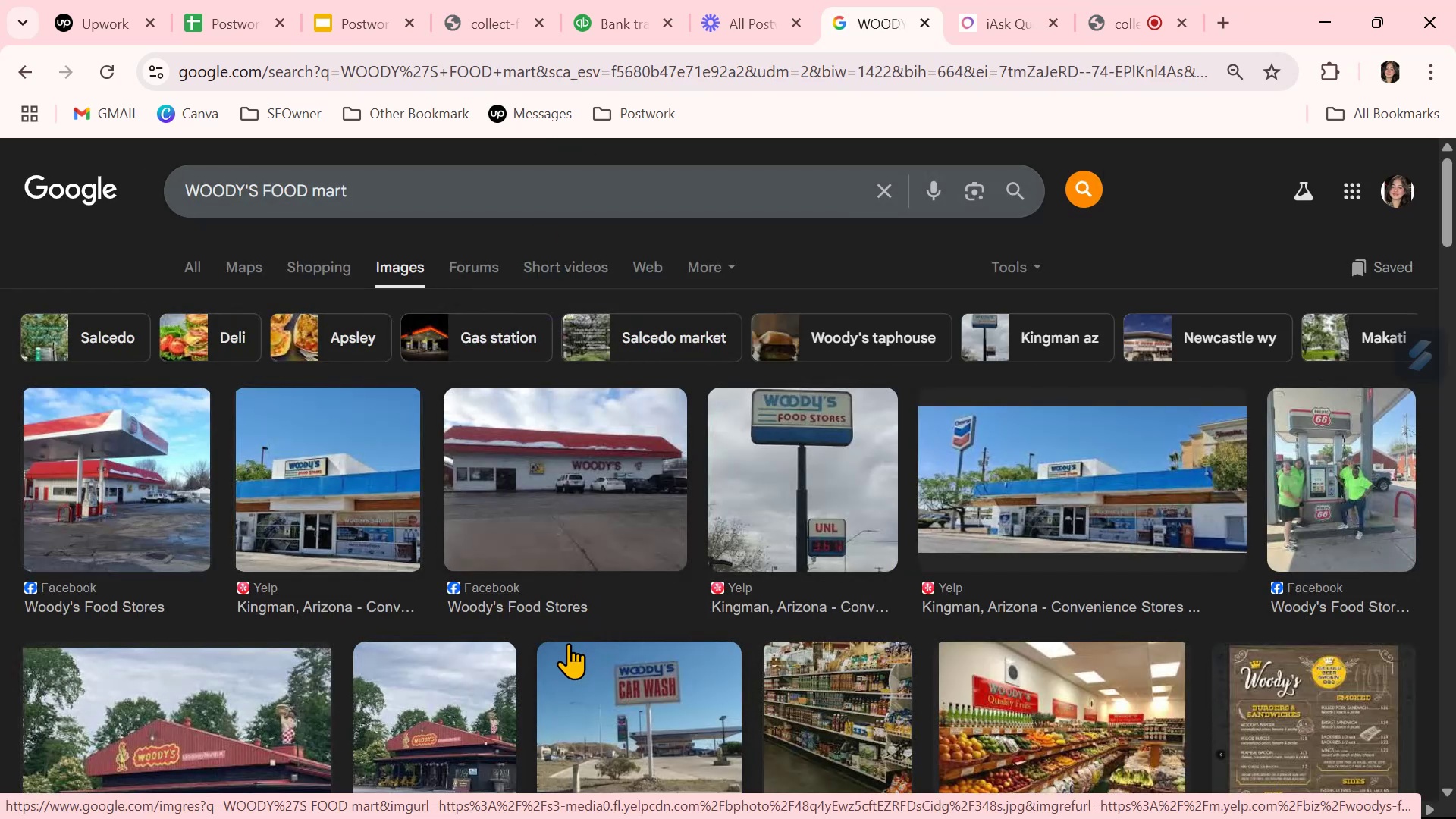 
scroll: coordinate [567, 645], scroll_direction: down, amount: 3.0
 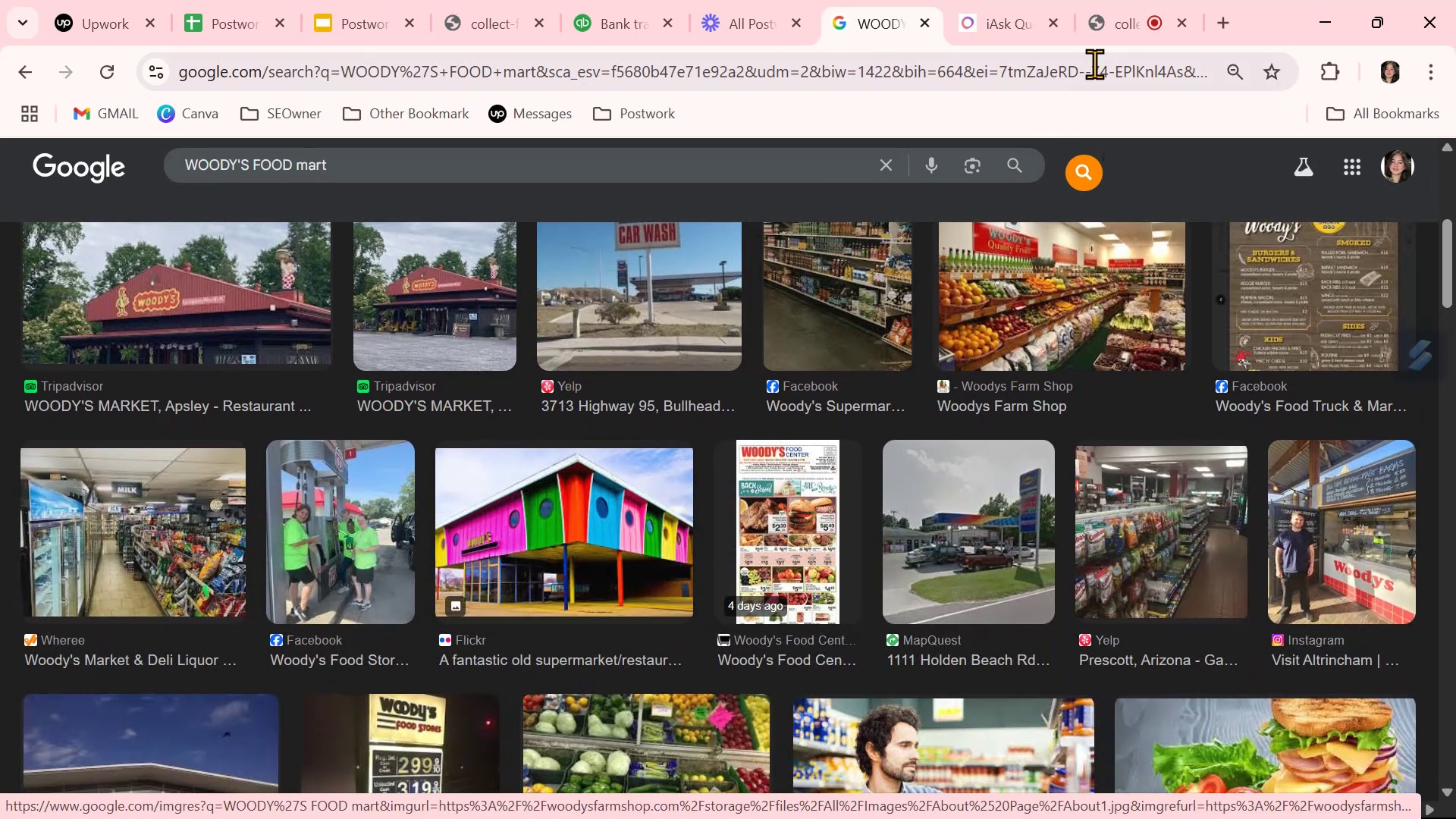 
wait(5.17)
 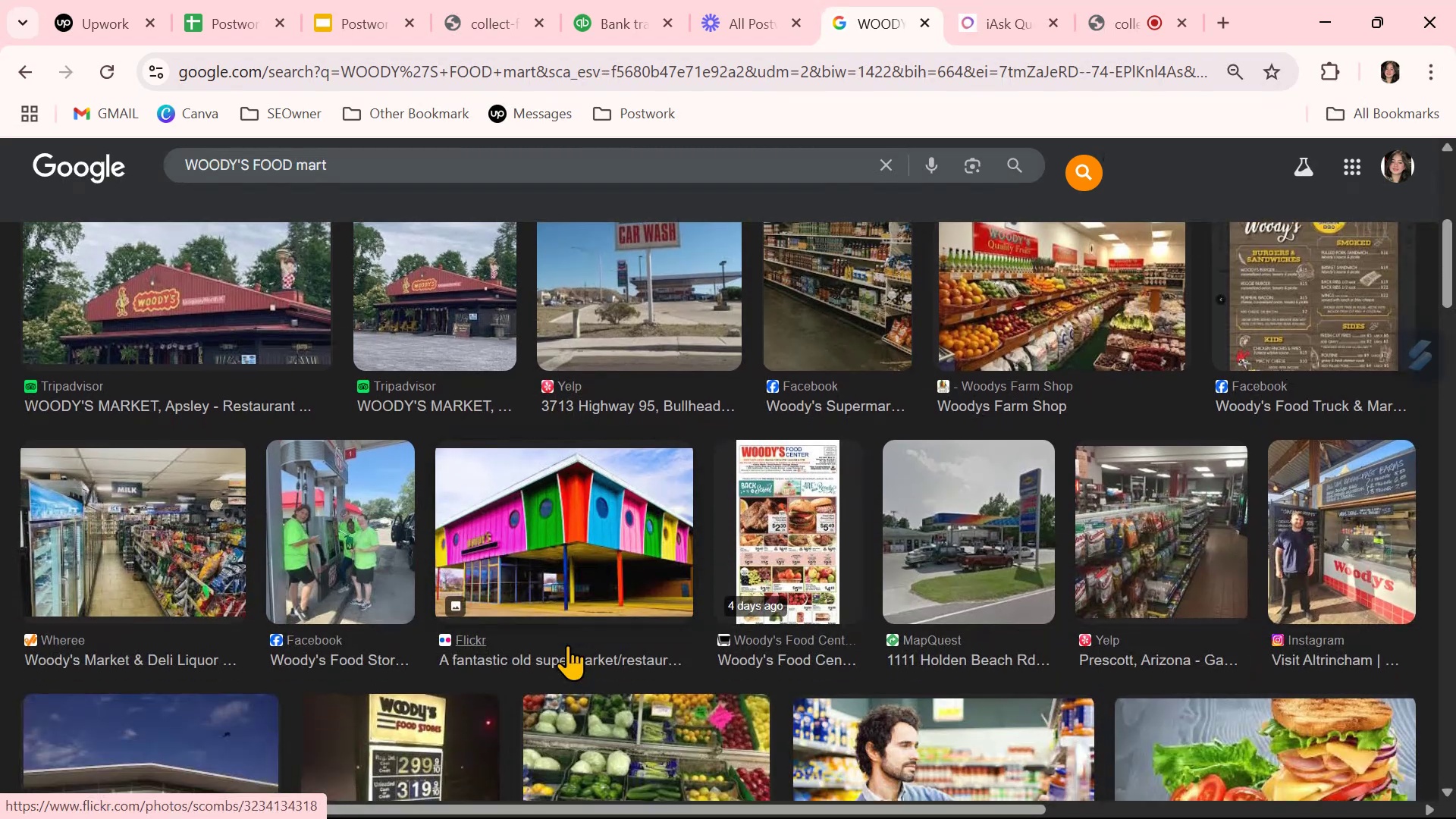 
left_click([607, 27])
 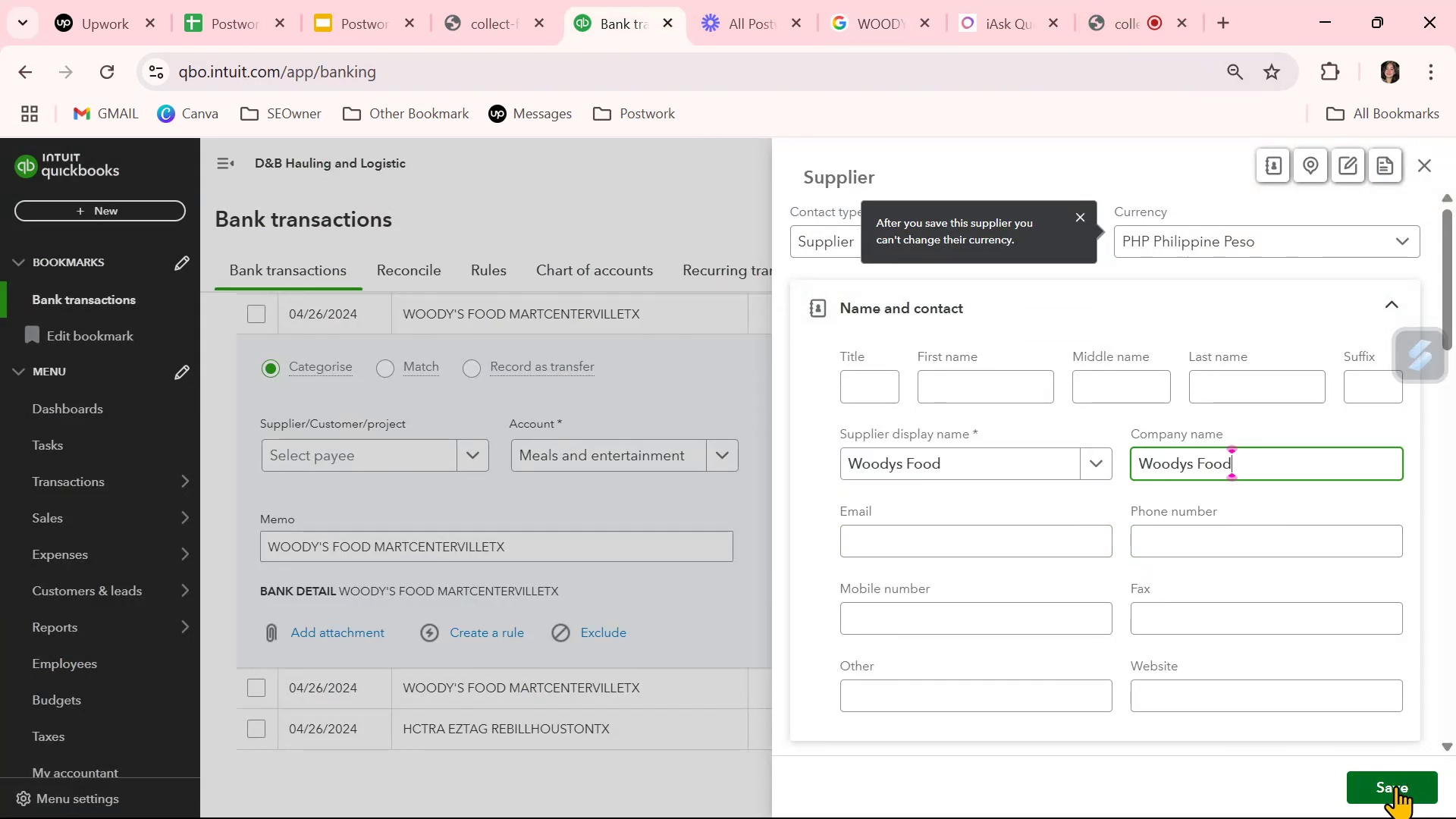 
left_click([1395, 786])
 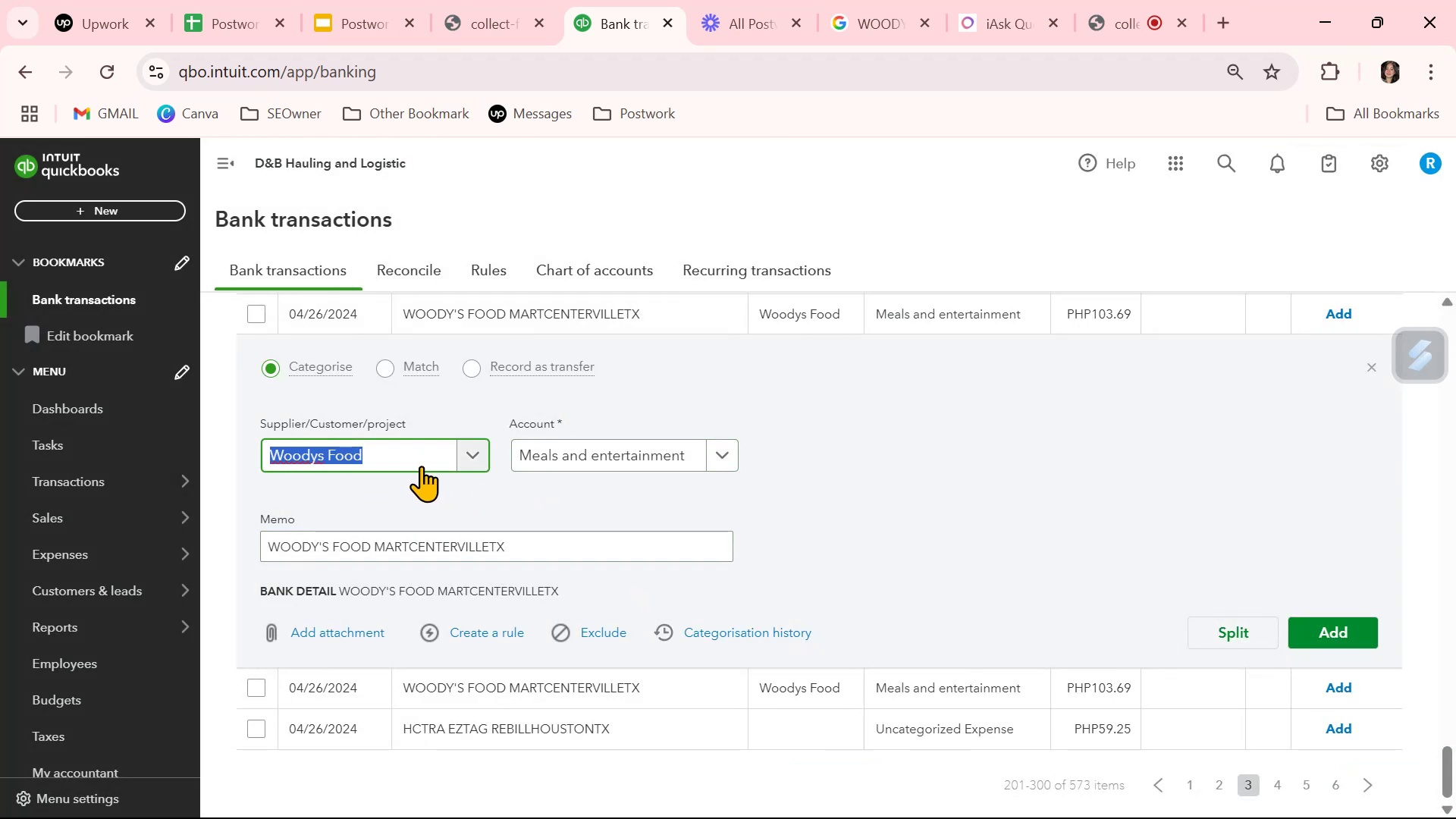 
wait(5.19)
 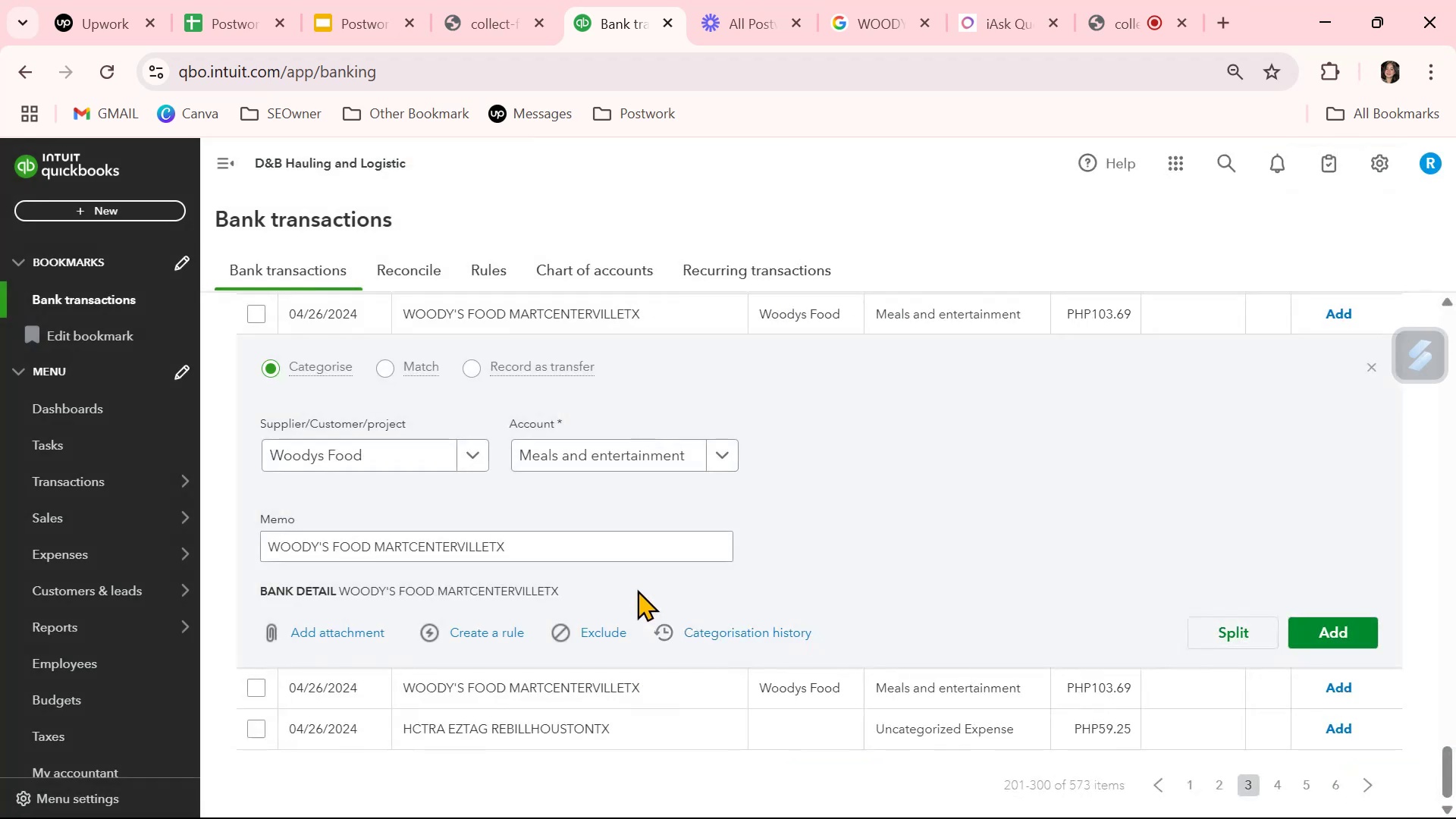 
left_click([395, 452])
 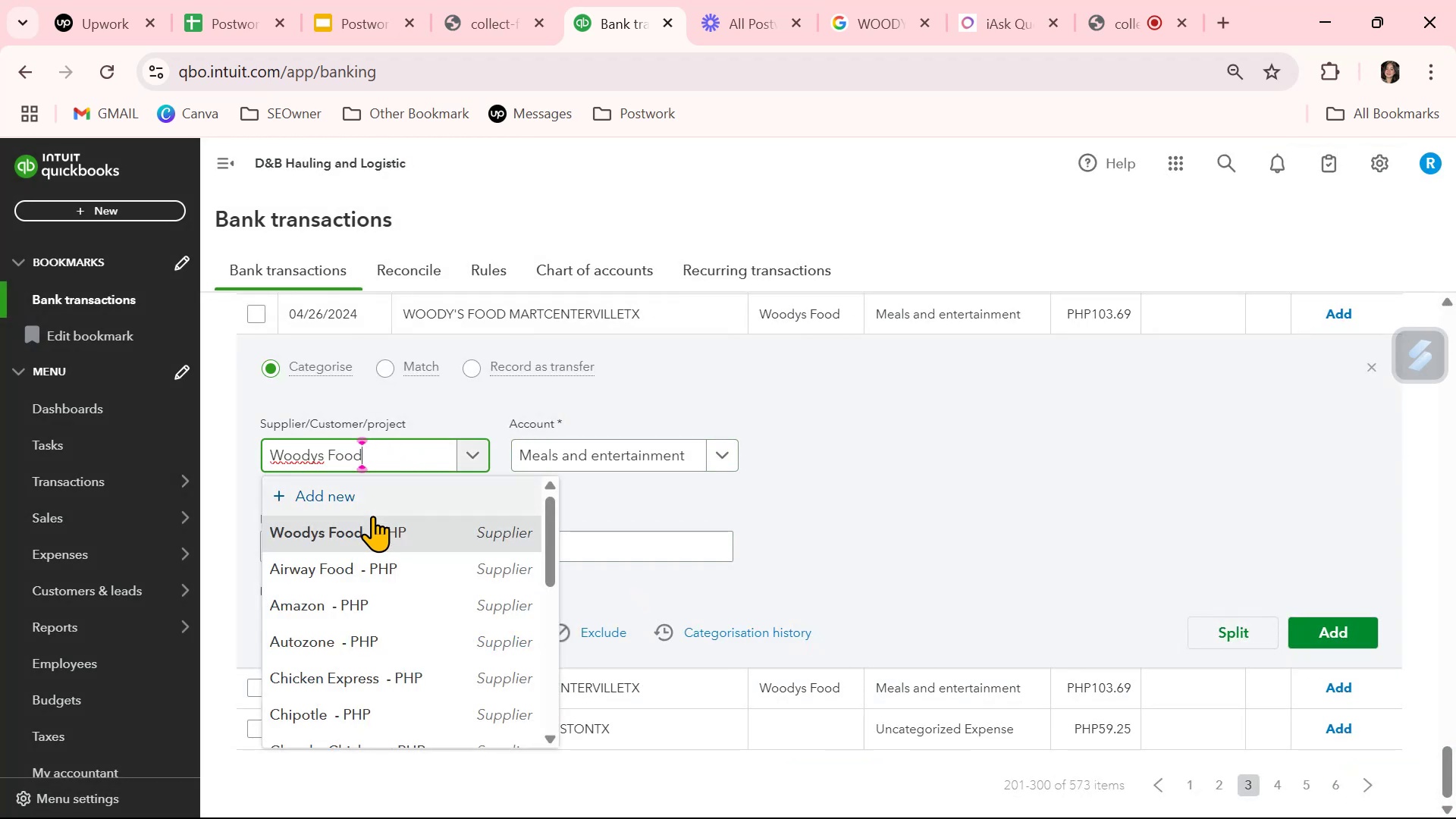 
left_click([369, 531])
 